 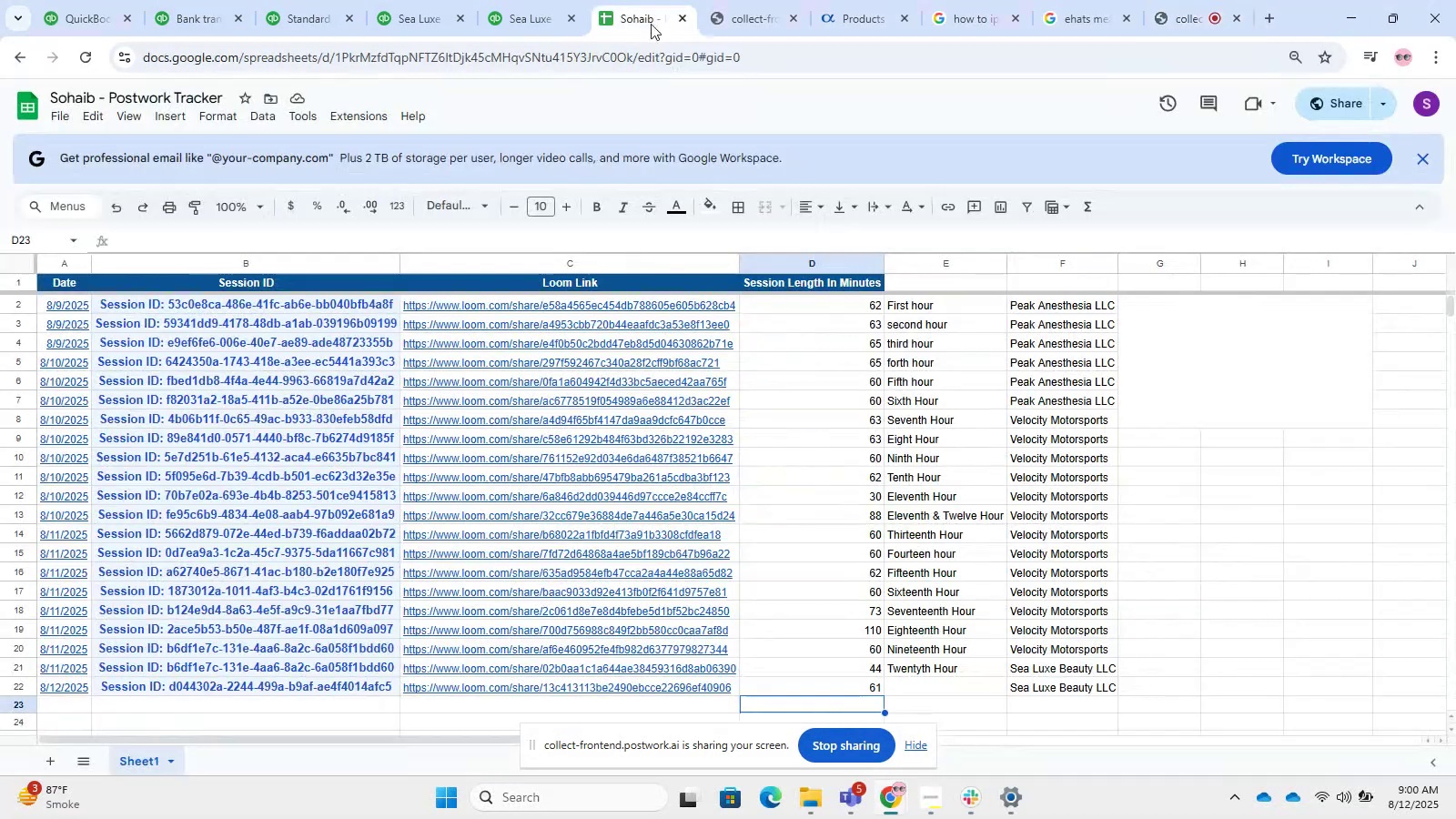 
scroll: coordinate [275, 501], scroll_direction: down, amount: 2.0
 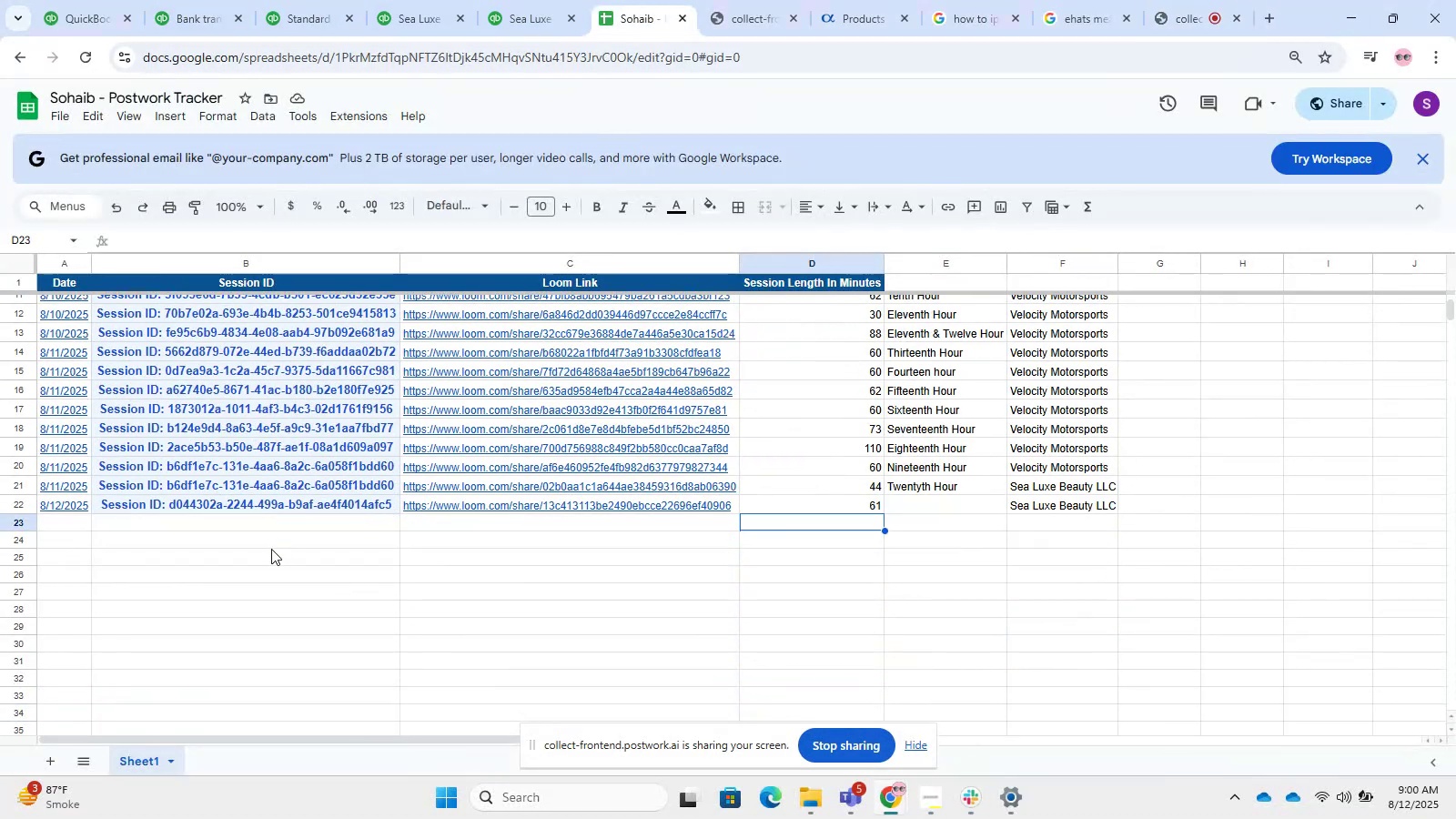 
left_click([241, 523])
 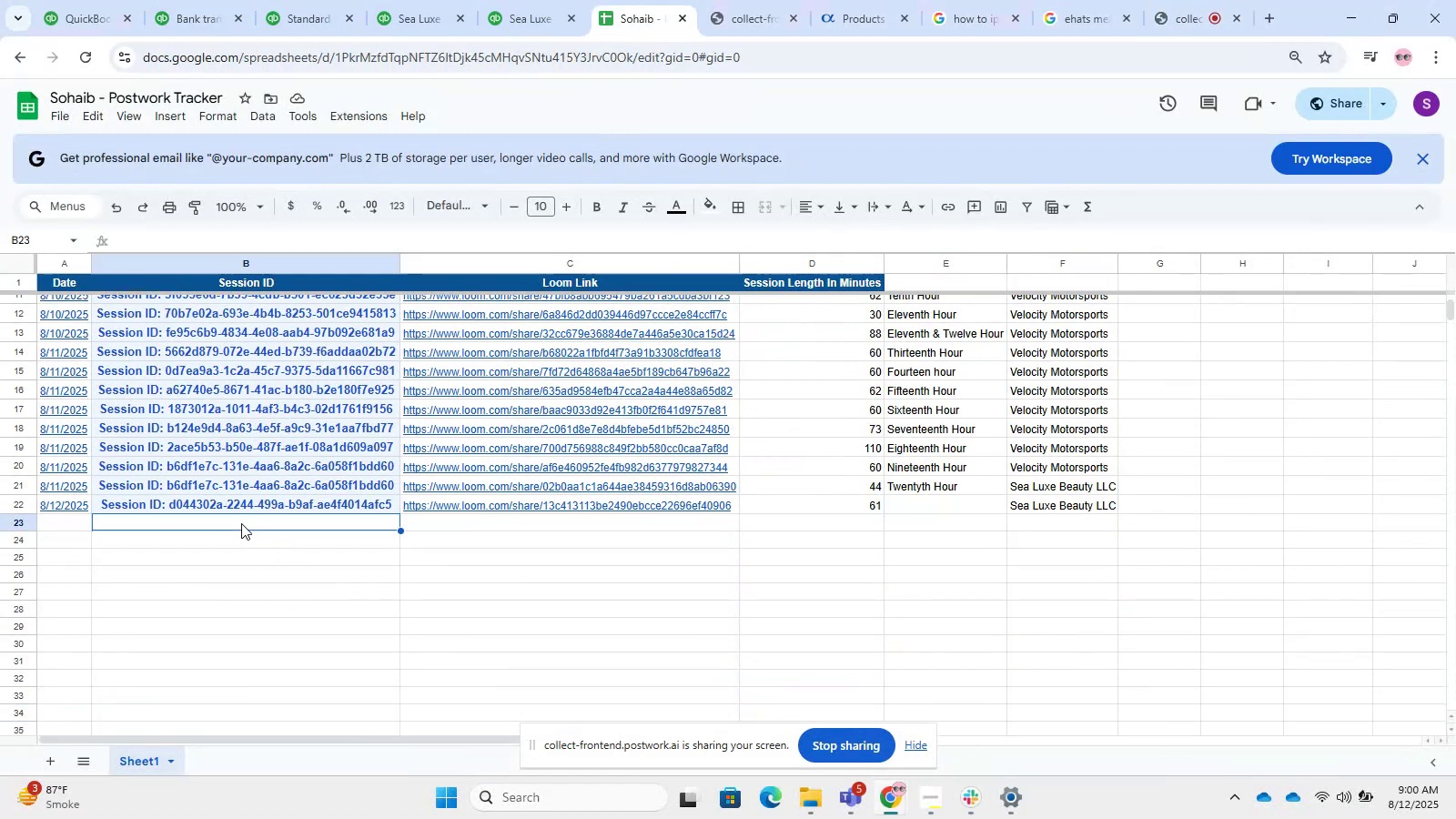 
key(Control+V)
 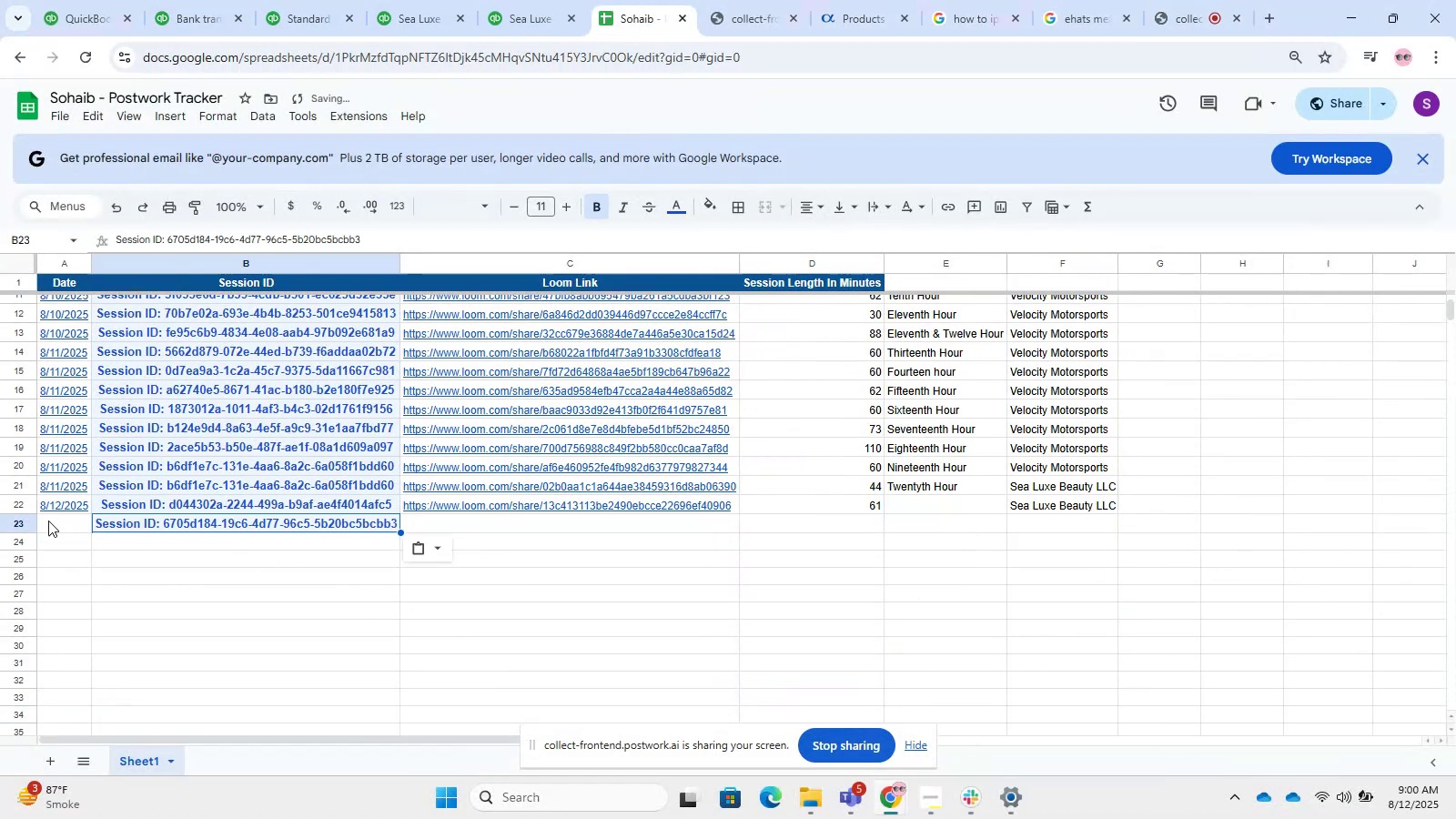 
left_click([64, 505])
 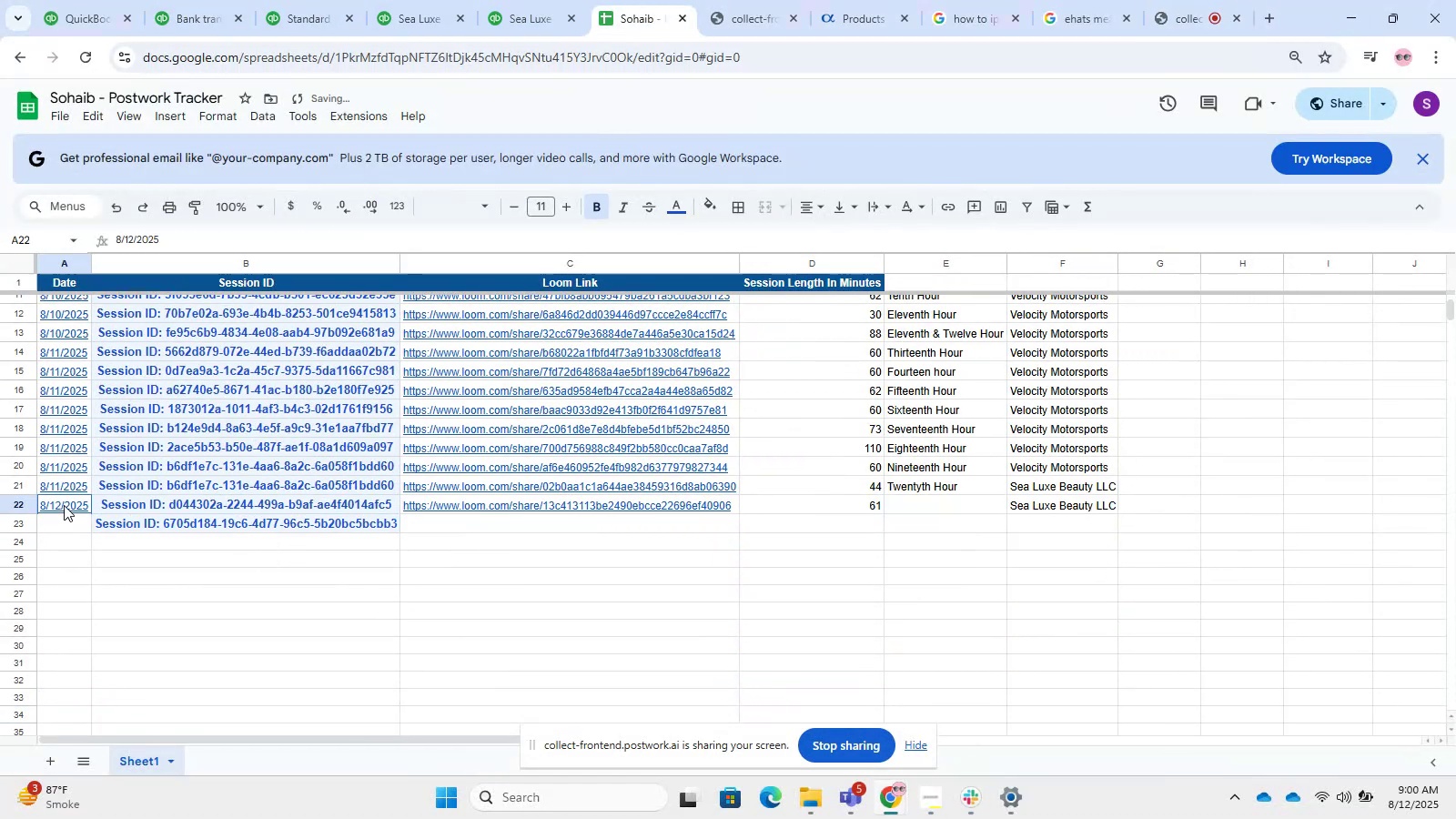 
key(Control+V)
 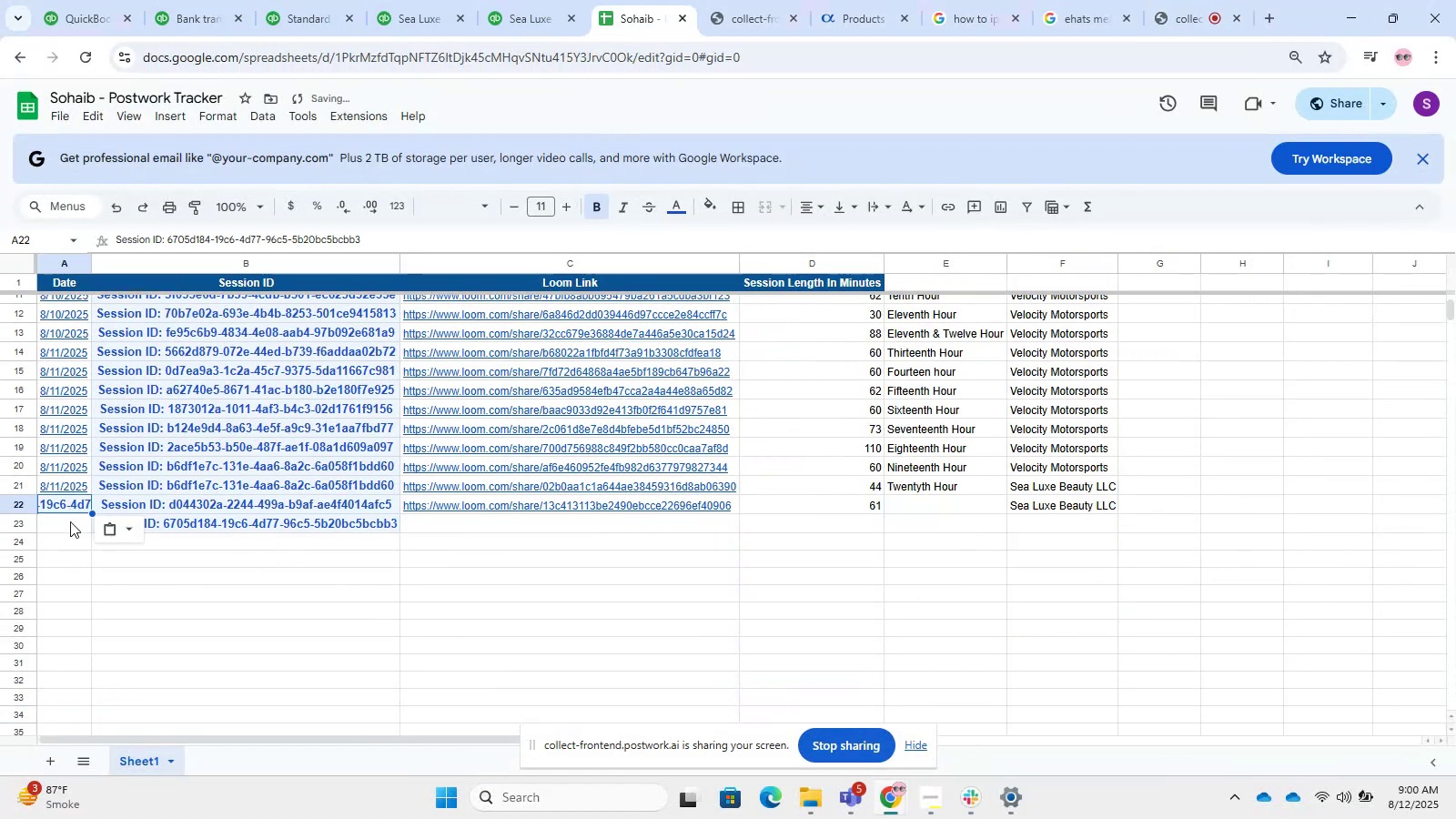 
key(Control+Z)
 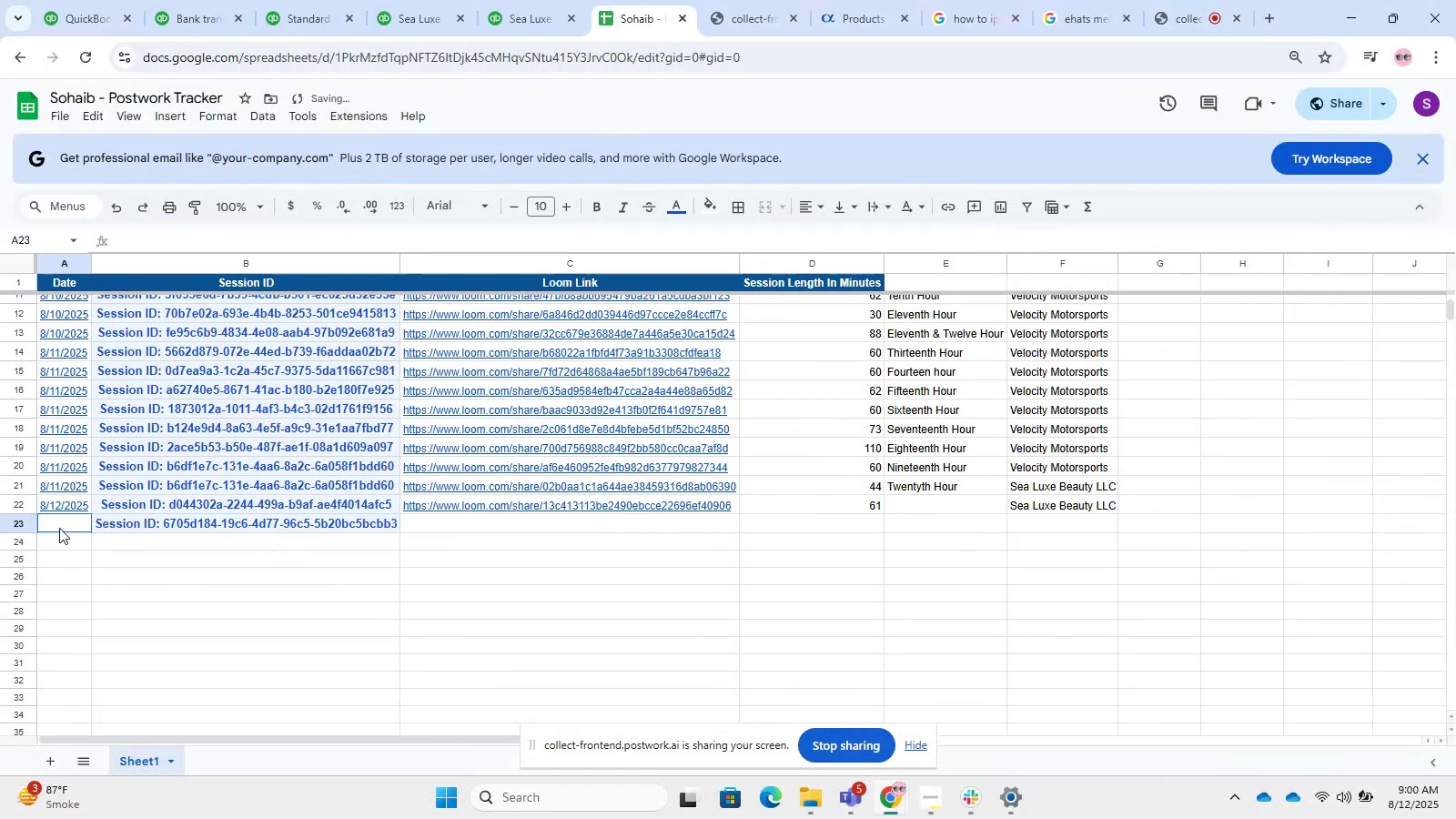 
double_click([56, 502])
 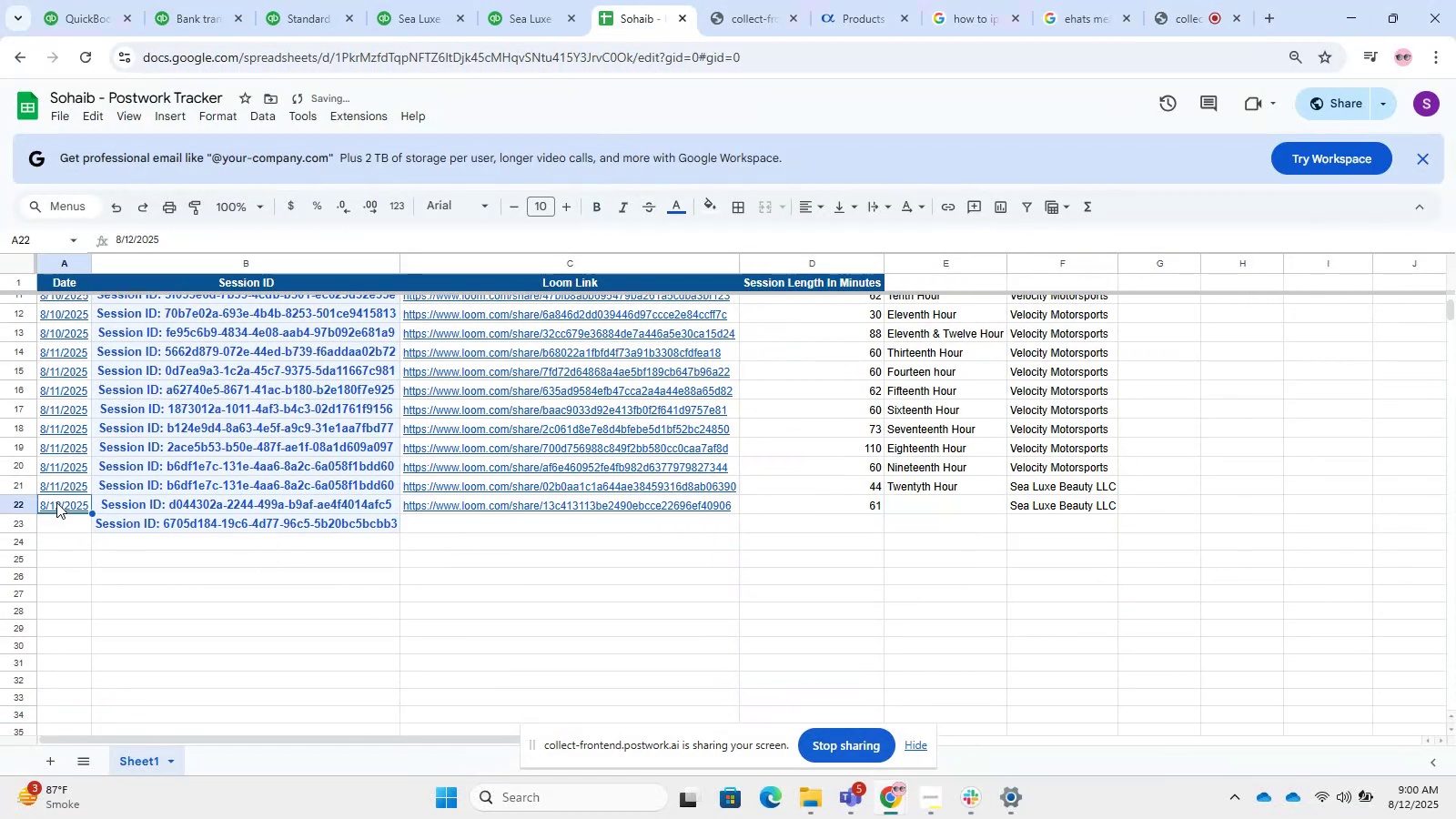 
key(Control+C)
 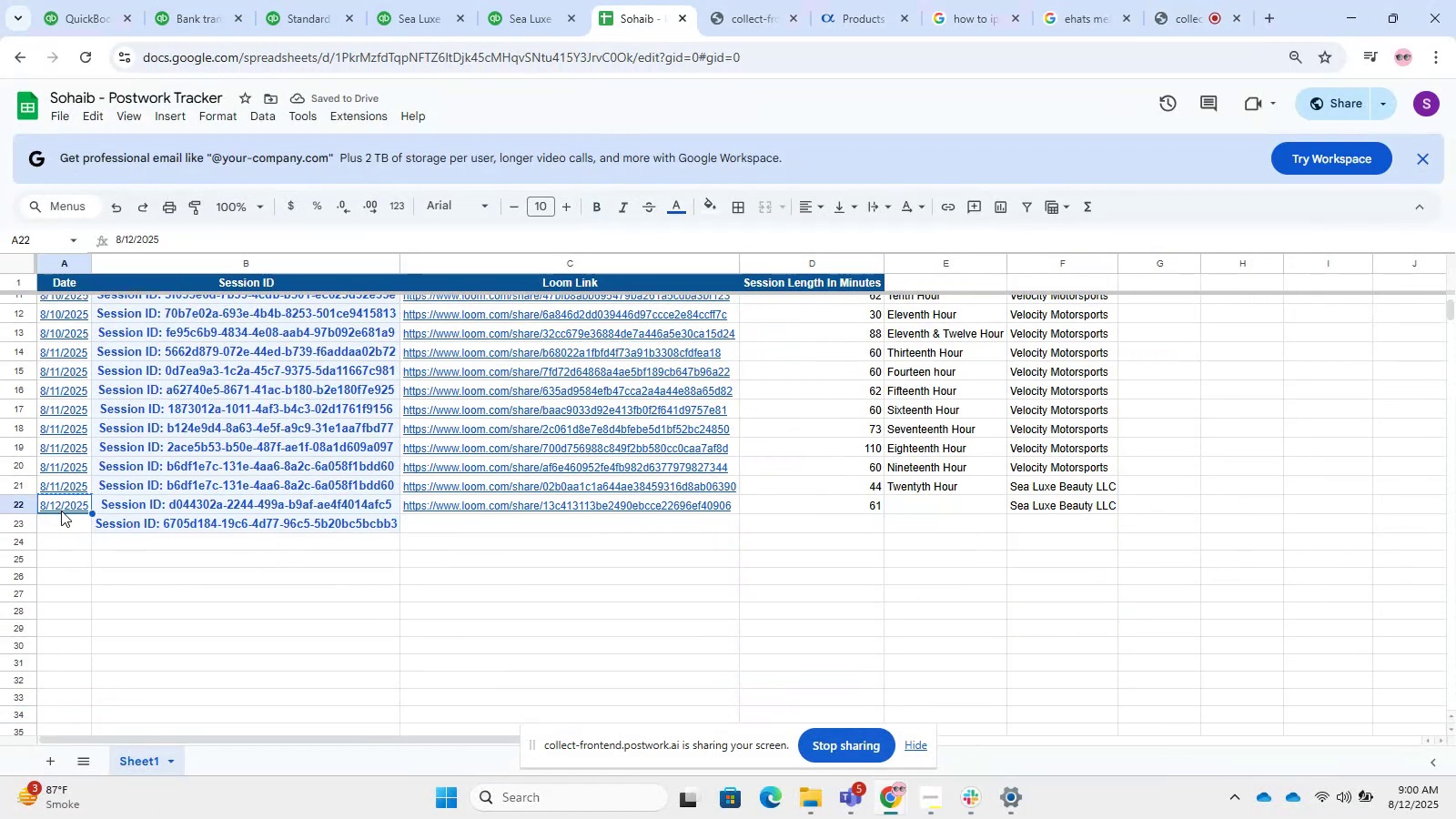 
left_click([62, 520])
 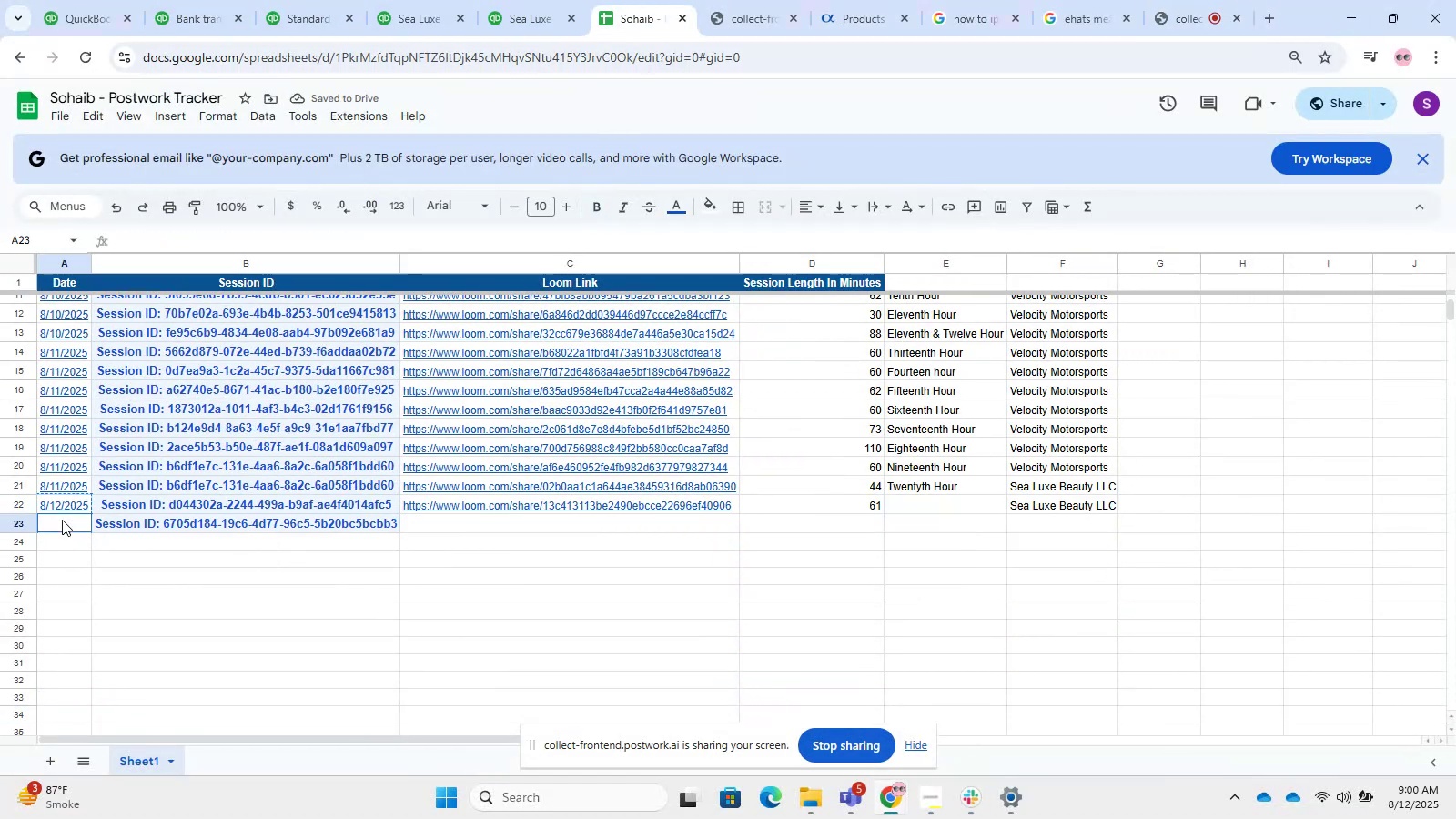 
key(Control+V)
 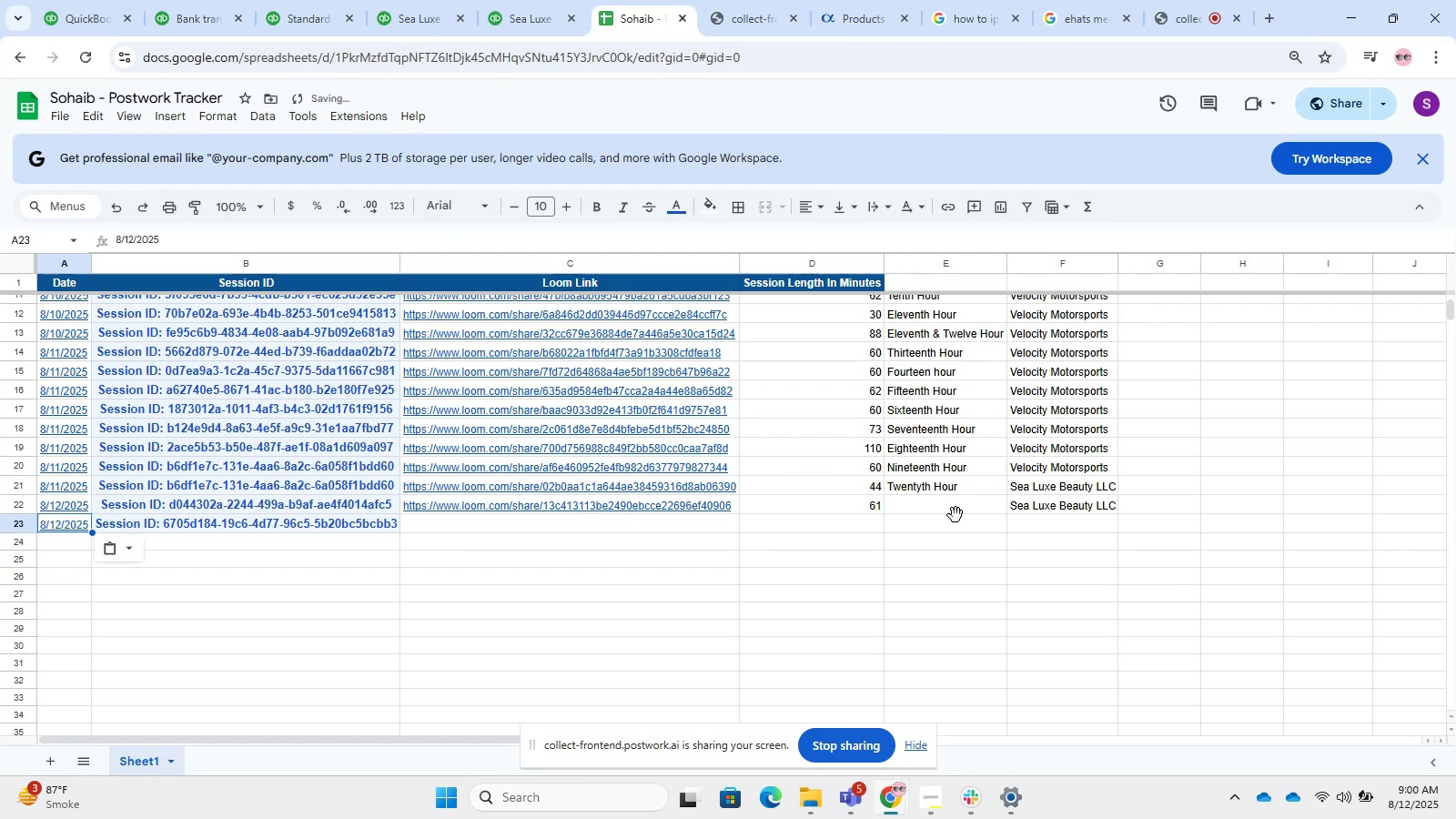 
double_click([951, 506])
 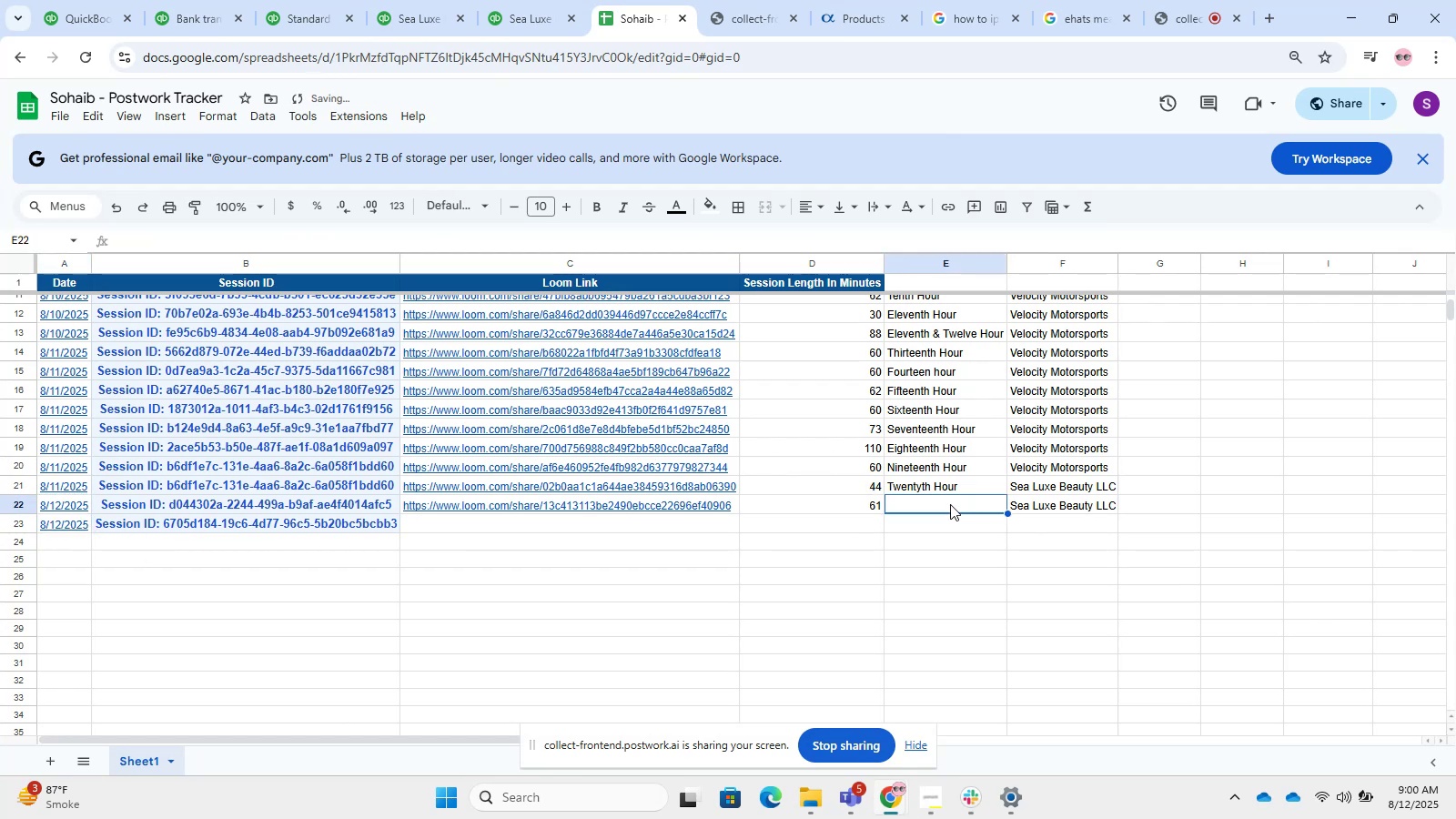 
type(Twenty first Hour)
 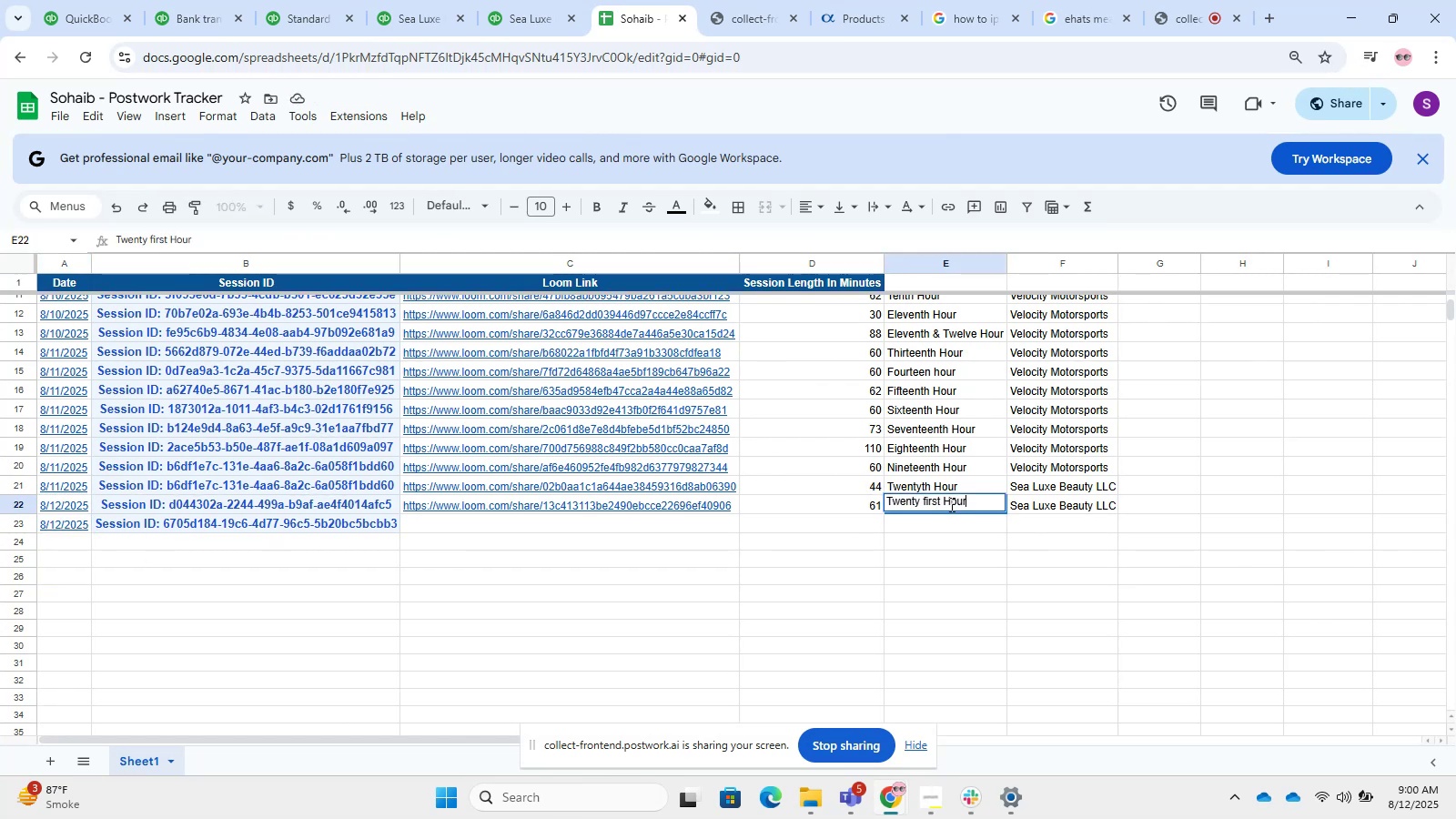 
 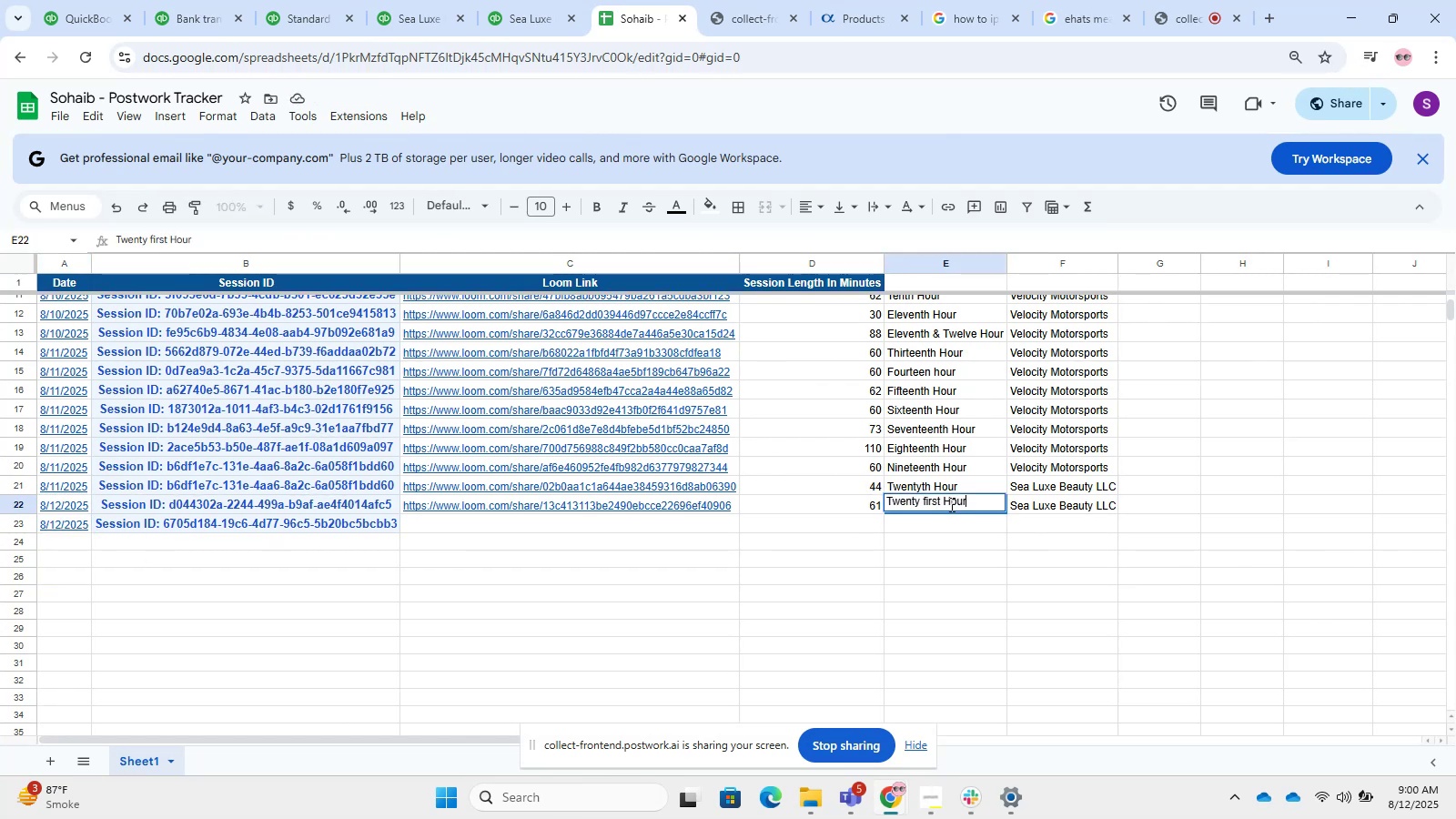 
key(Enter)
 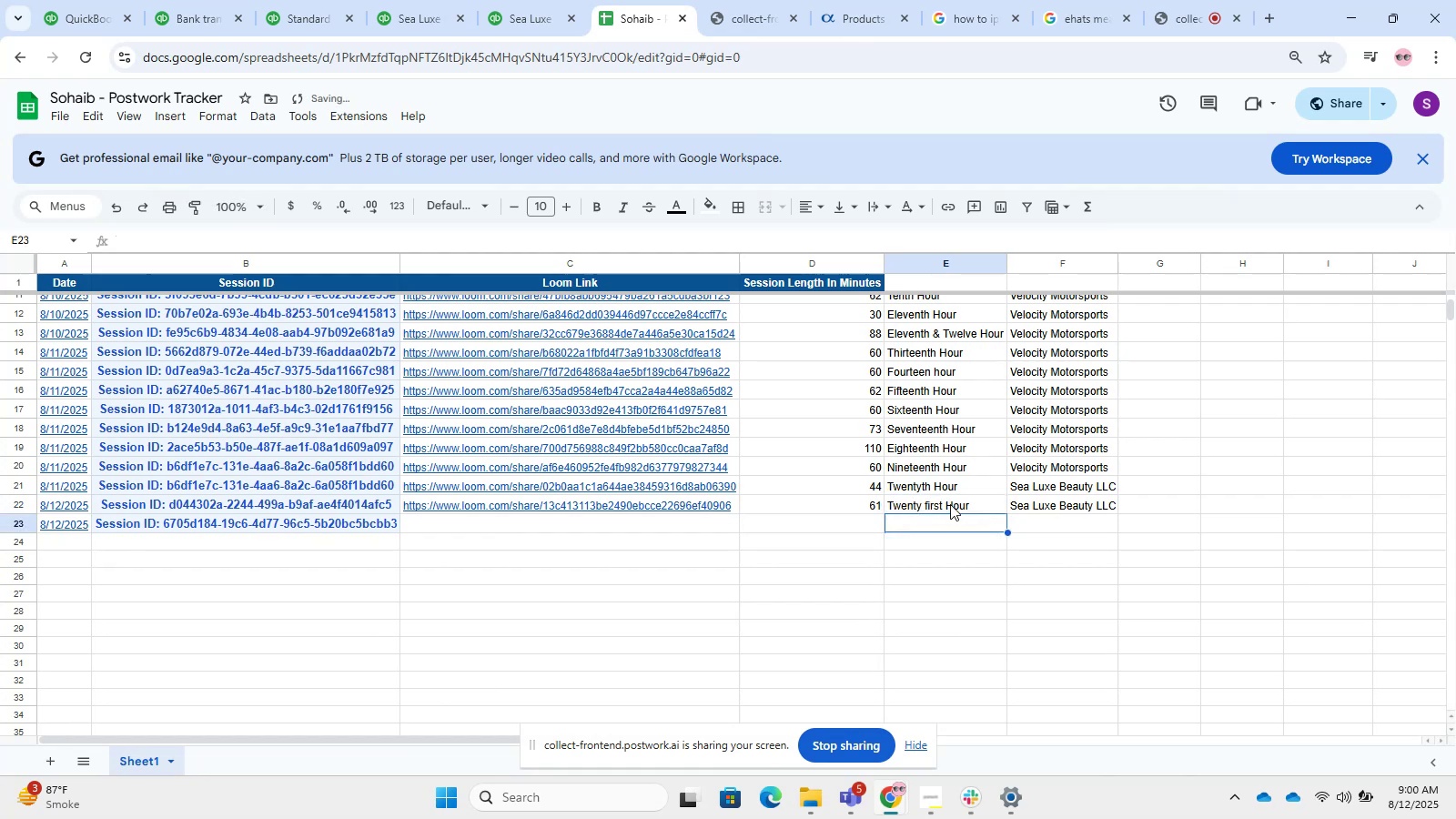 
left_click([950, 504])
 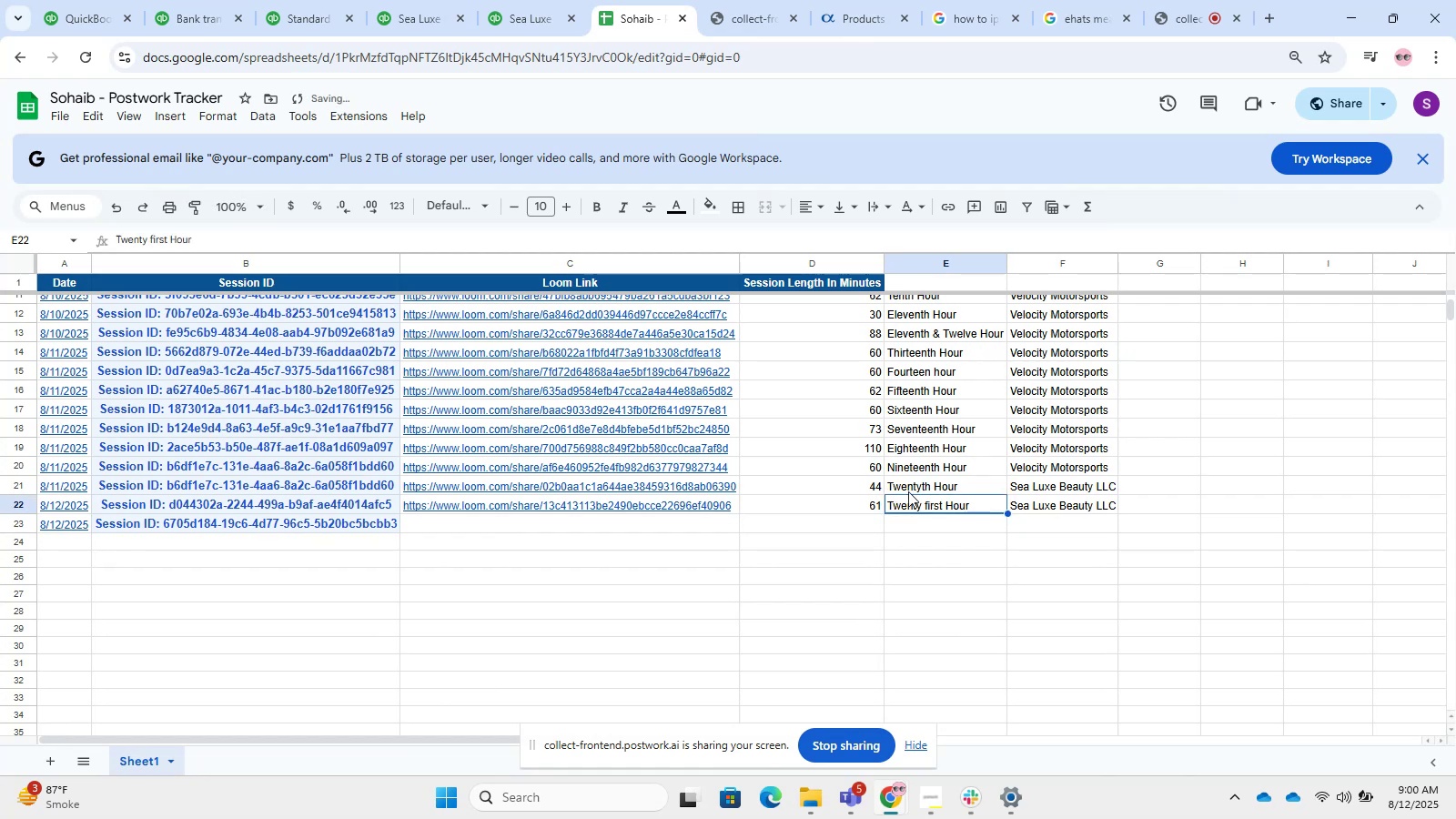 
key(Control+C)
 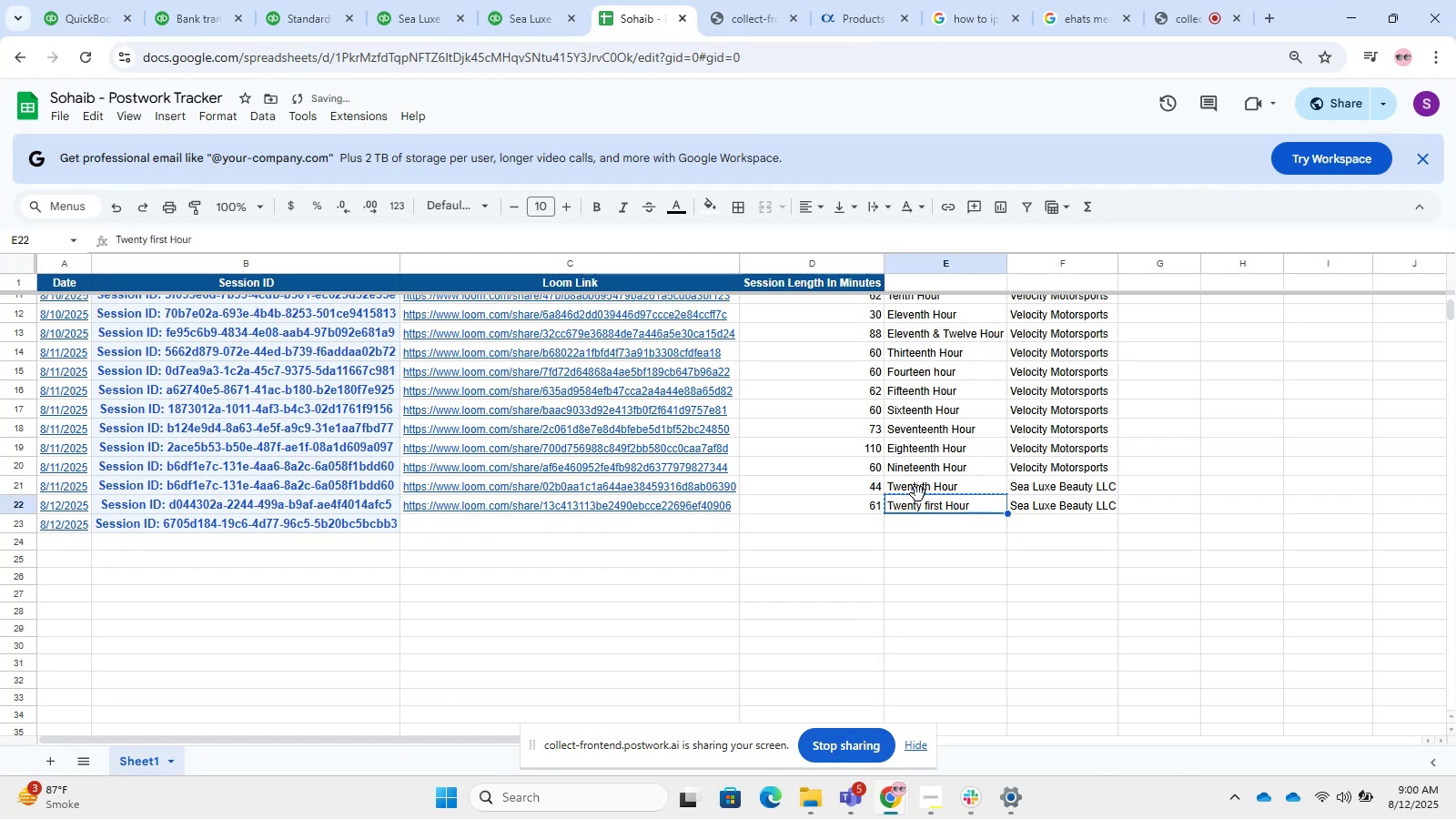 
key(Control+V)
 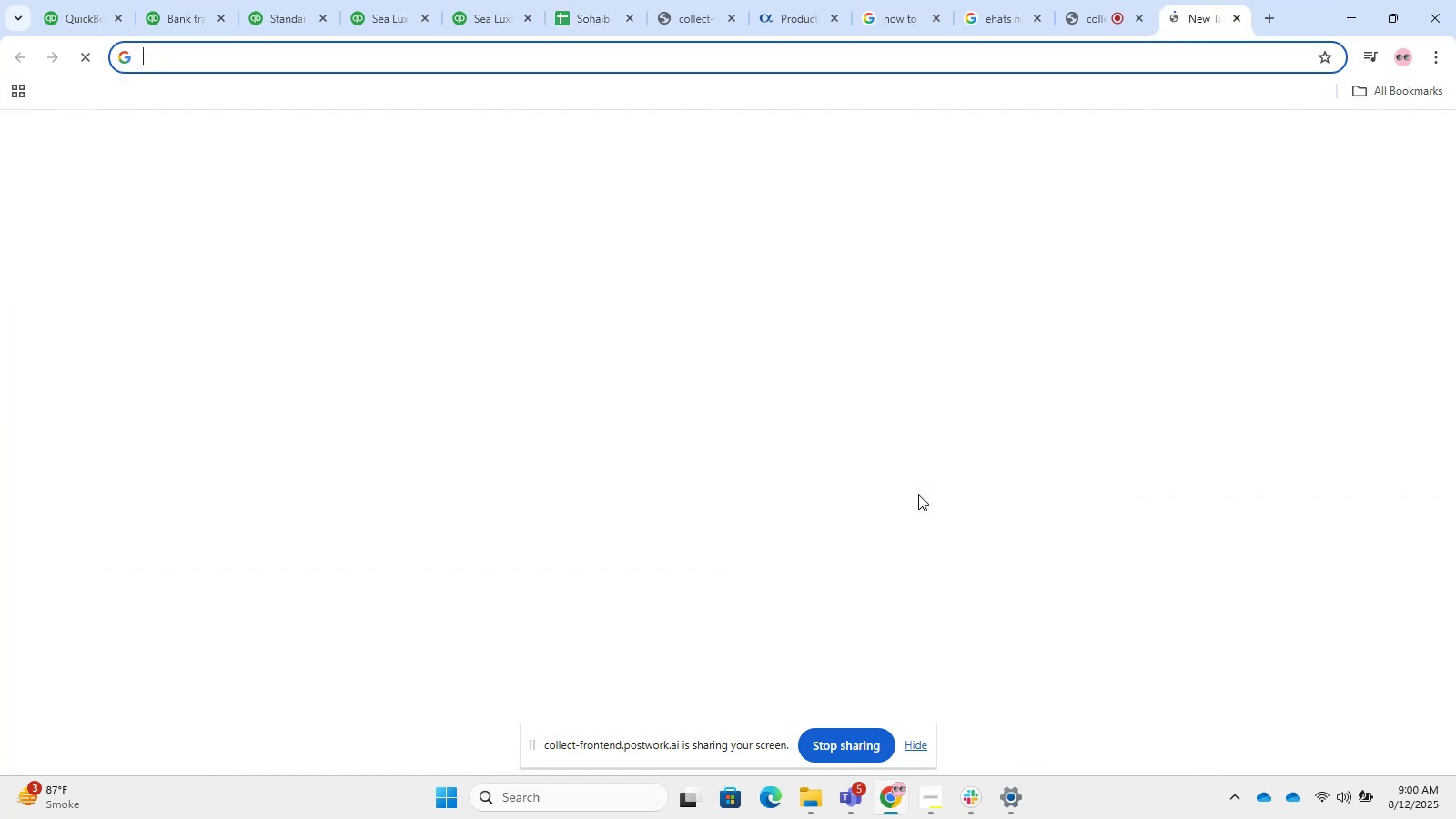 
key(Control+Enter)
 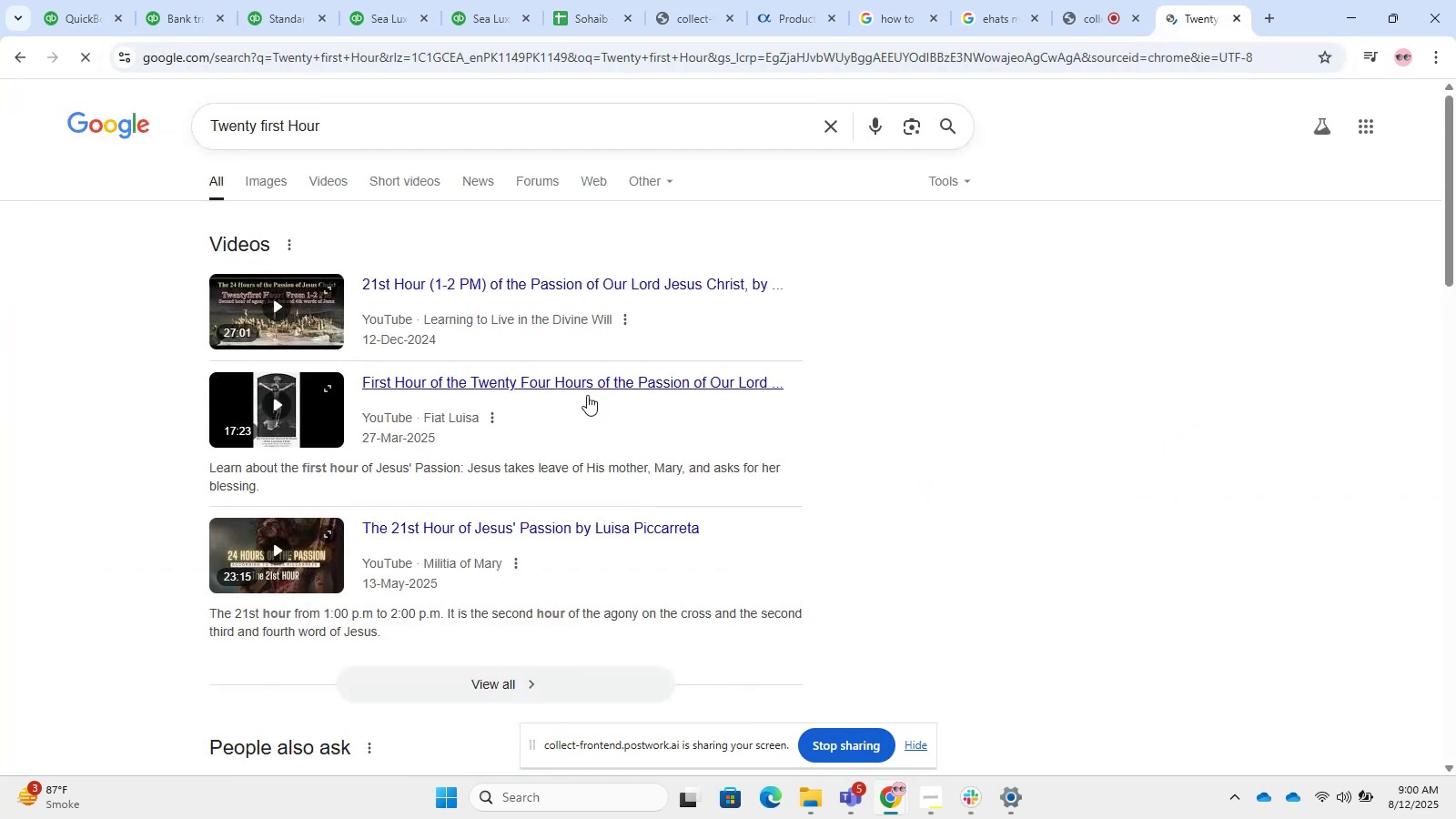 
scroll: coordinate [261, 575], scroll_direction: down, amount: 2.0
 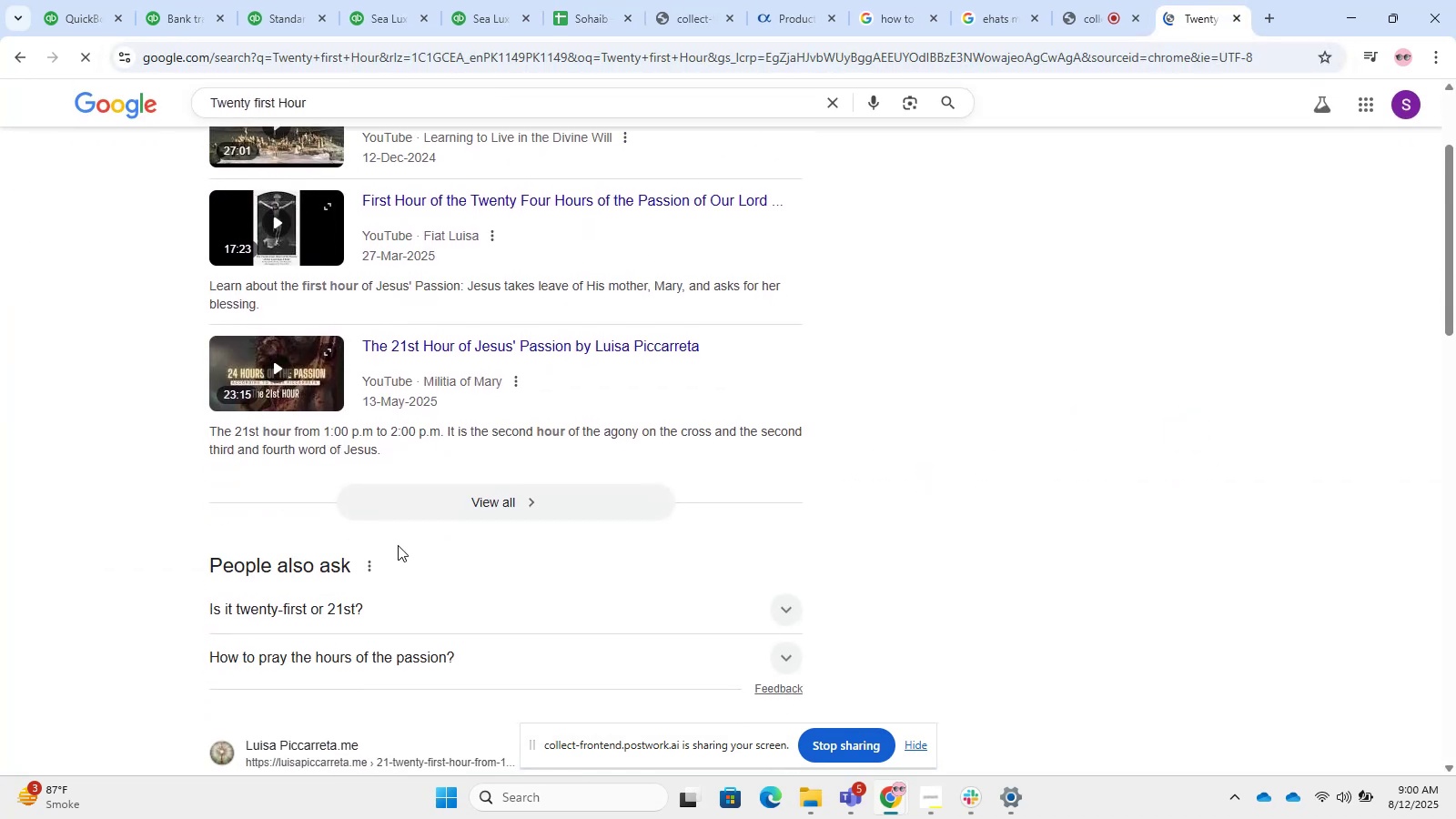 
left_click([361, 627])
 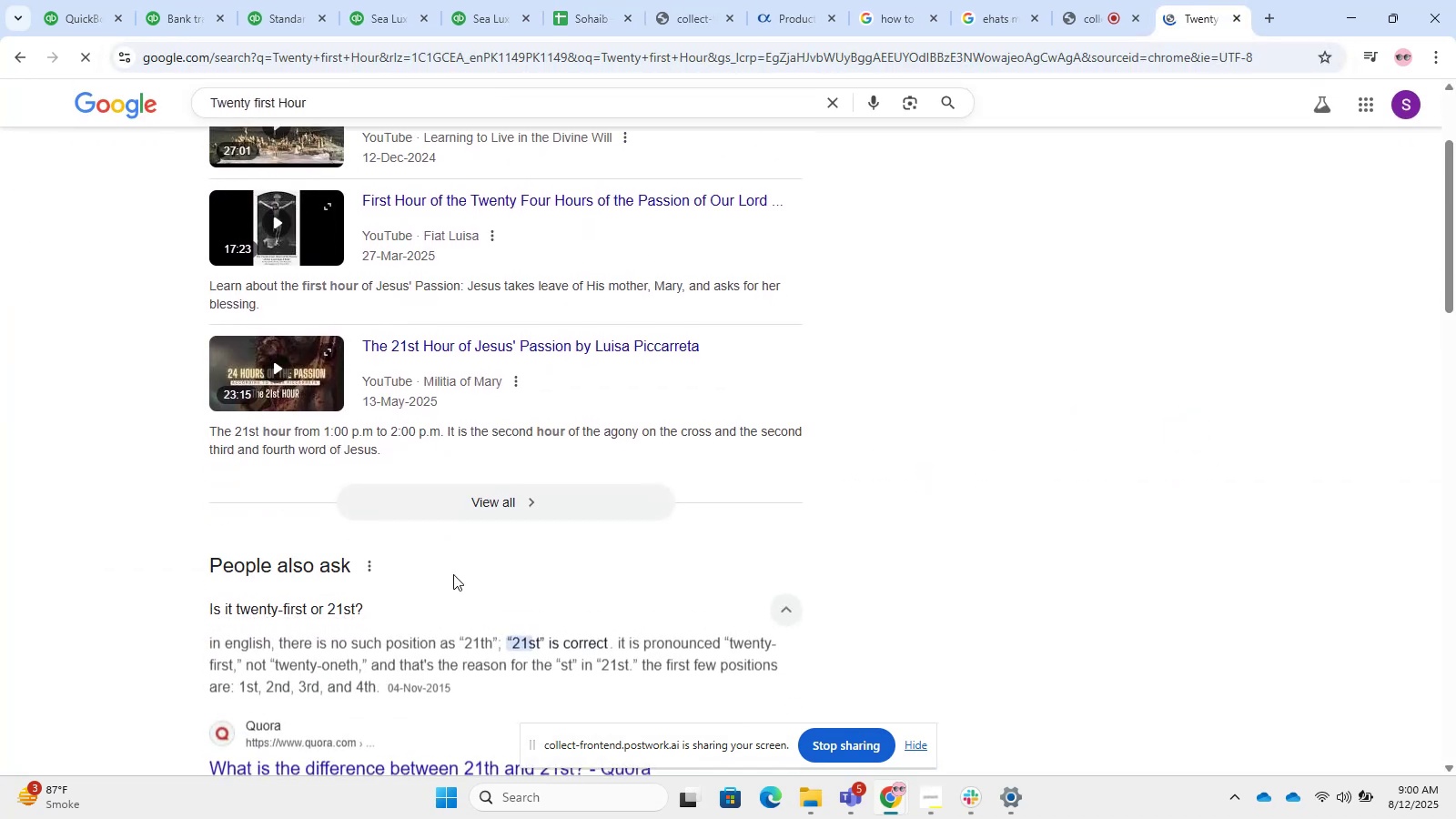 
scroll: coordinate [550, 601], scroll_direction: down, amount: 4.0
 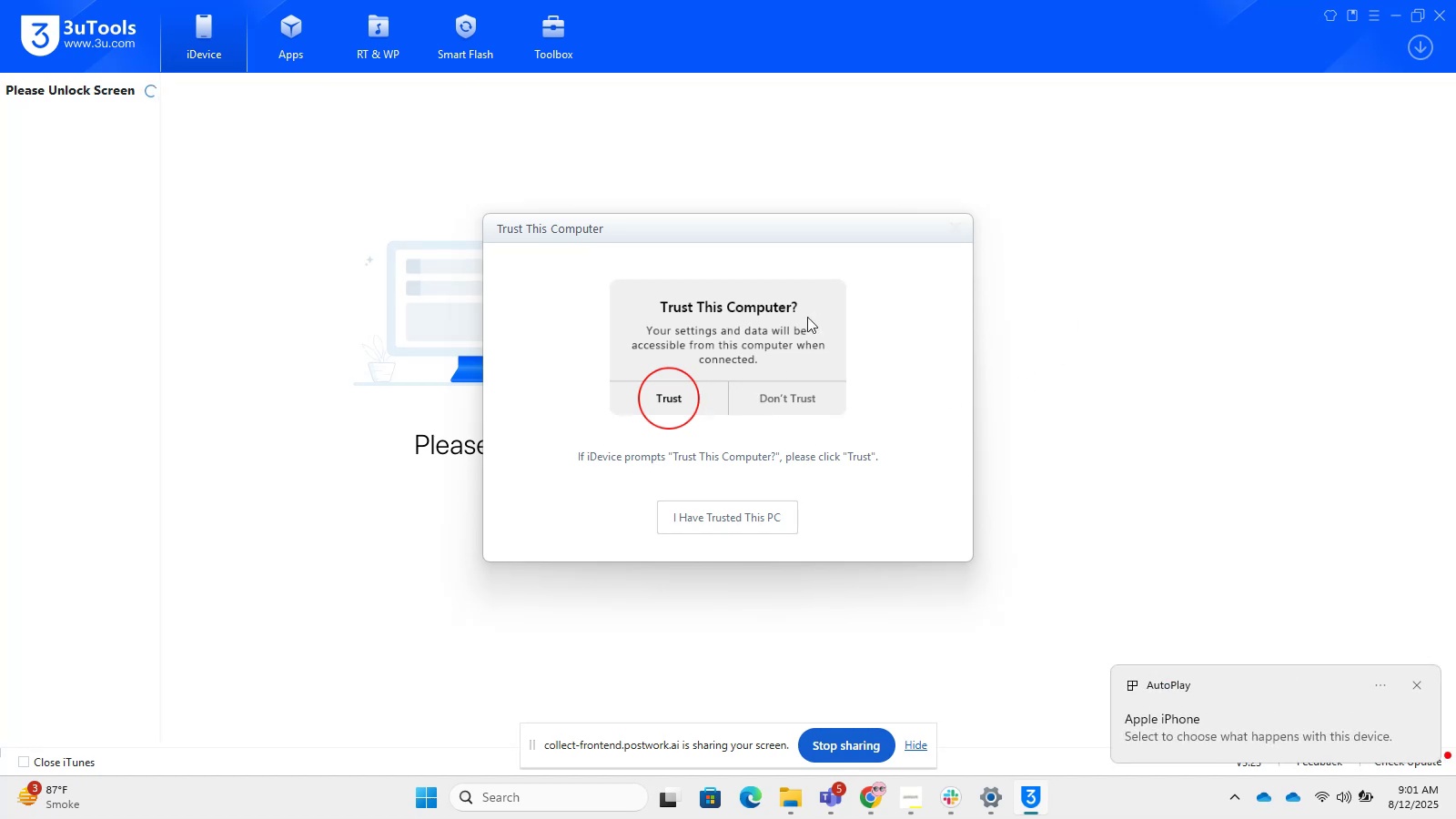 
wait(31.15)
 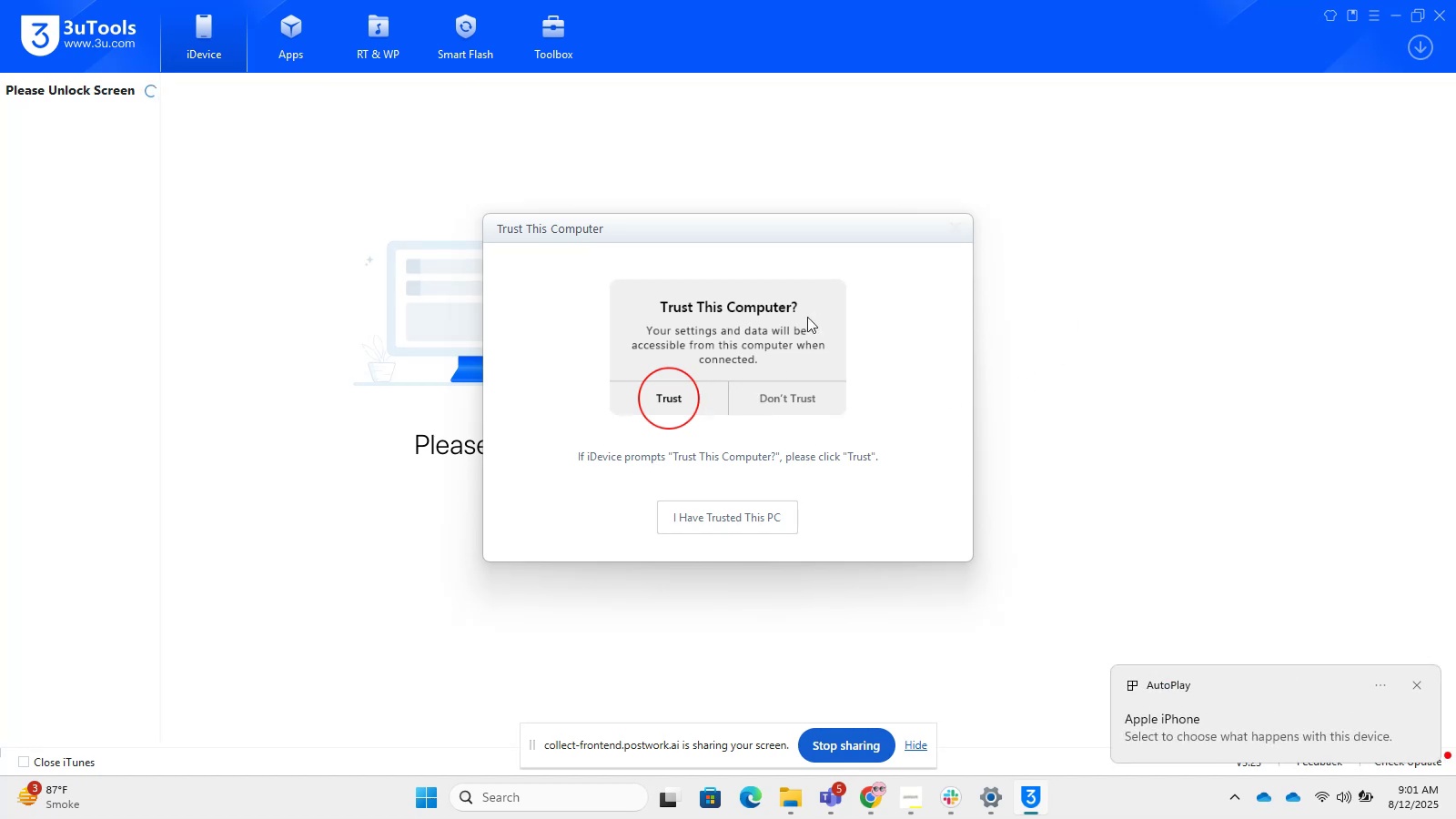 
left_click([1413, 687])
 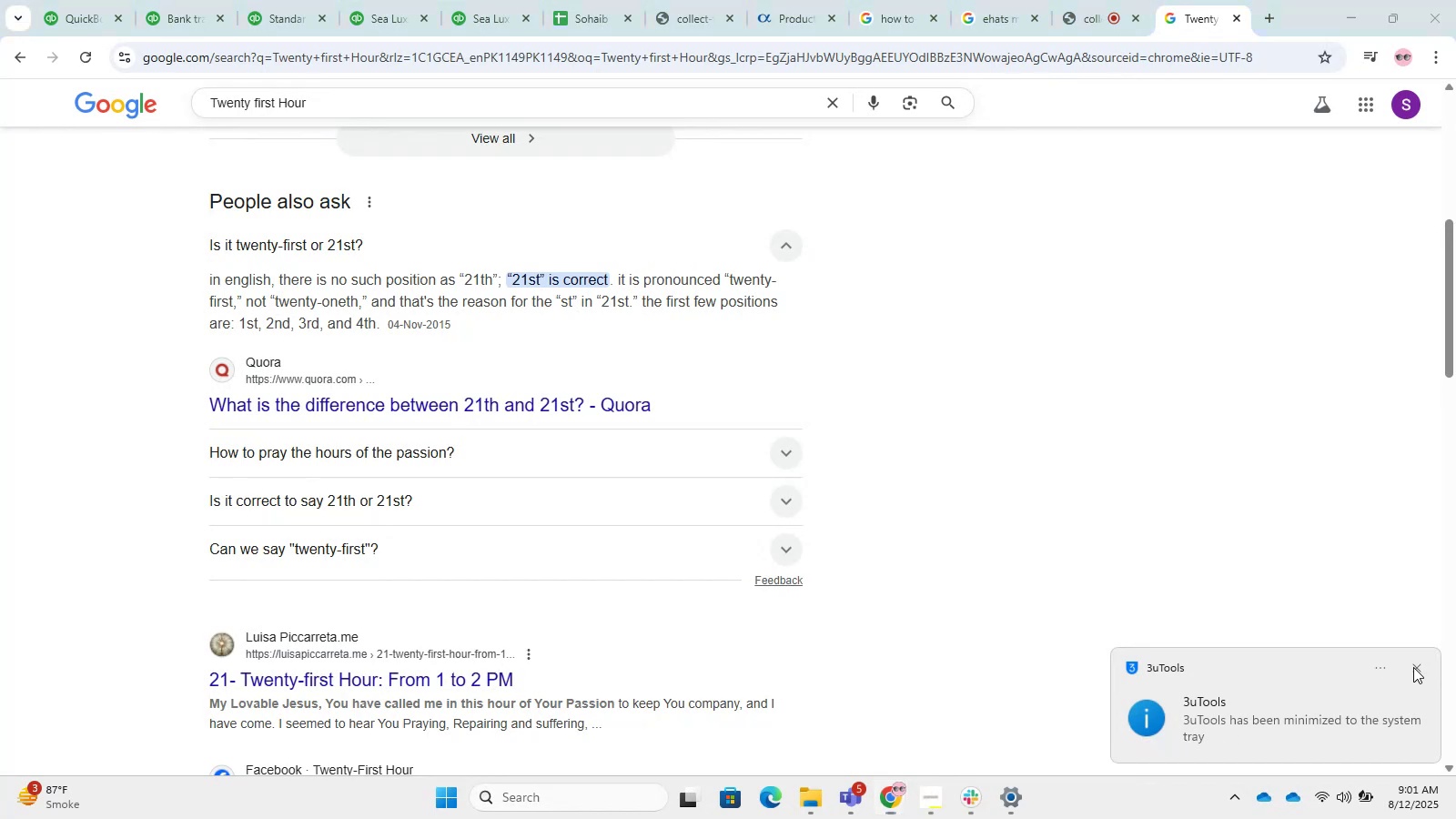 
left_click([423, 0])
 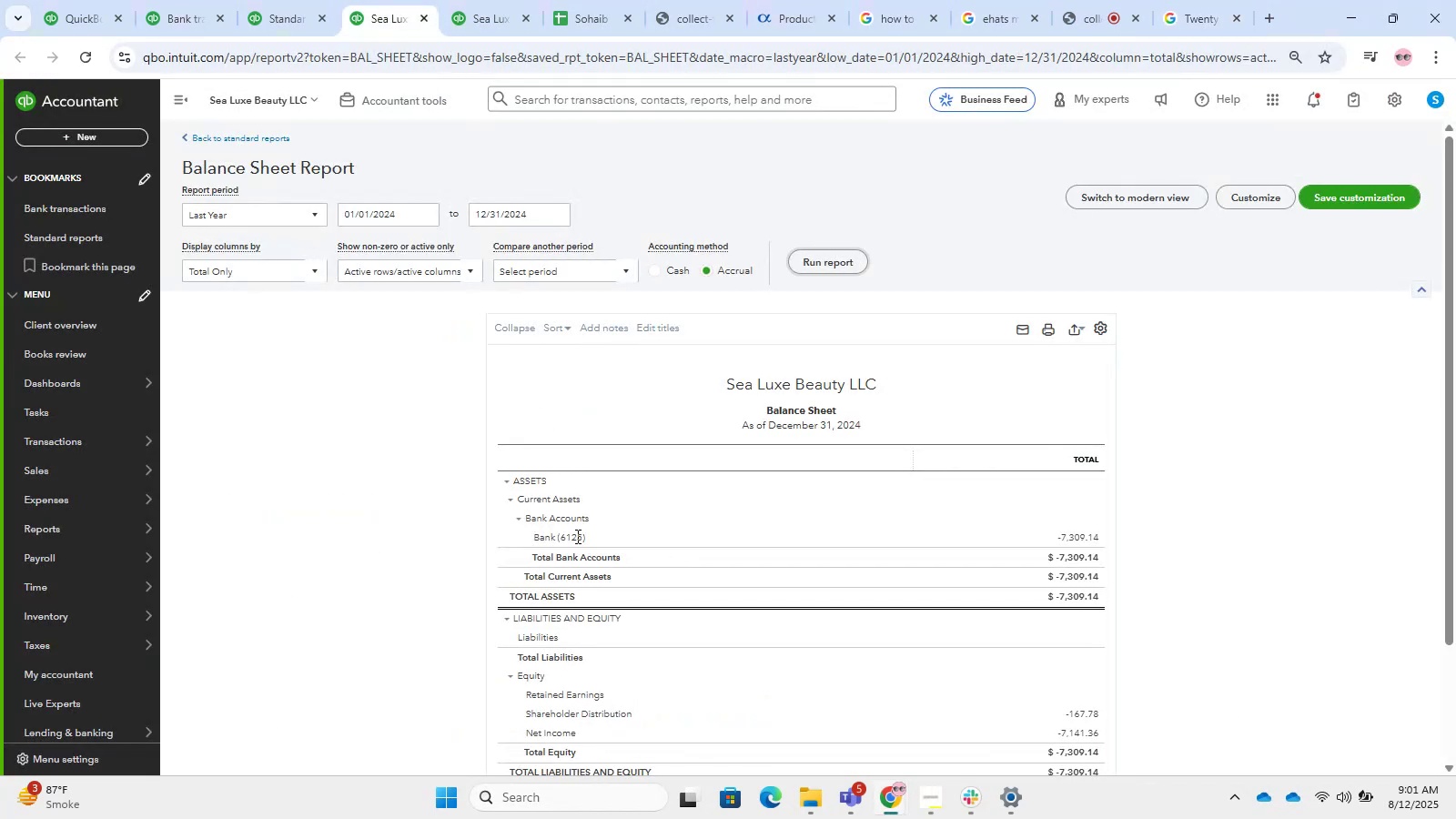 
scroll: coordinate [497, 315], scroll_direction: down, amount: 2.0
 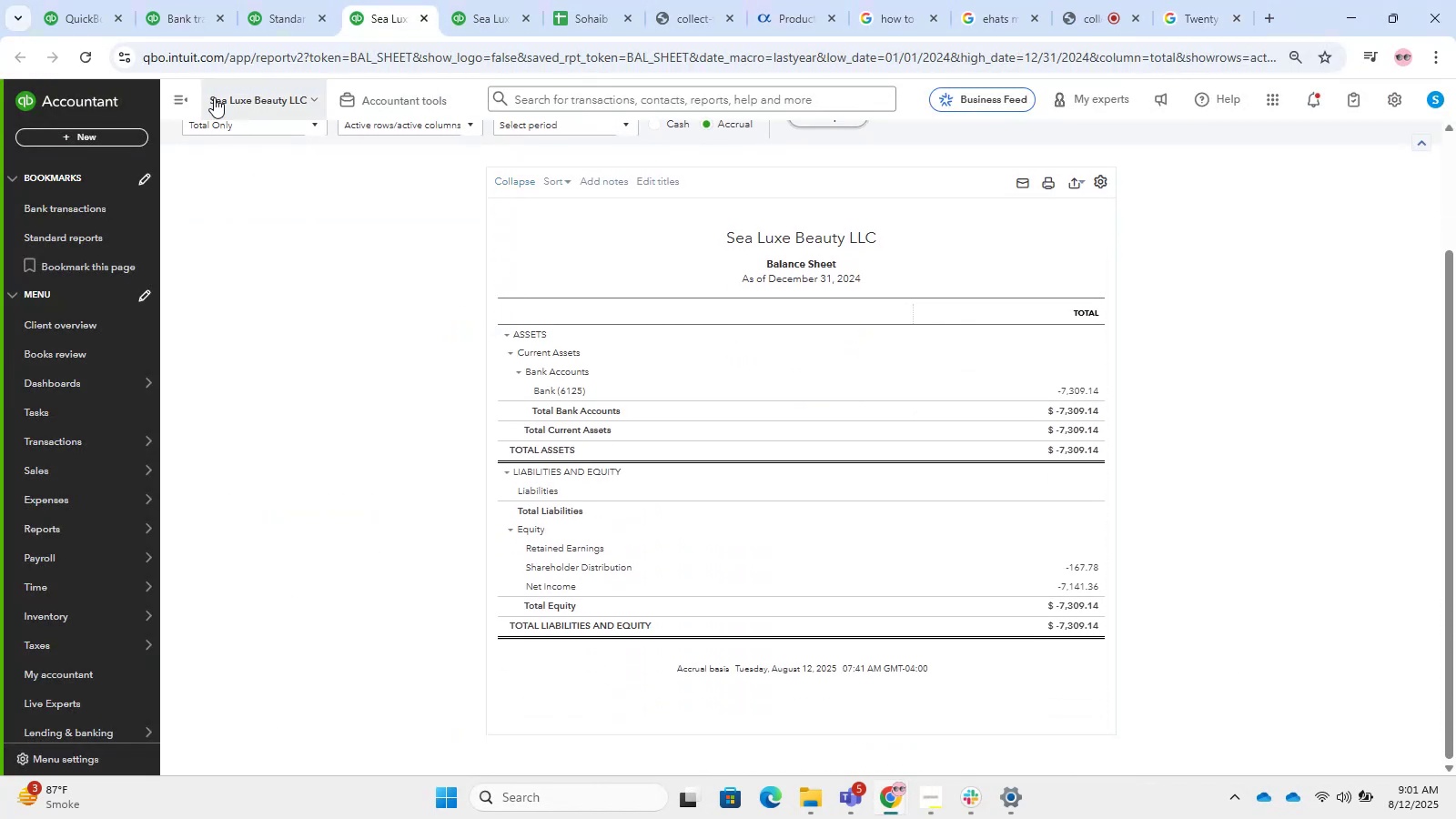 
left_click([177, 90])
 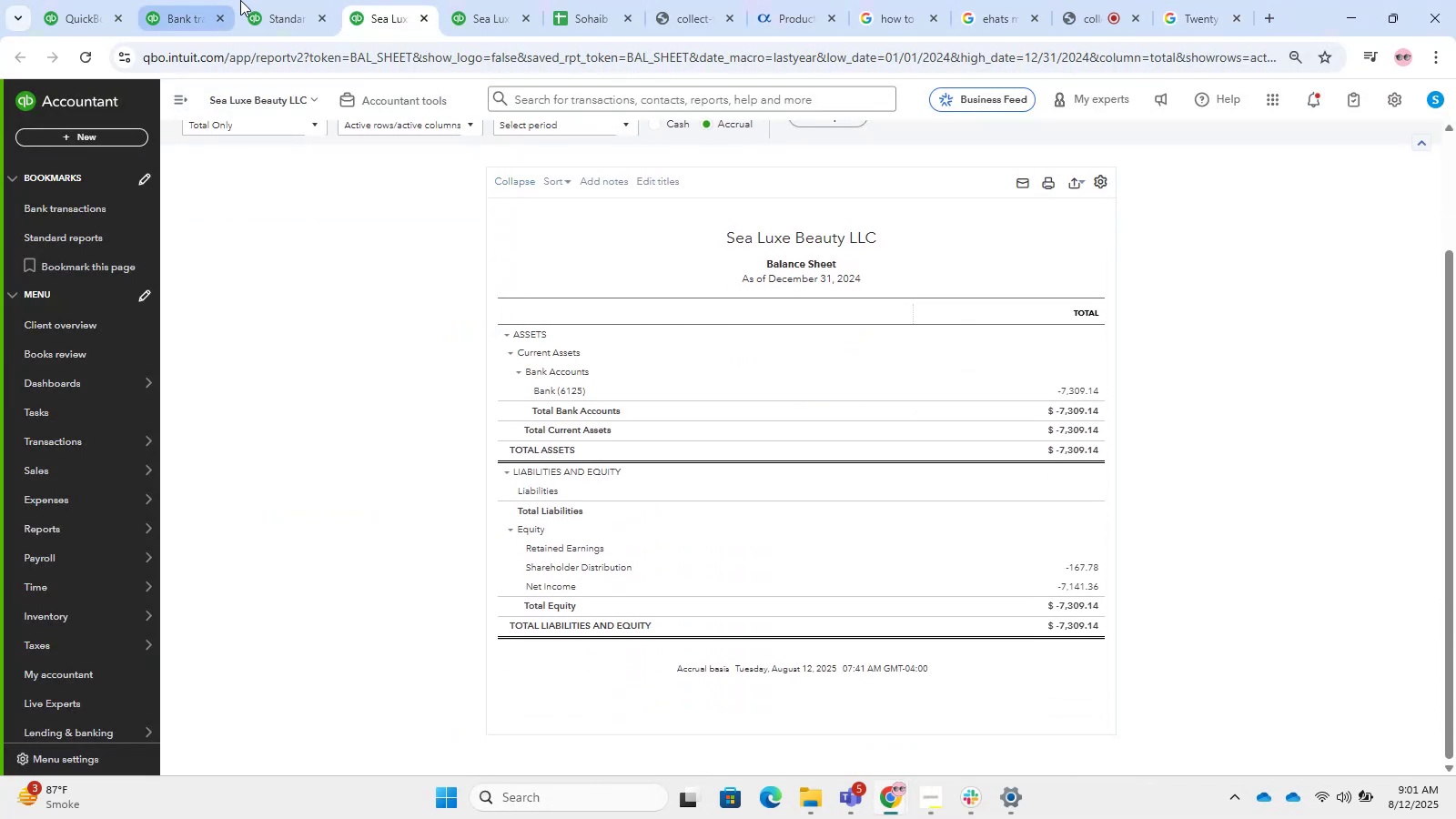 
left_click([164, 0])
 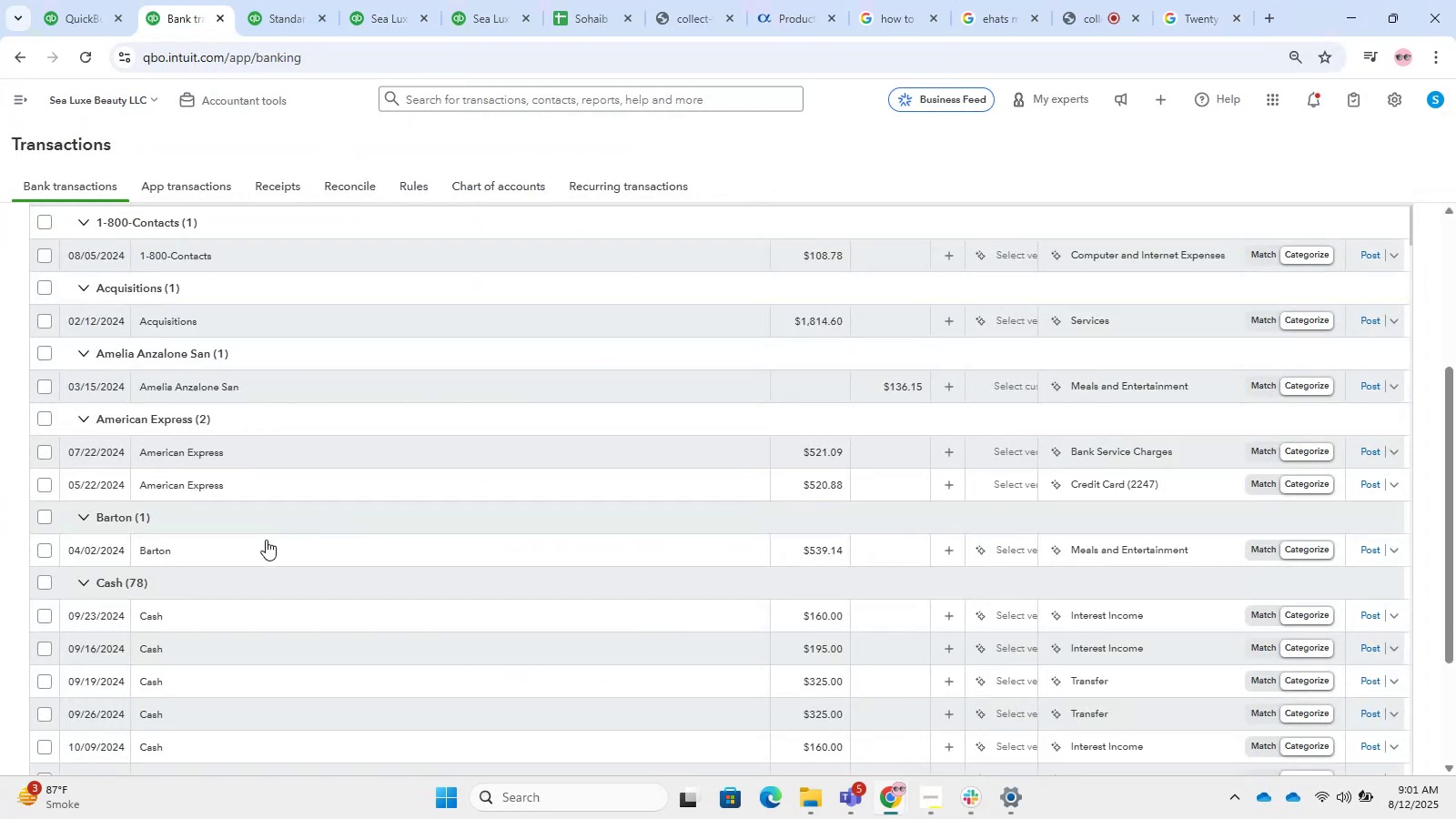 
scroll: coordinate [267, 609], scroll_direction: down, amount: 3.0
 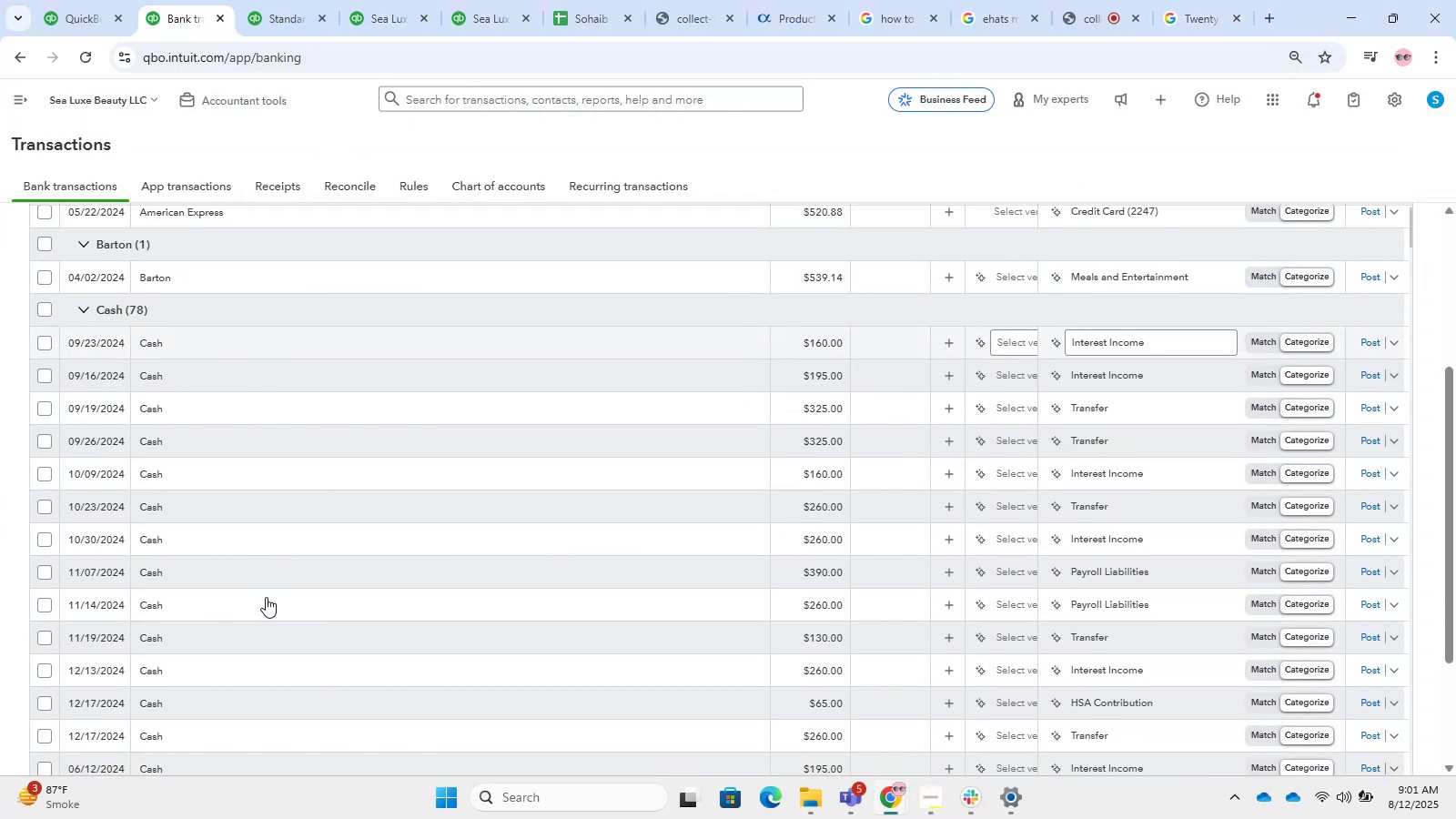 
left_click([248, 349])
 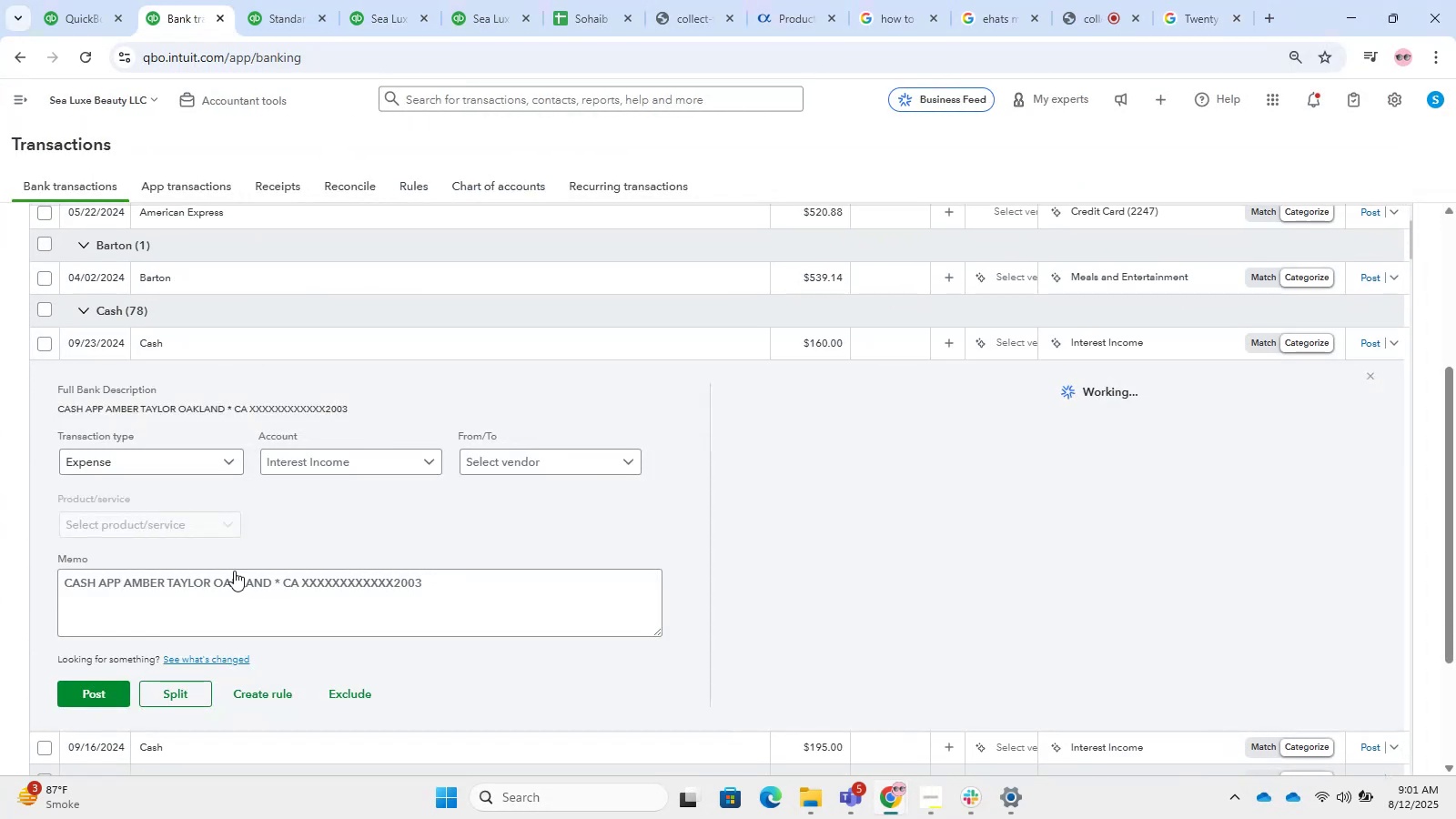 
scroll: coordinate [249, 573], scroll_direction: down, amount: 5.0
 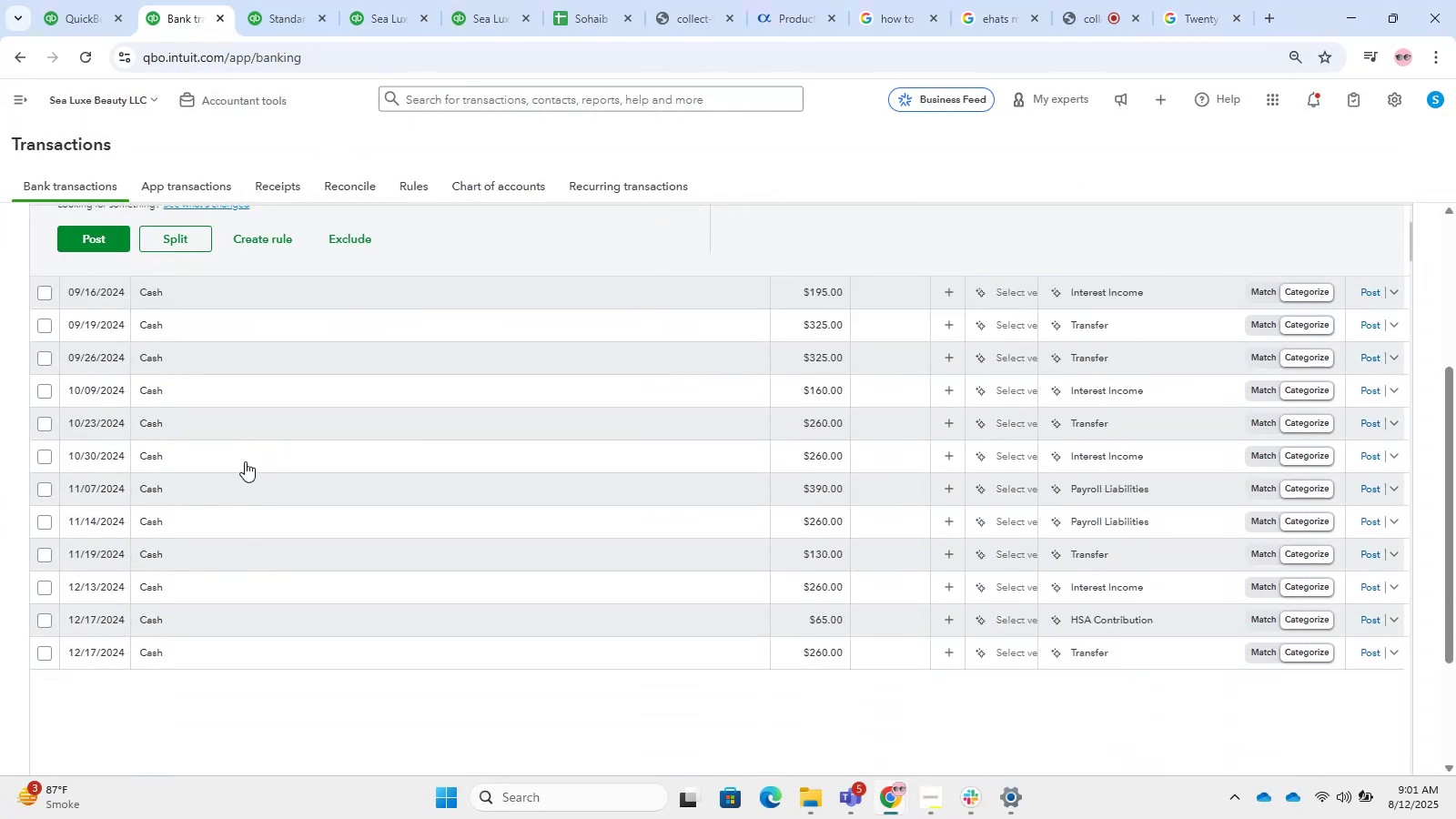 
left_click([218, 369])
 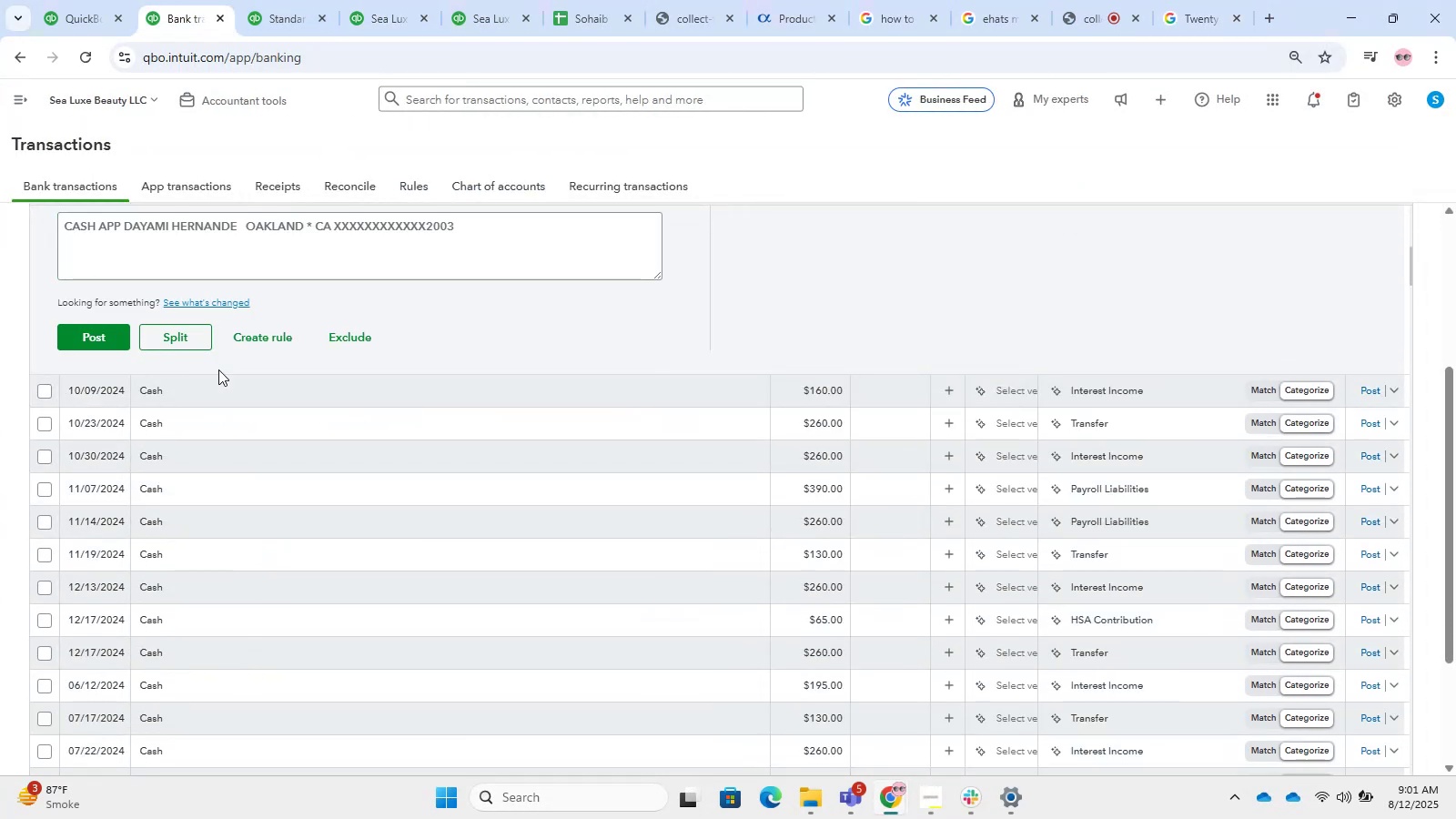 
scroll: coordinate [251, 459], scroll_direction: up, amount: 2.0
 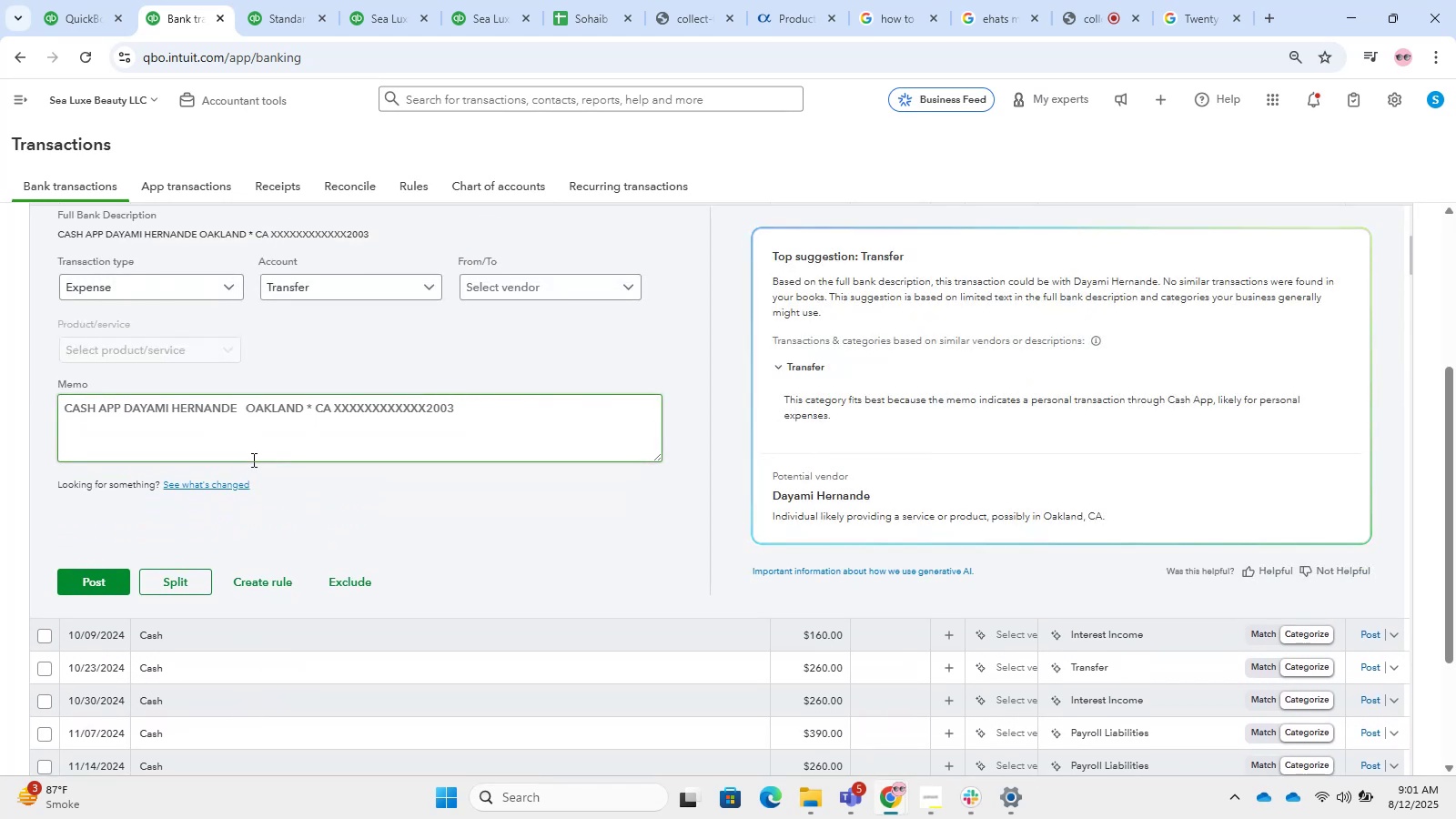 
left_click_drag(start_coordinate=[119, 410], to_coordinate=[17, 410])
 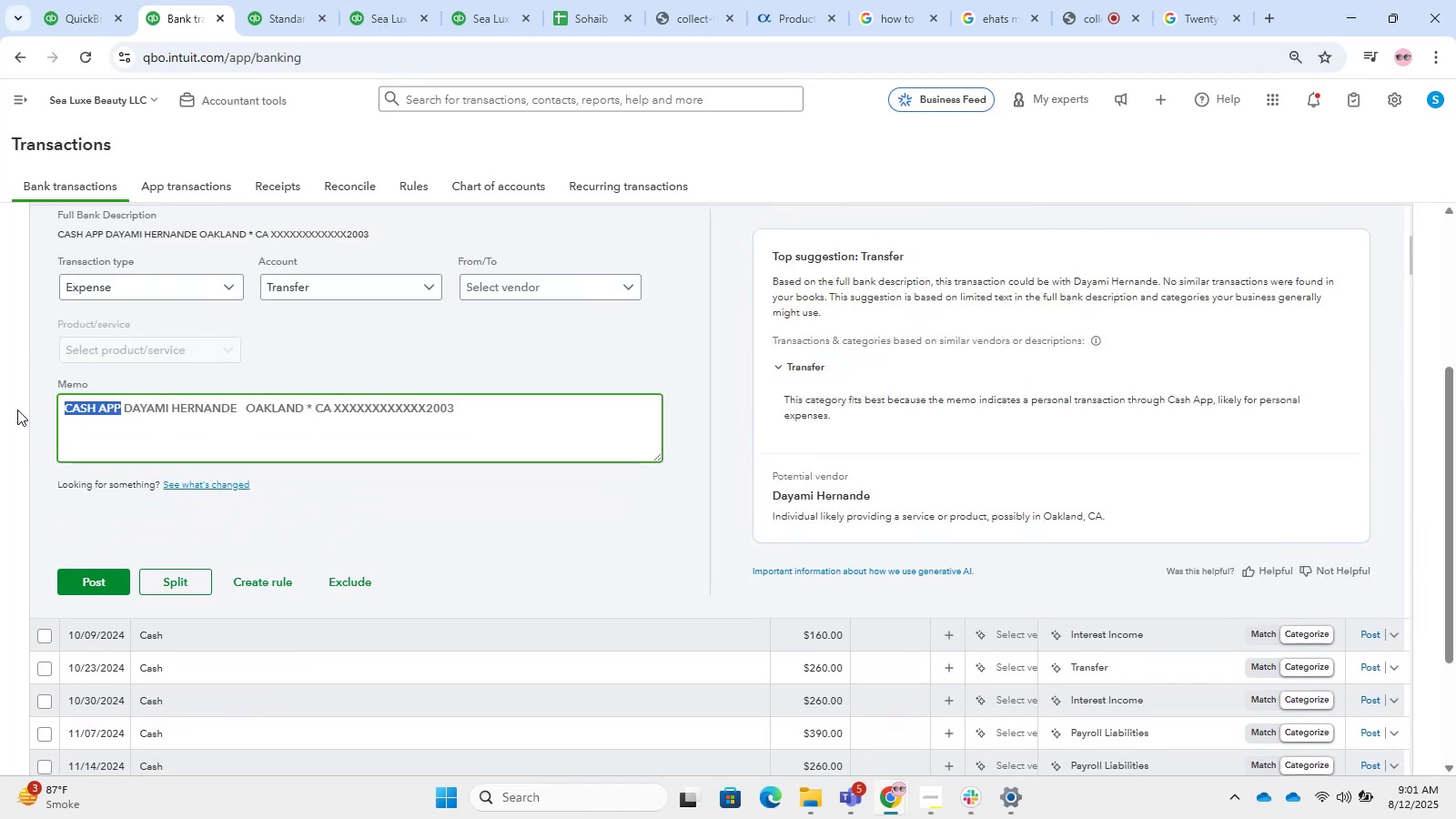 
key(Control+C)
 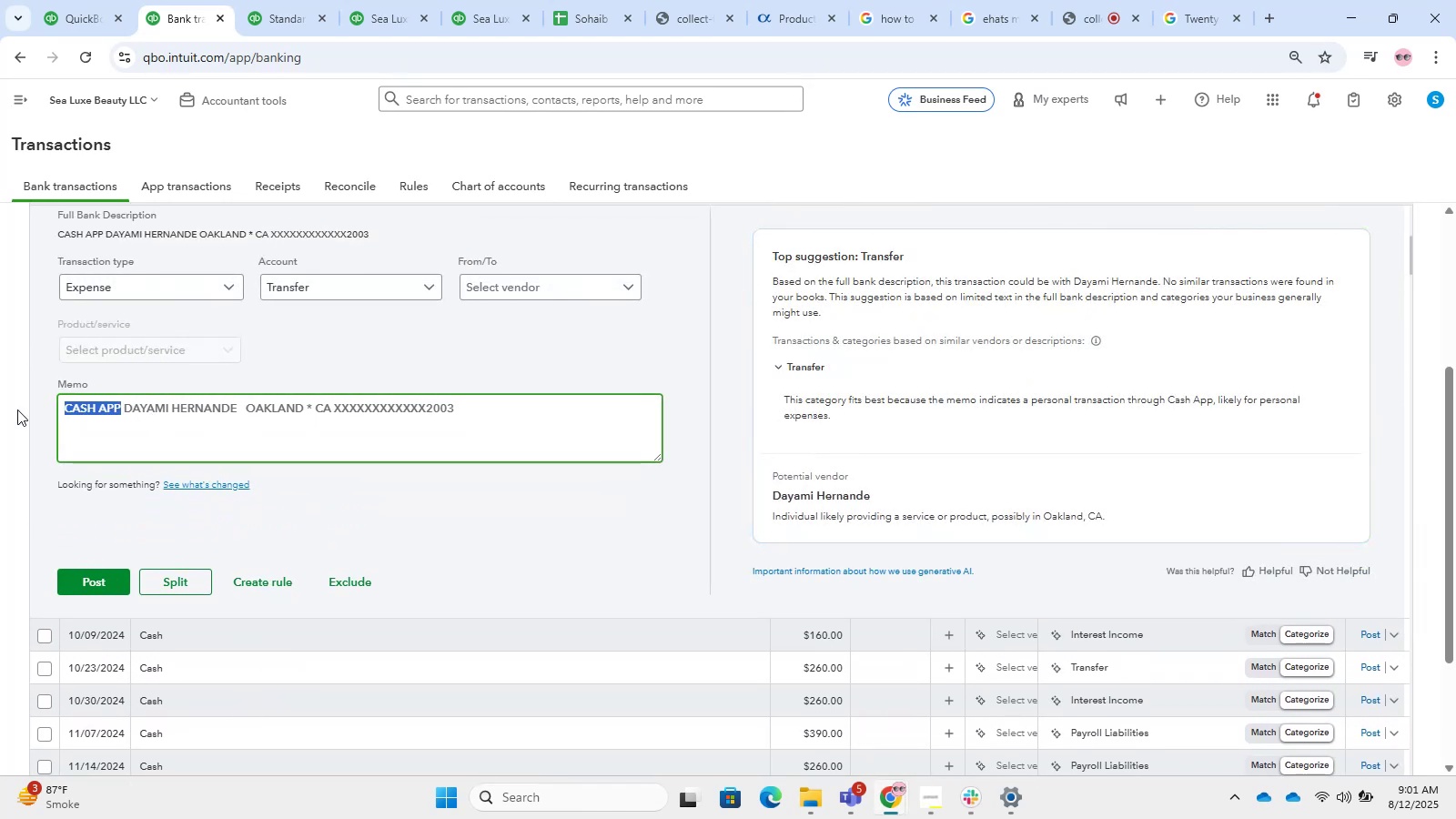 
key(Control+C)
 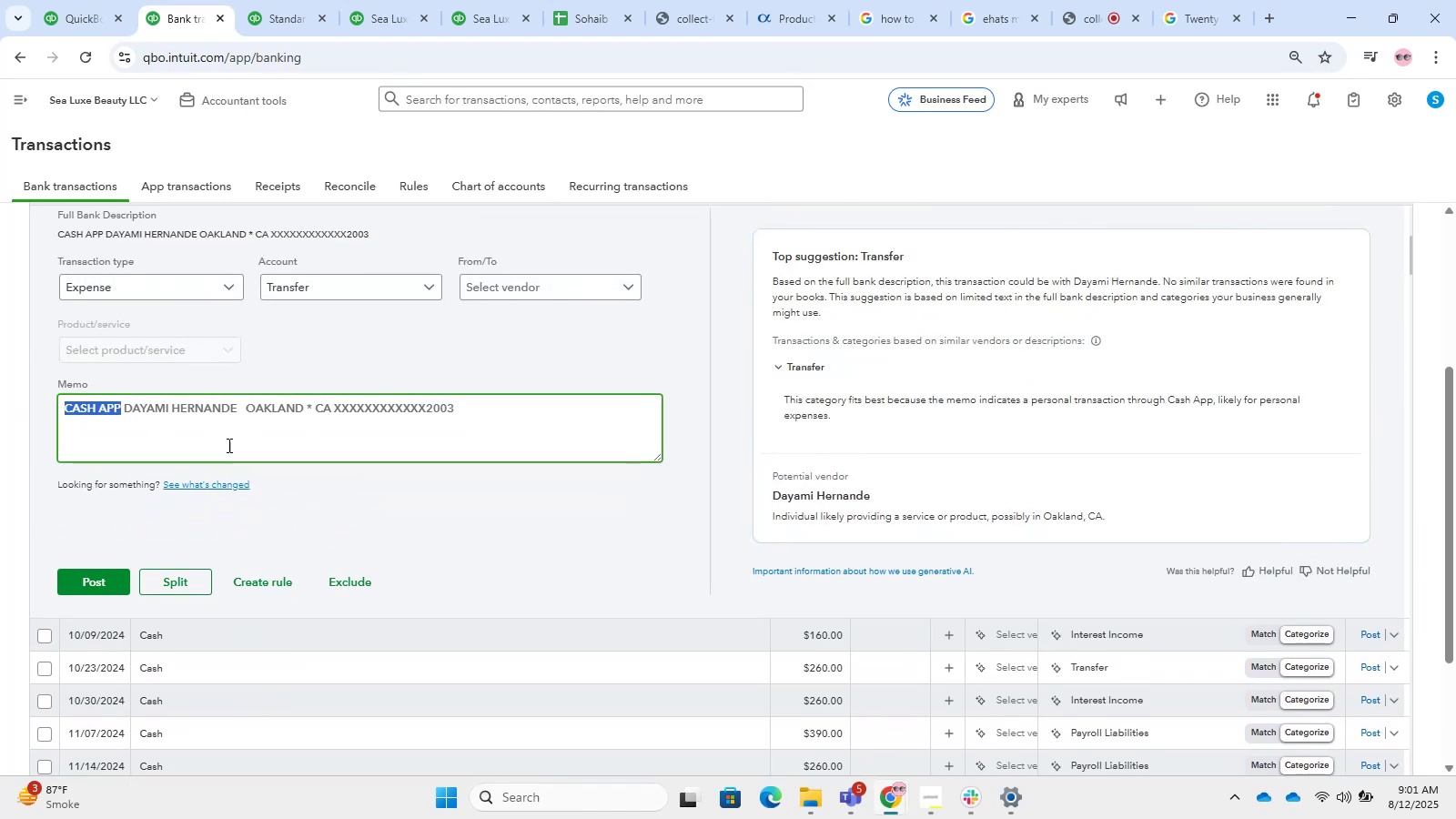 
scroll: coordinate [252, 405], scroll_direction: up, amount: 4.0
 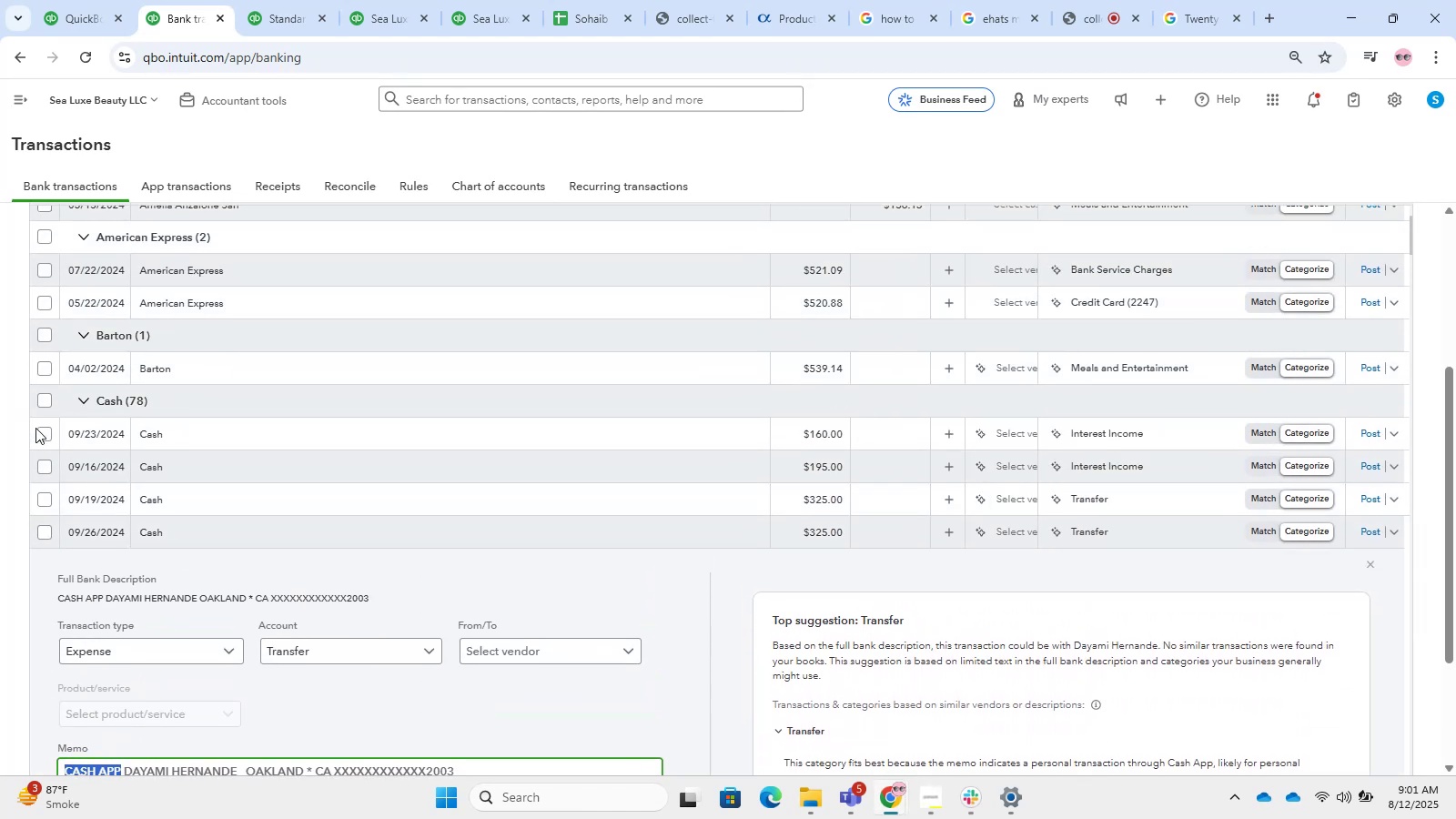 
left_click_drag(start_coordinate=[35, 404], to_coordinate=[42, 403])
 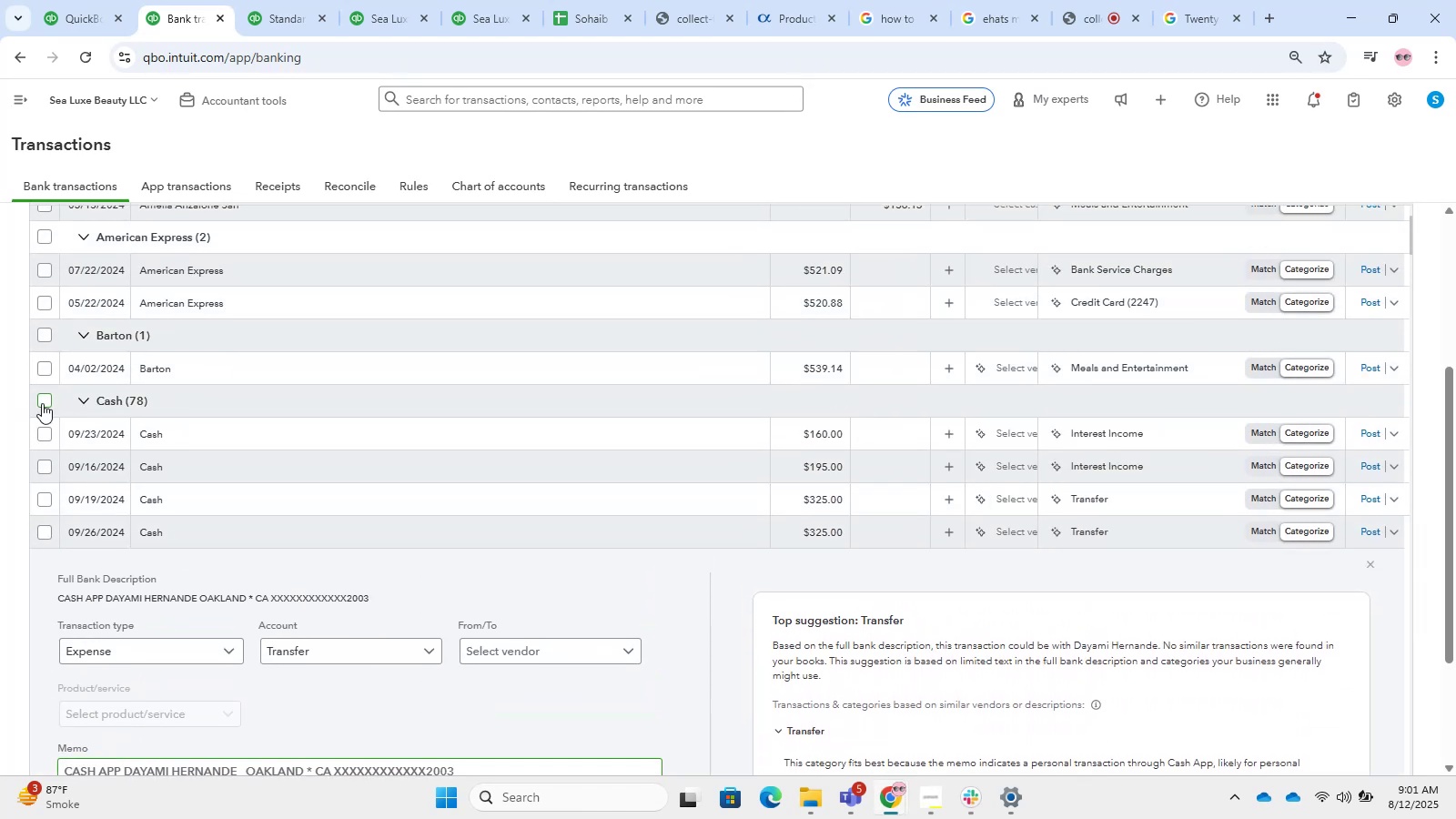 
double_click([43, 403])
 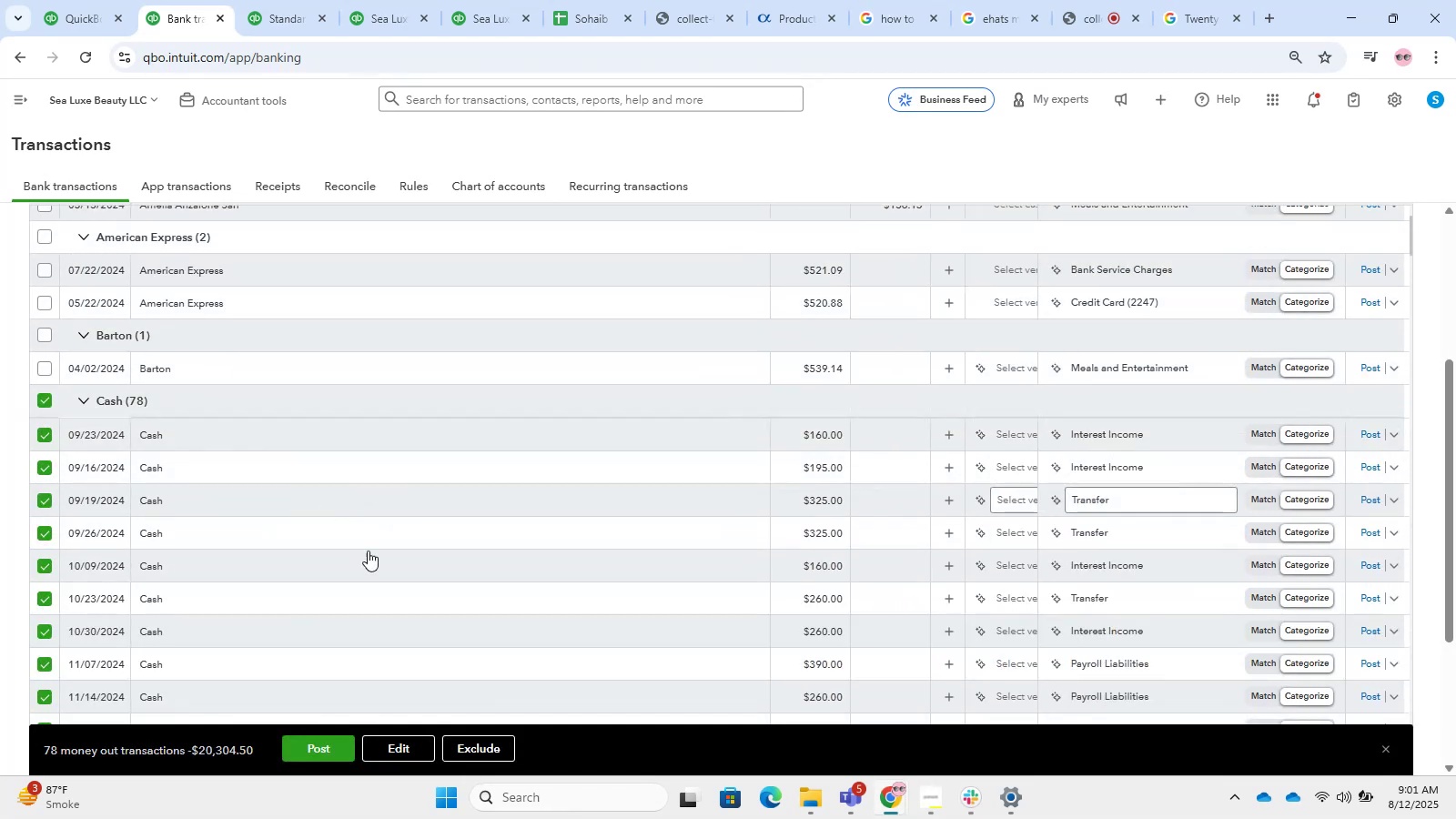 
left_click([410, 743])
 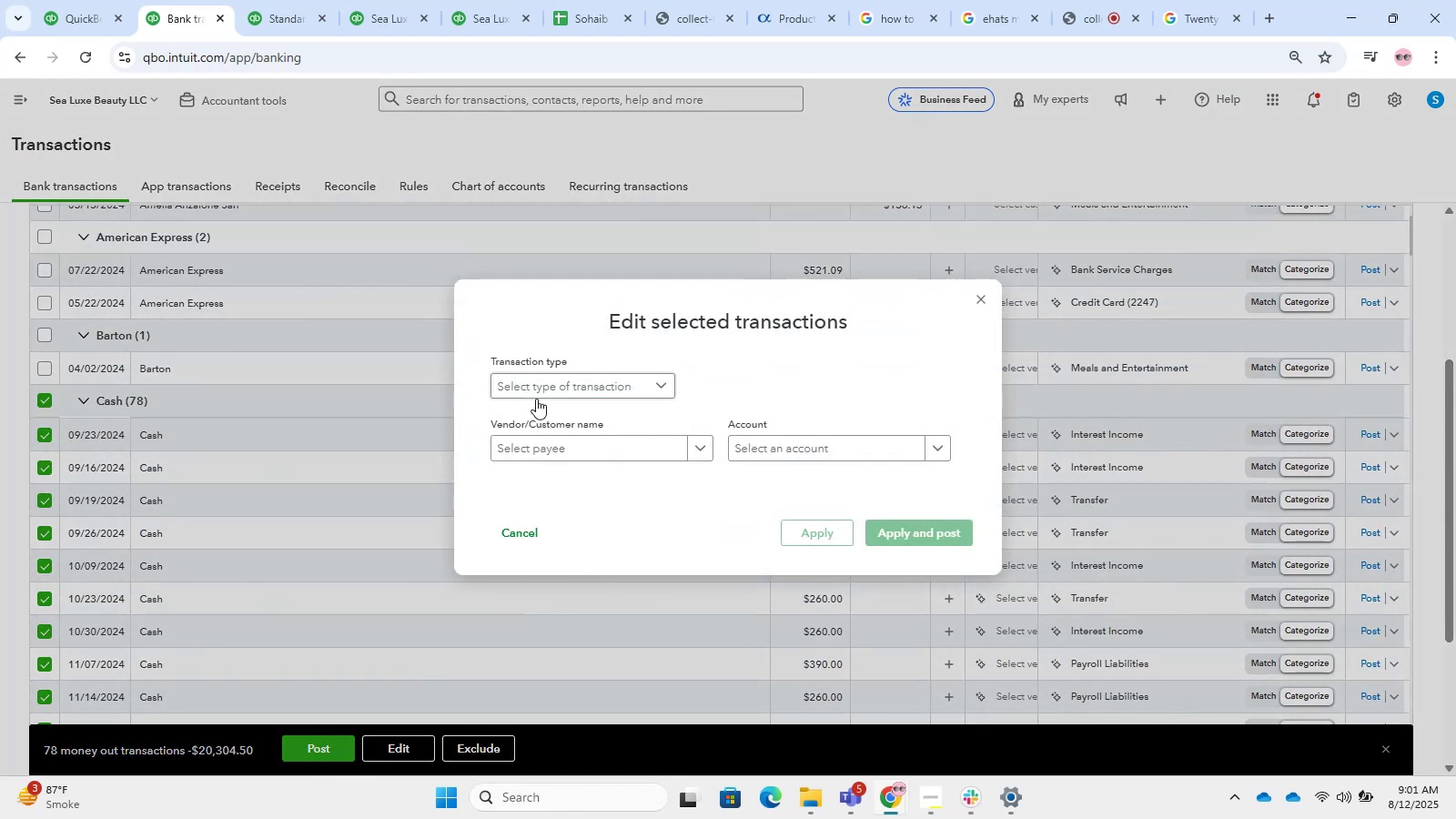 
double_click([547, 425])
 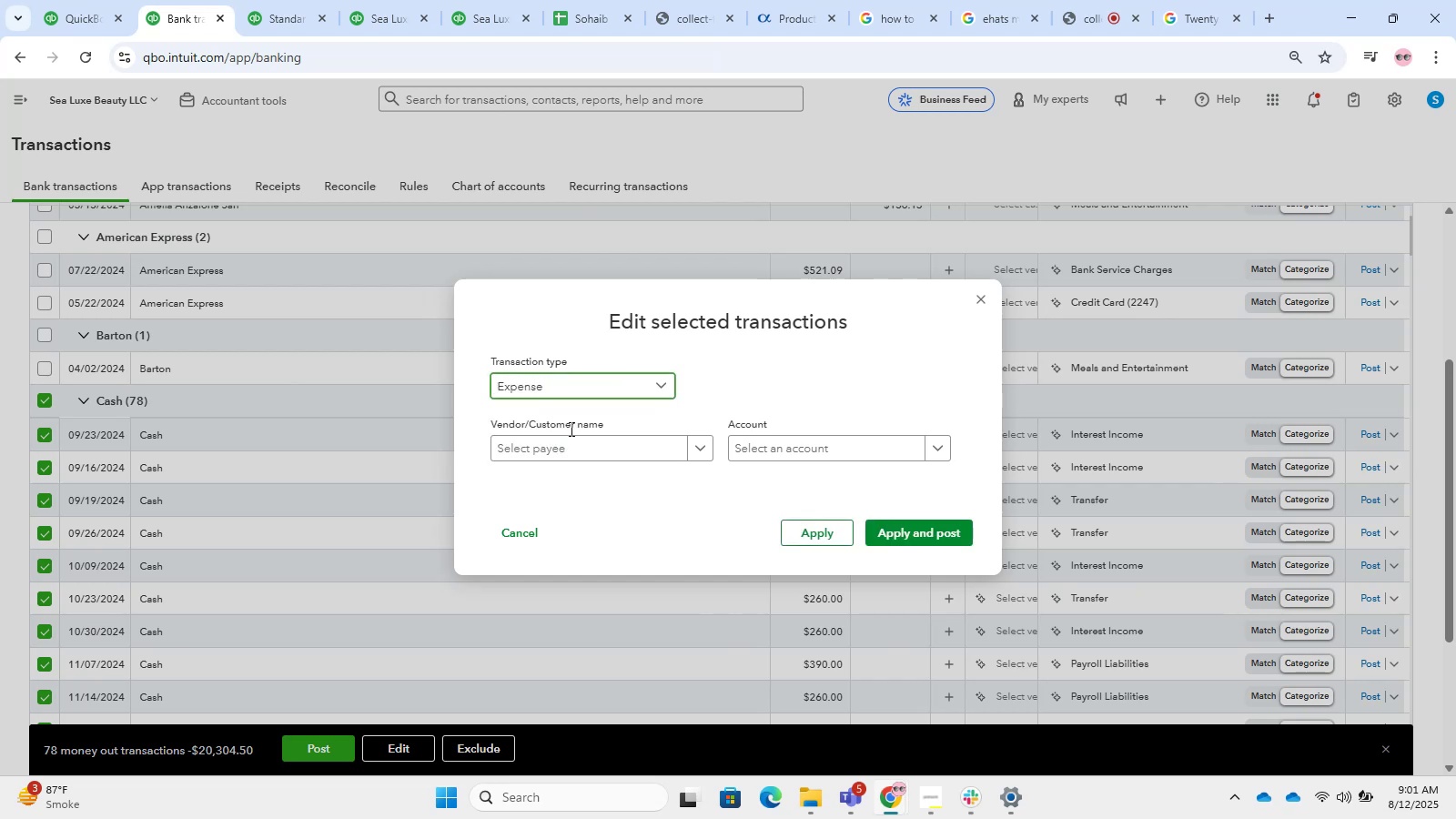 
triple_click([611, 450])
 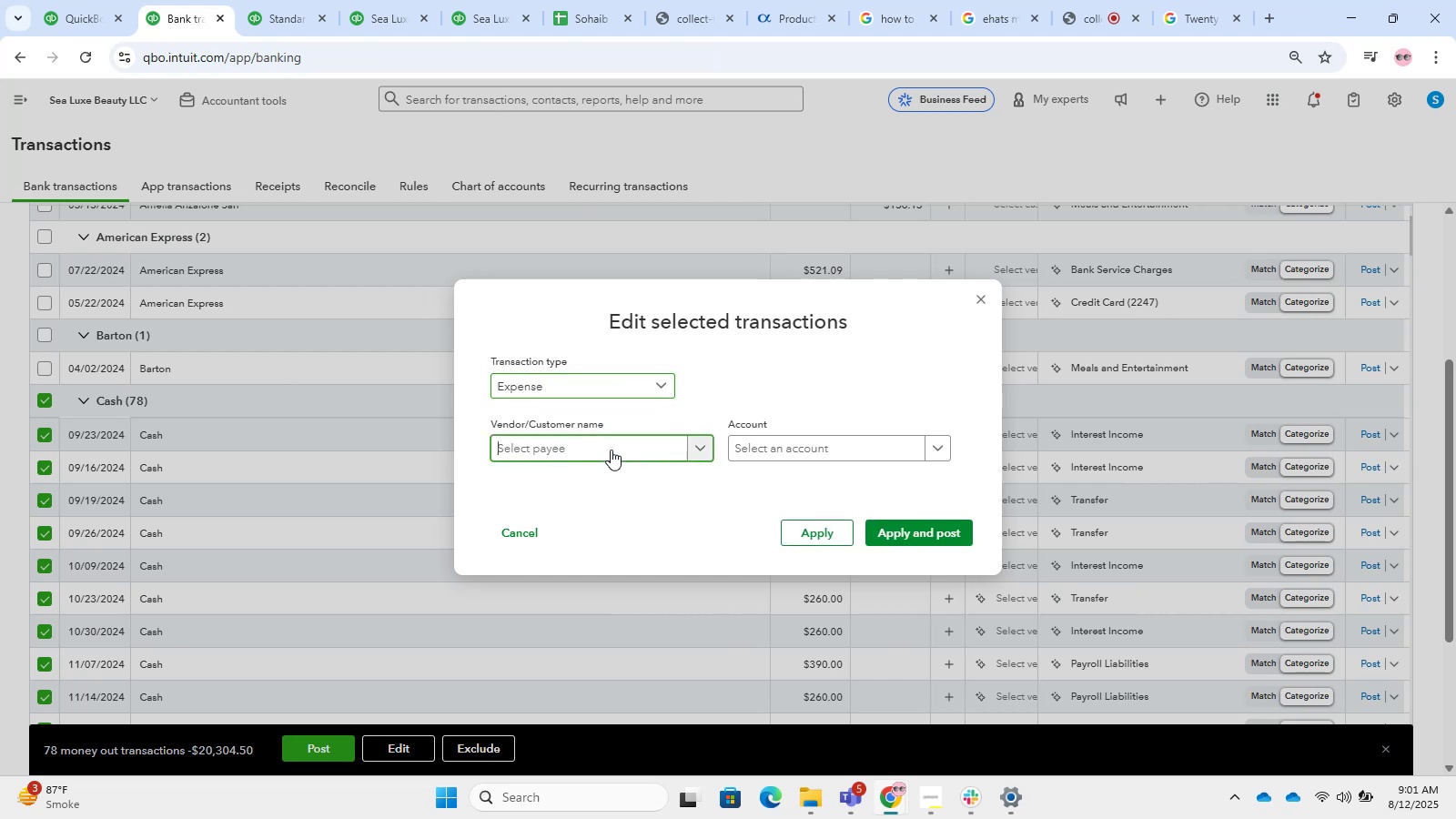 
key(Control+V)
 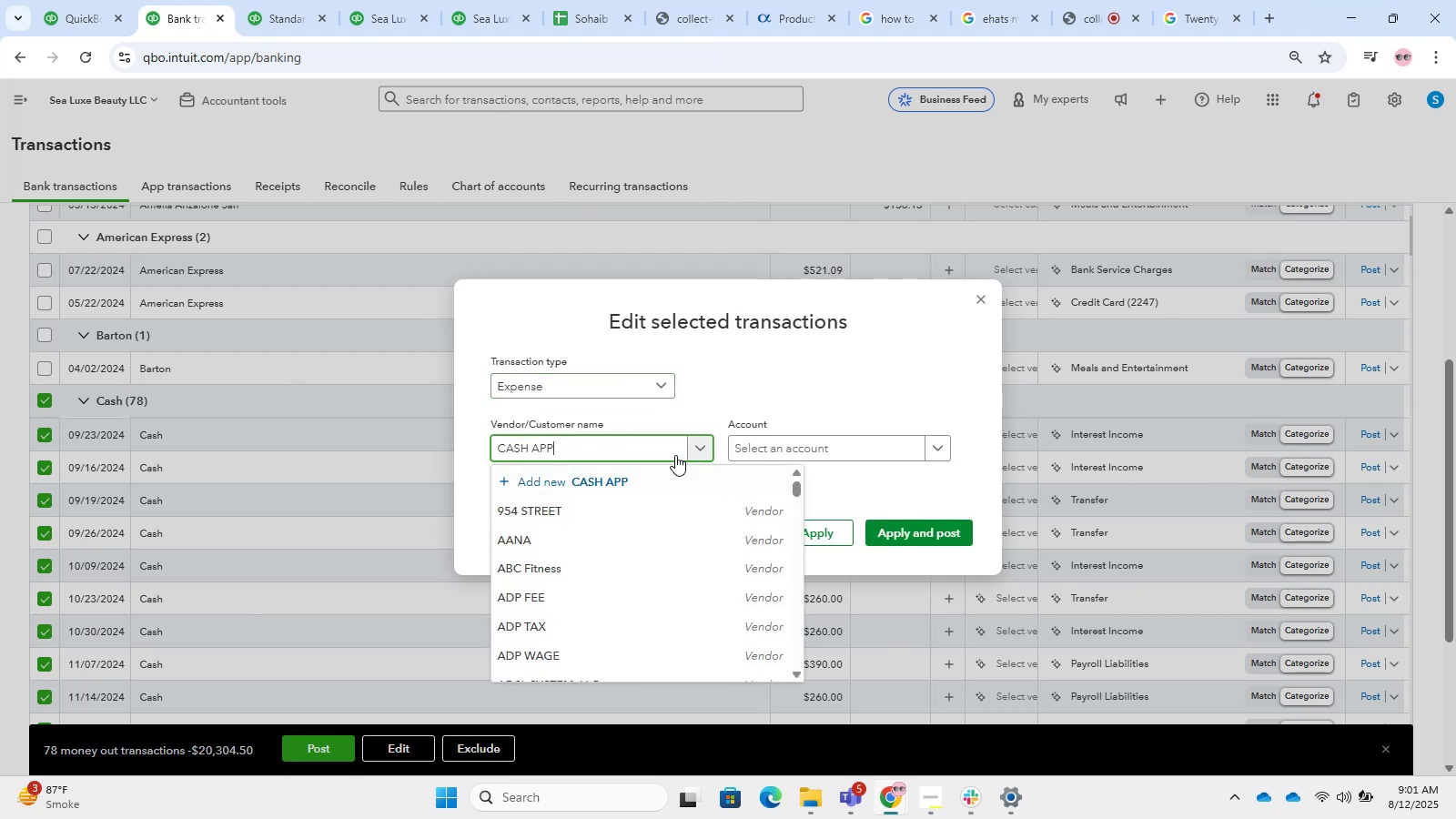 
left_click([643, 489])
 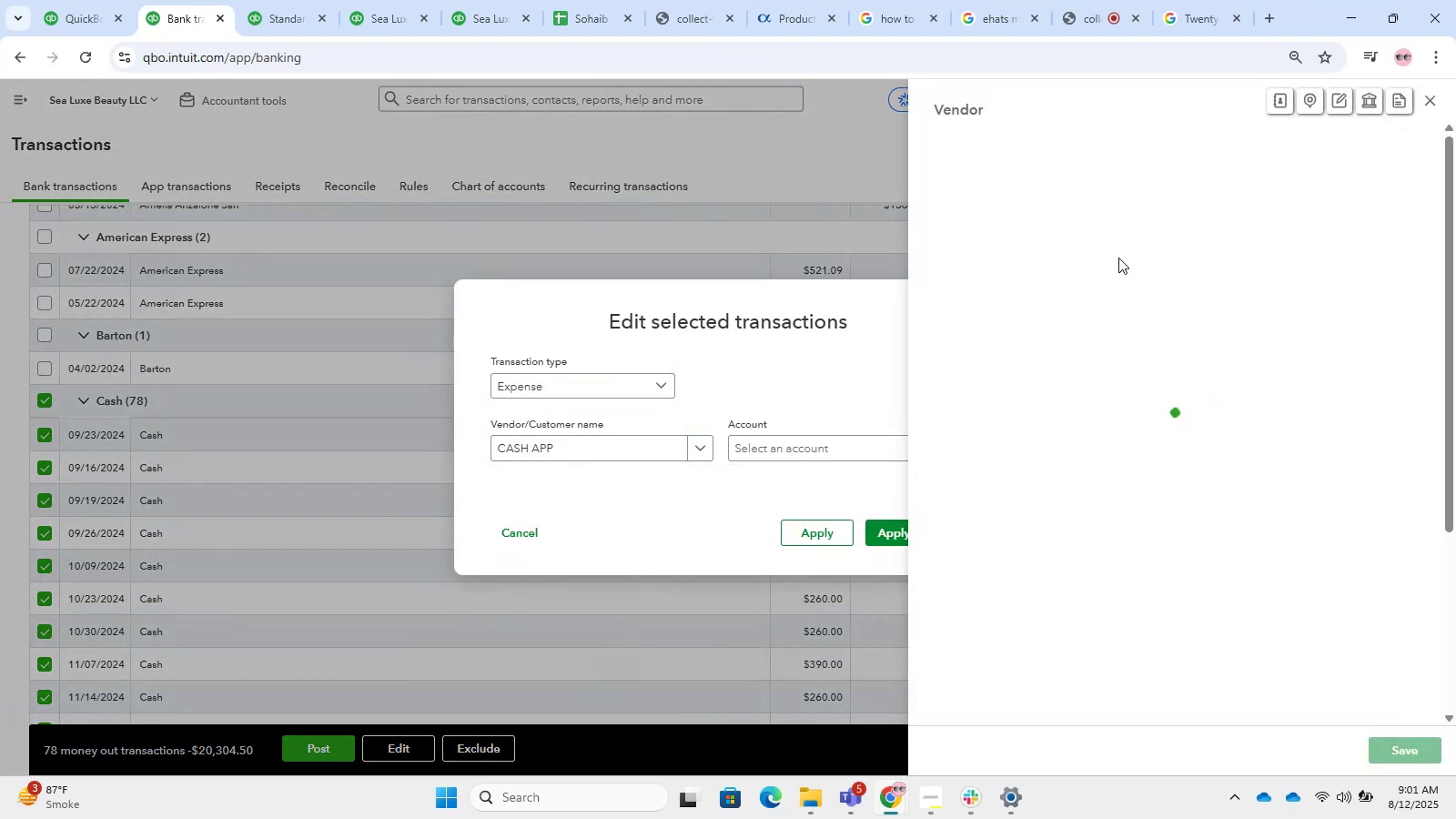 
hold_key(key=ControlLeft, duration=0.41)
 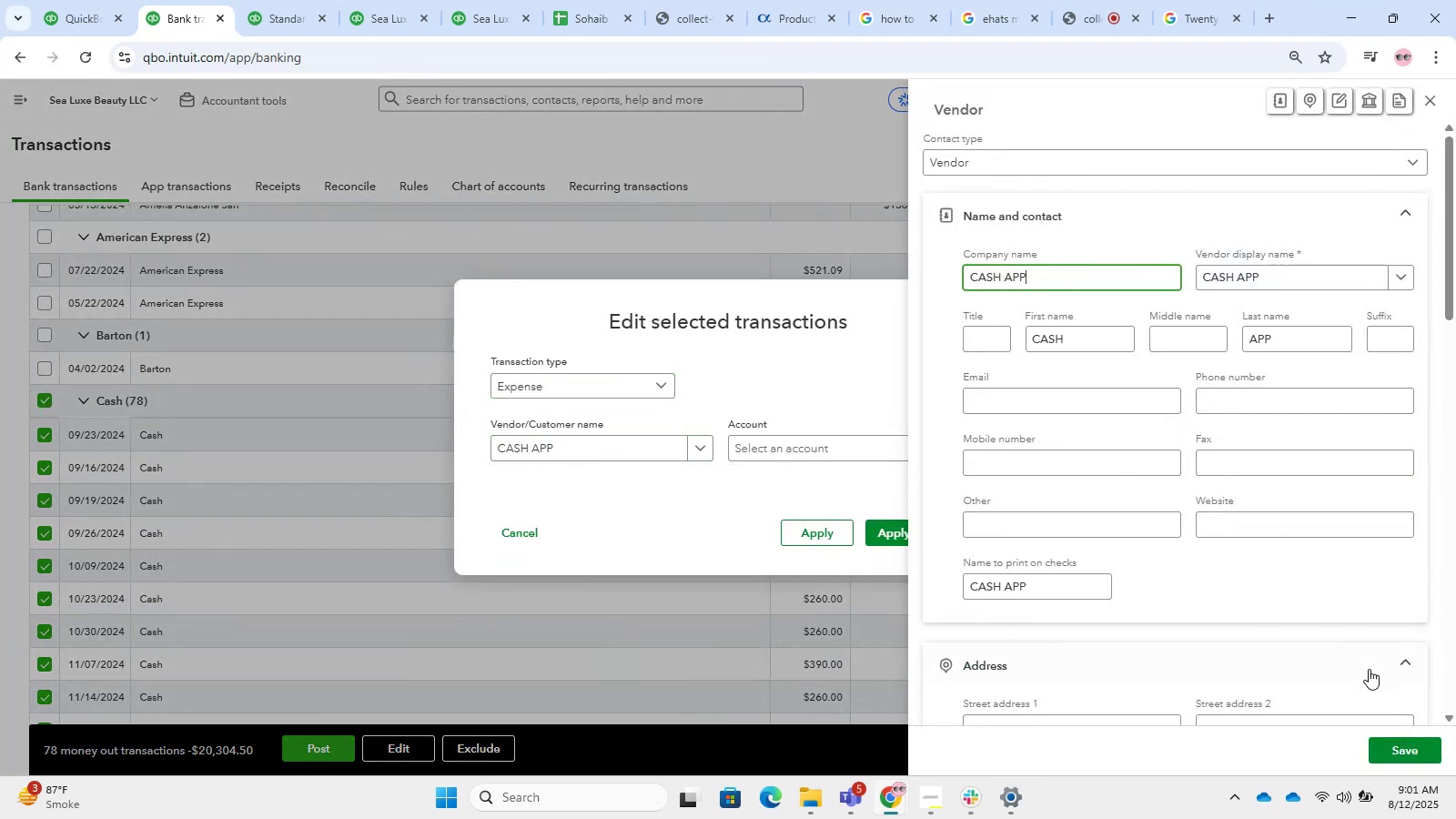 
left_click_drag(start_coordinate=[1416, 780], to_coordinate=[1415, 773])
 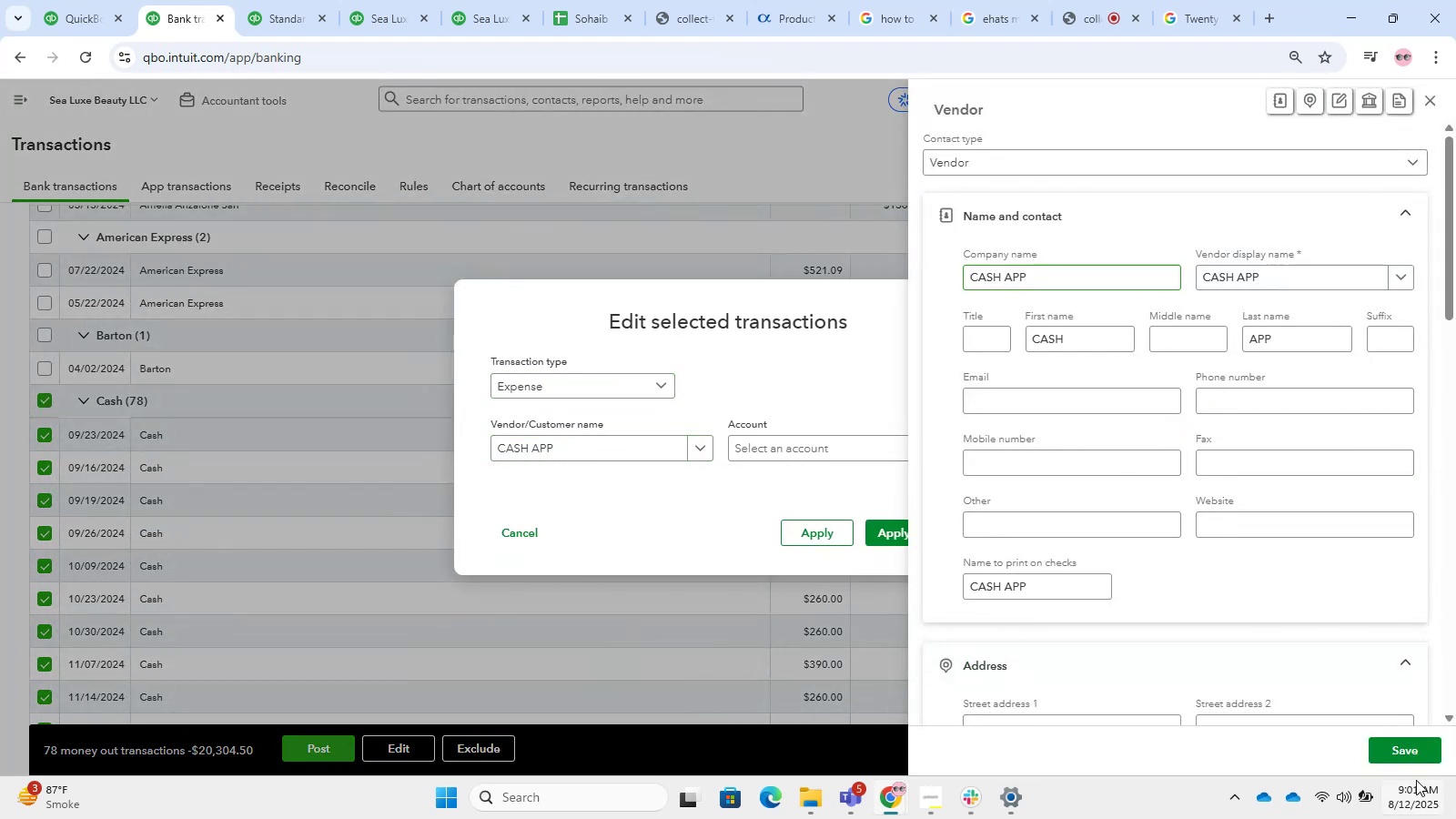 
double_click([1412, 765])
 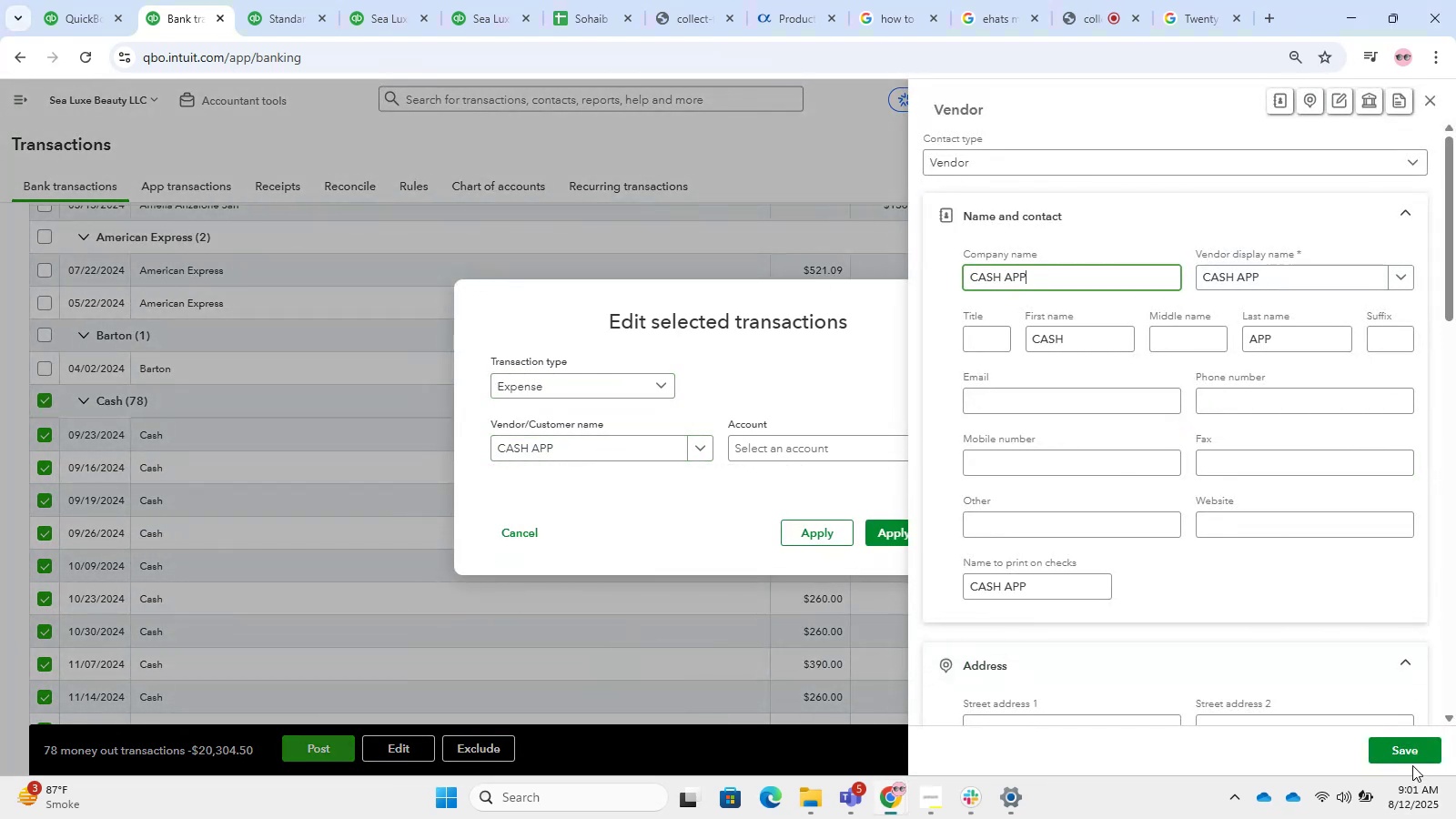 
triple_click([1408, 757])
 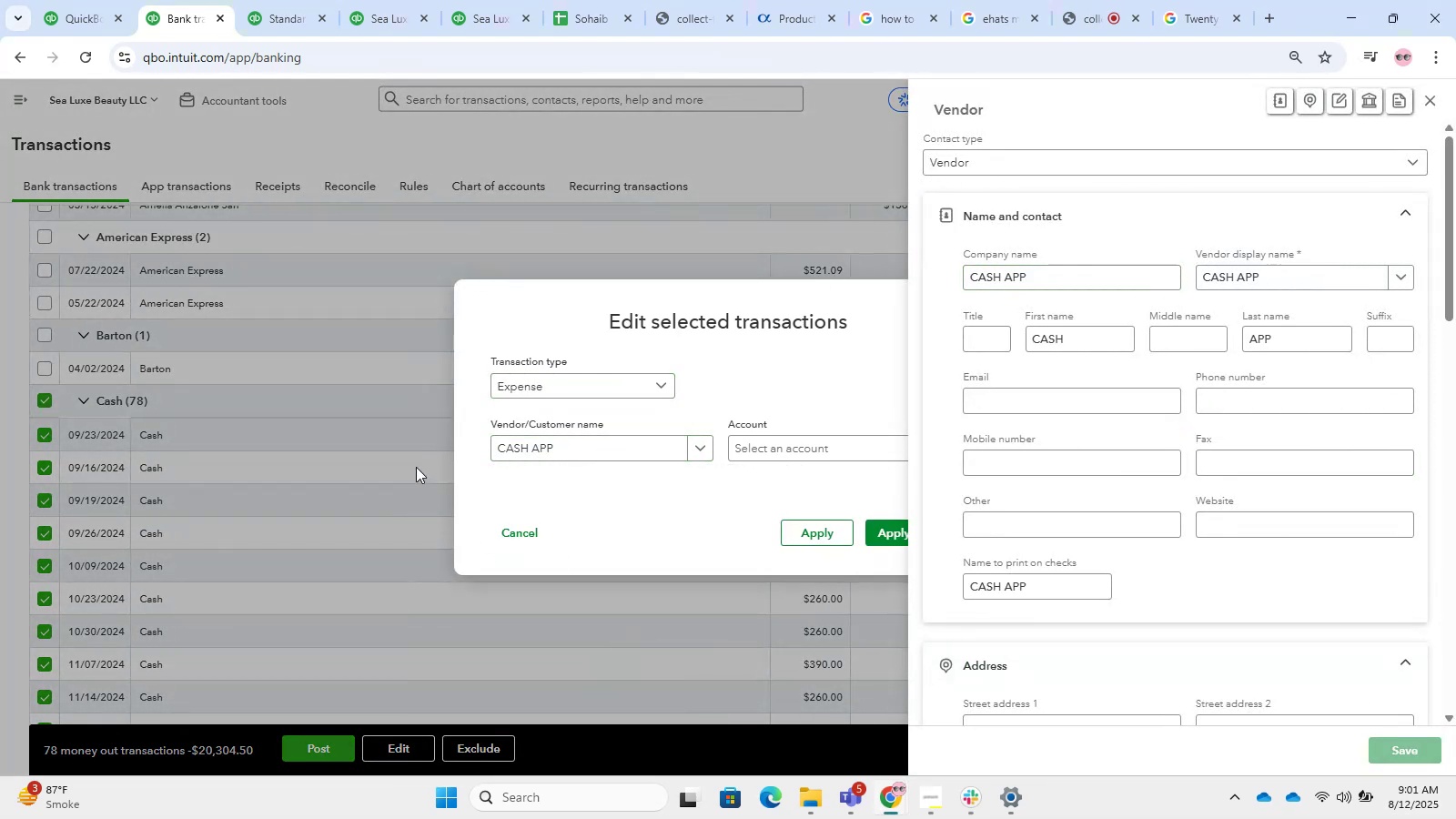 
scroll: coordinate [342, 424], scroll_direction: up, amount: 8.0
 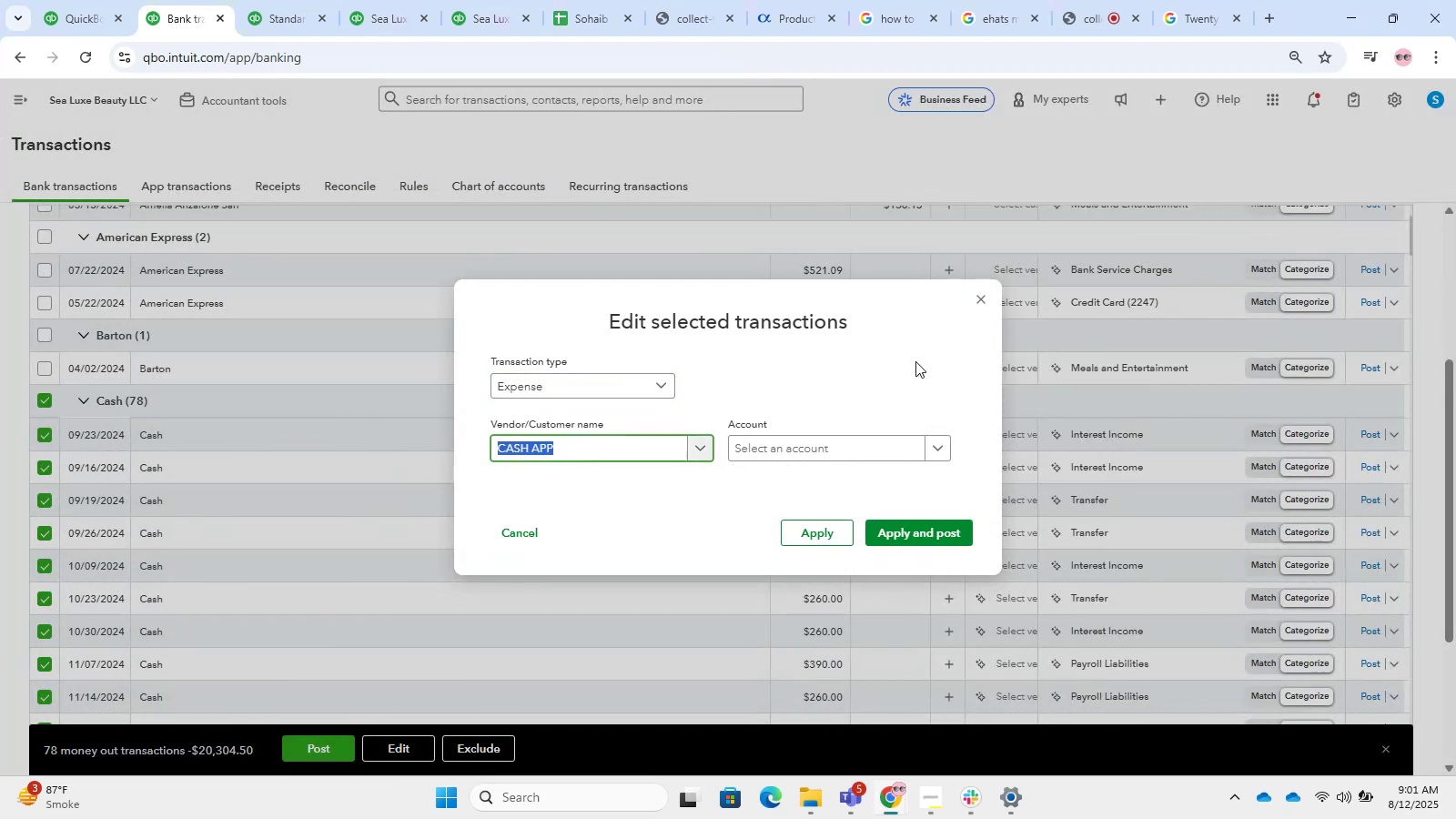 
left_click_drag(start_coordinate=[997, 299], to_coordinate=[989, 304])
 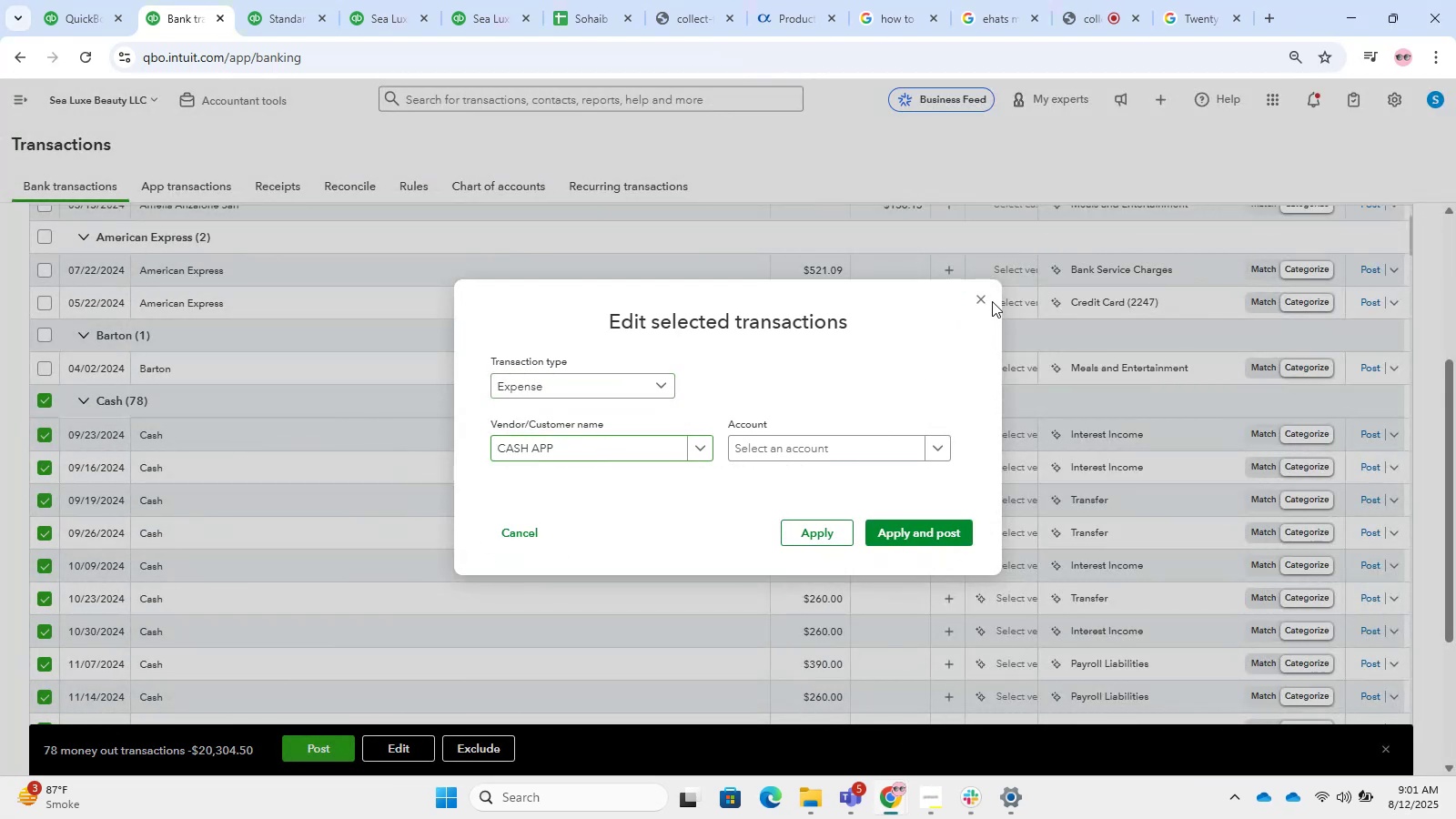 
double_click([979, 306])
 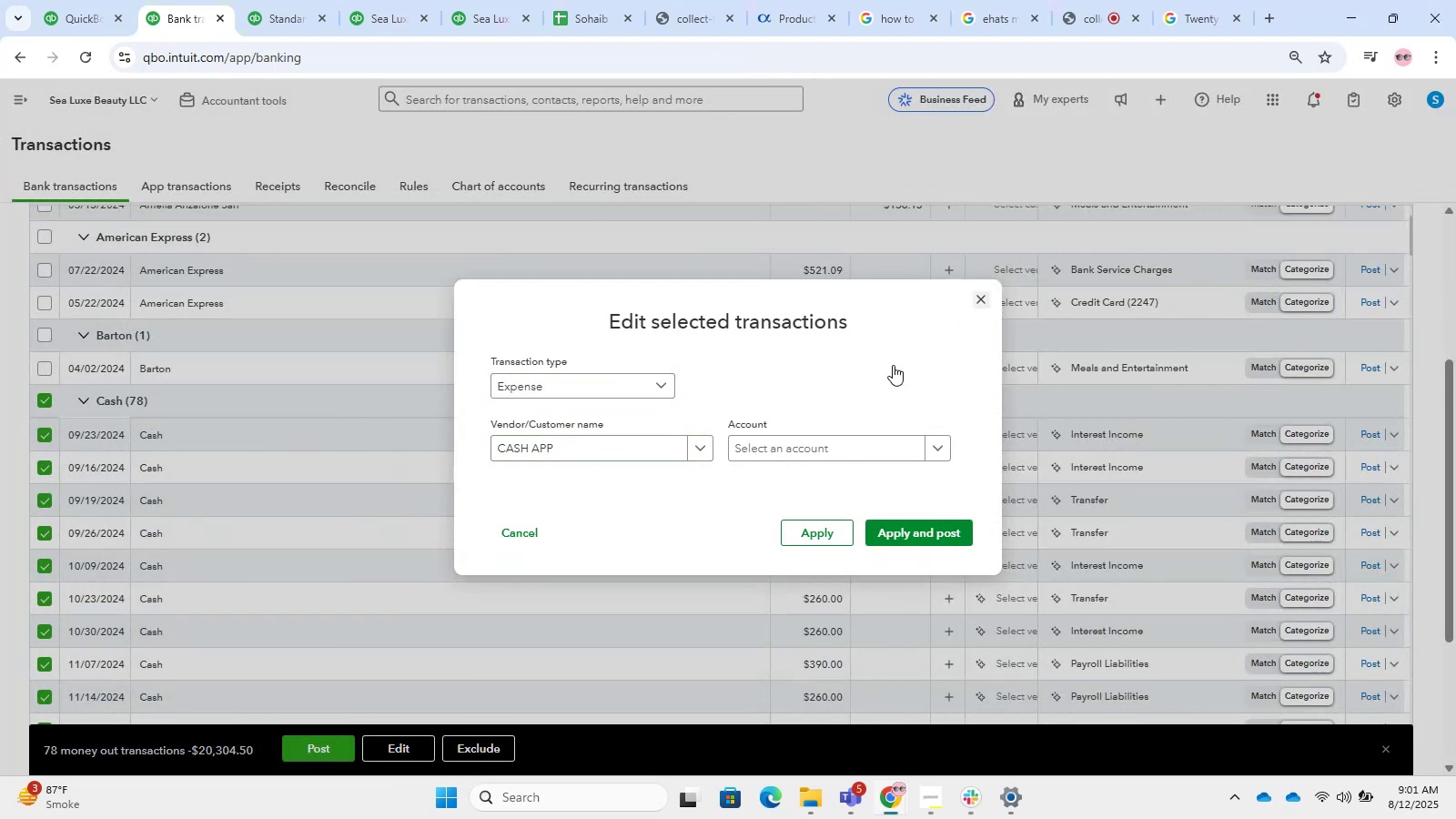 
scroll: coordinate [166, 340], scroll_direction: up, amount: 14.0
 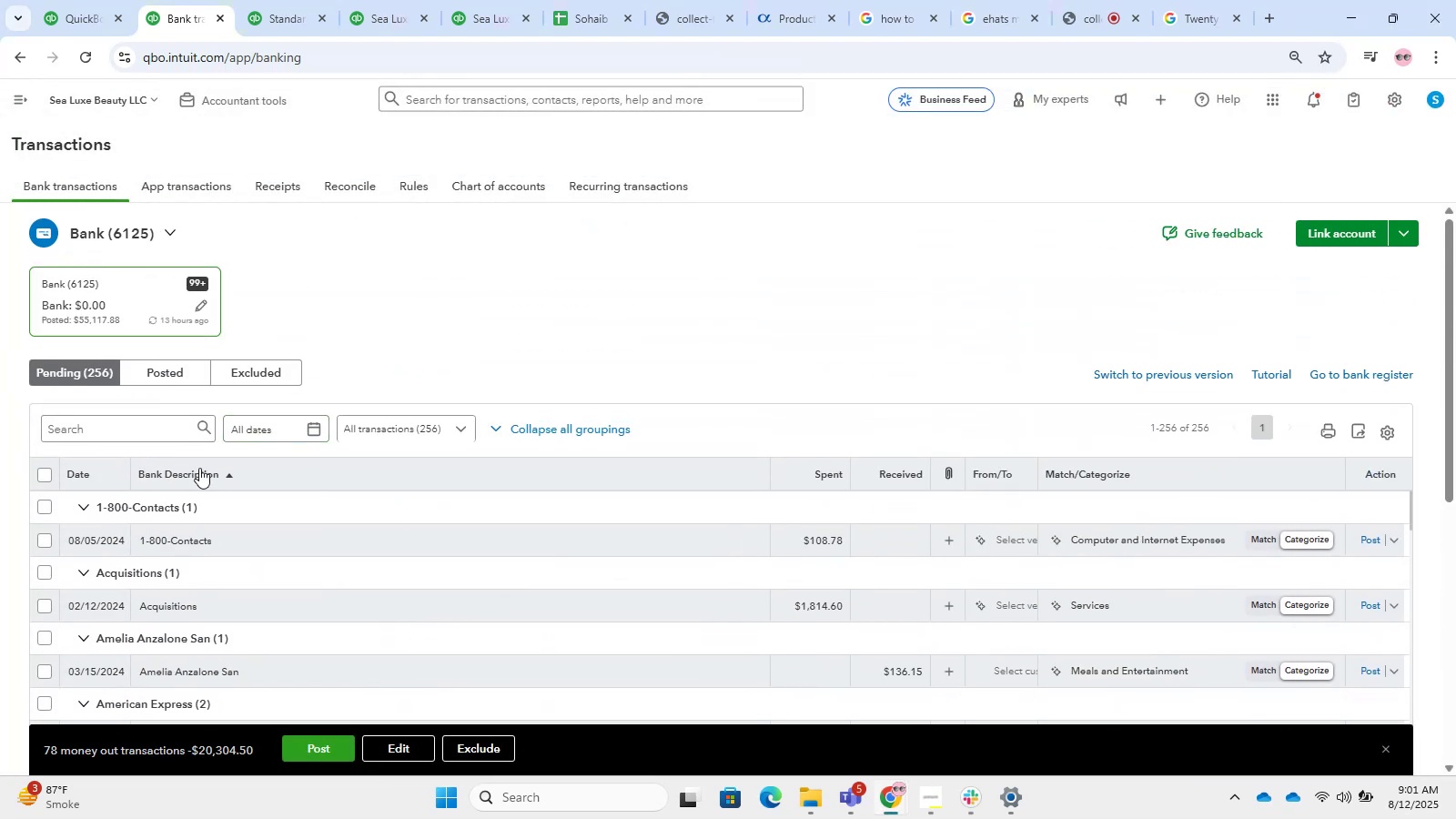 
left_click([135, 420])
 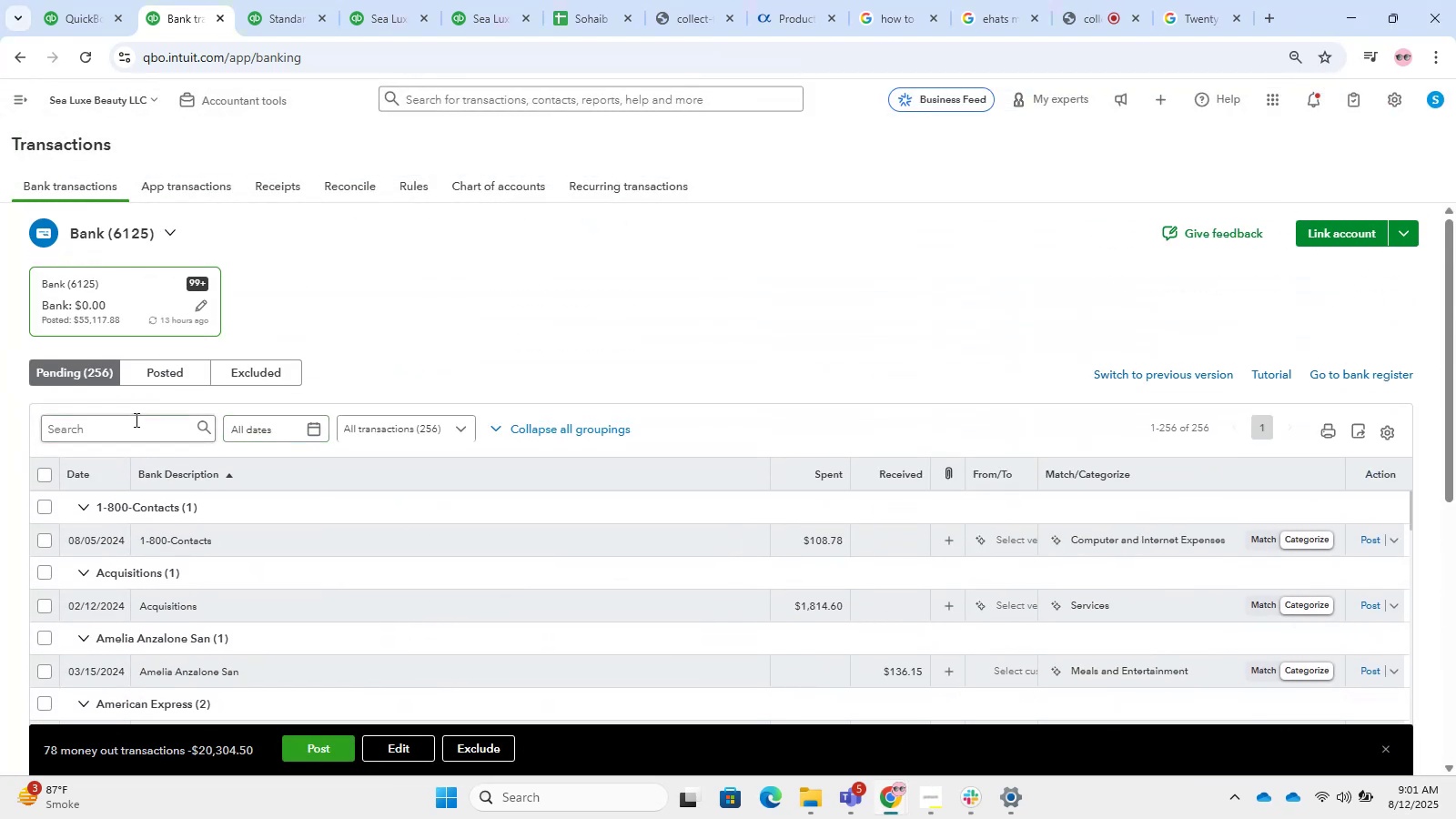 
key(Control+ControlLeft)
 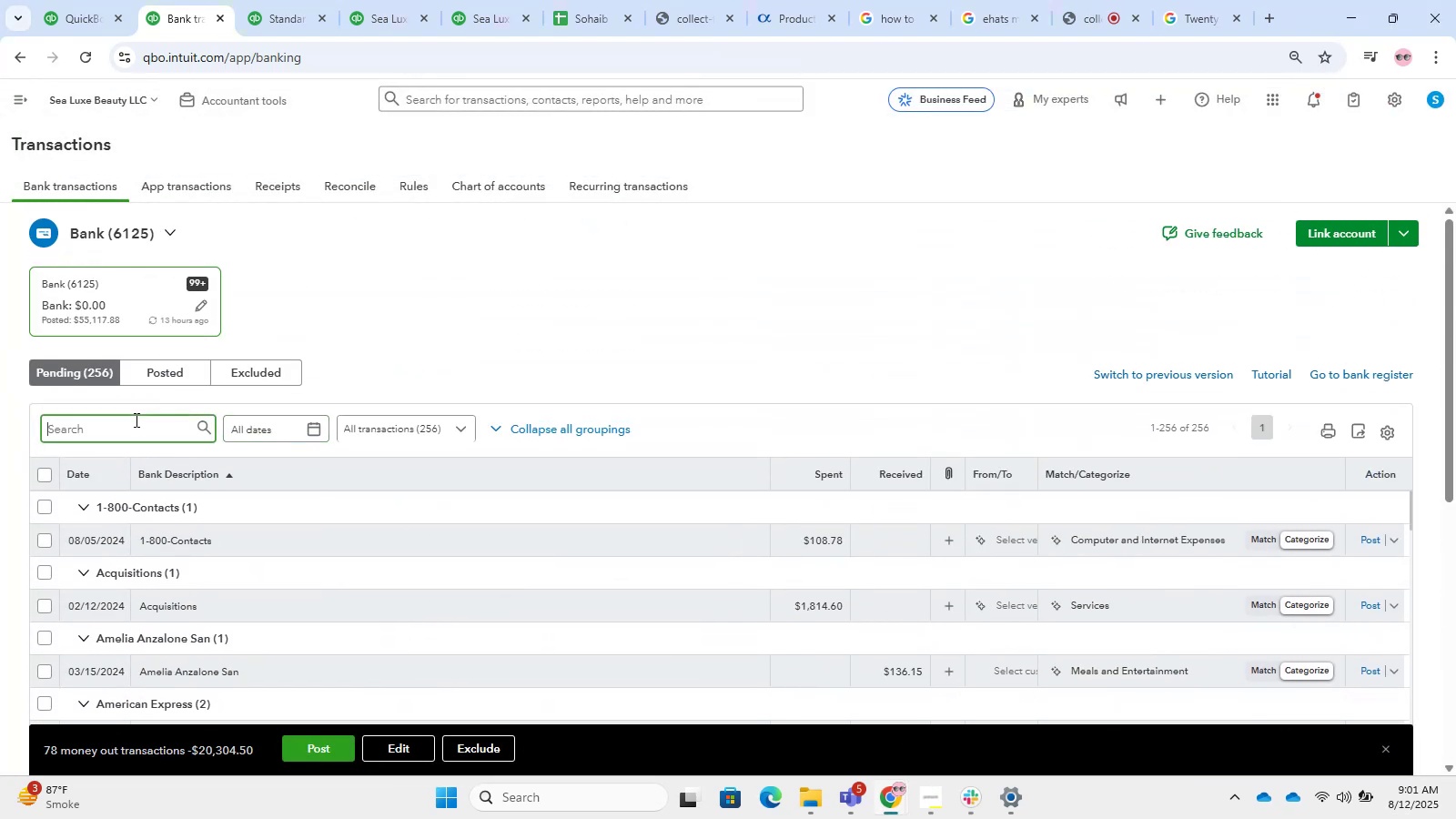 
key(Control+V)
 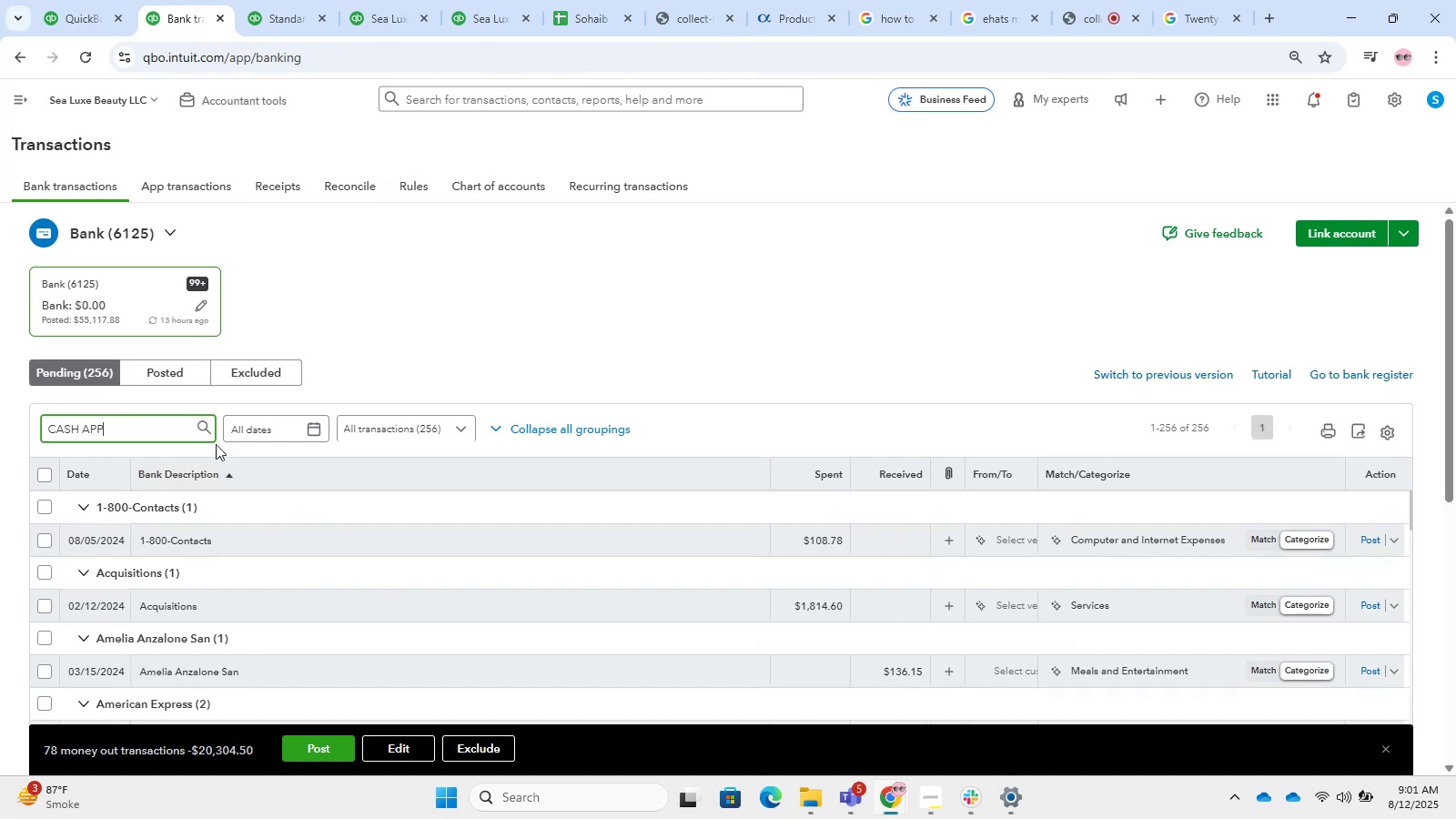 
left_click([202, 431])
 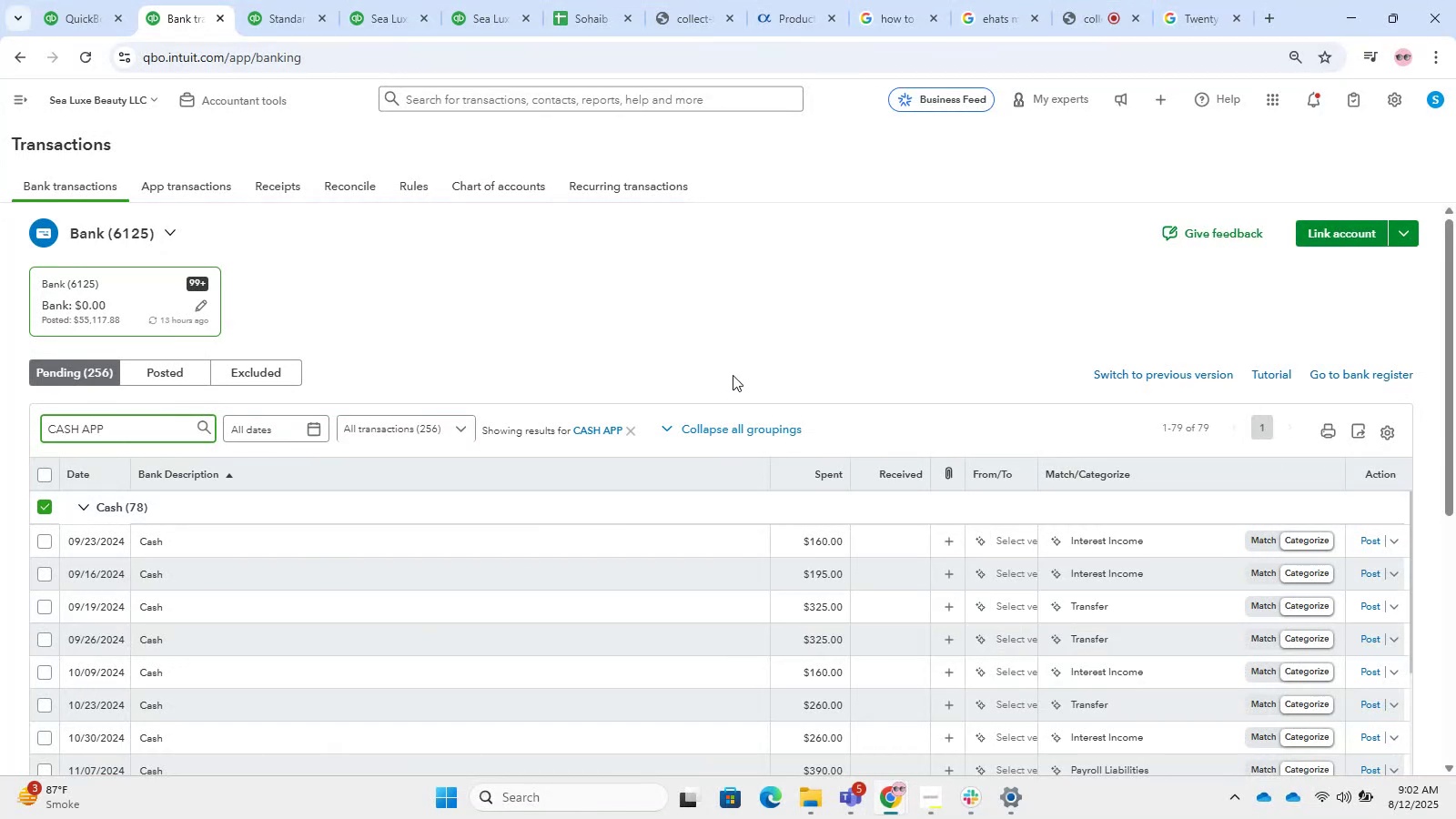 
wait(26.06)
 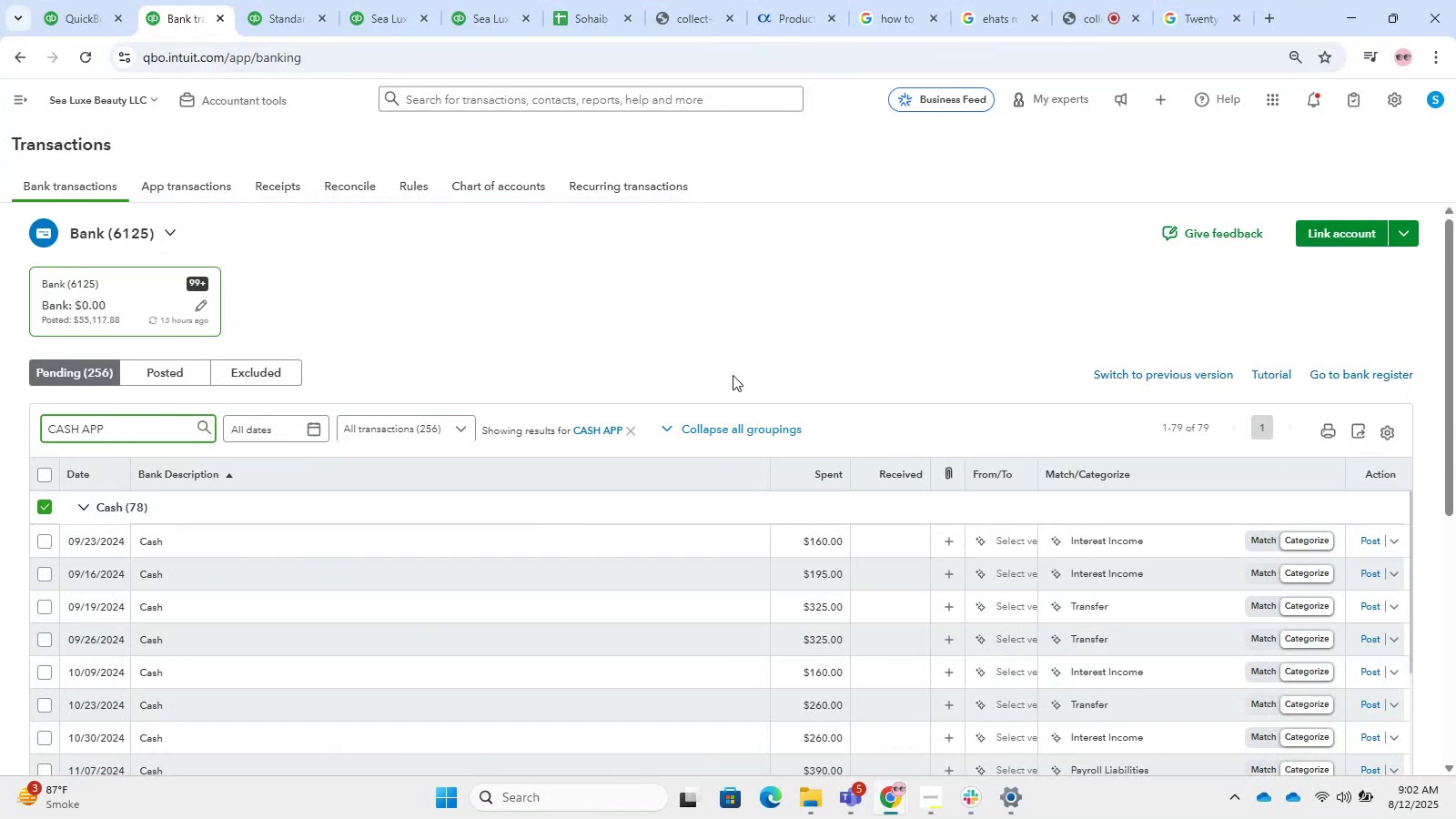 
left_click([66, 477])
 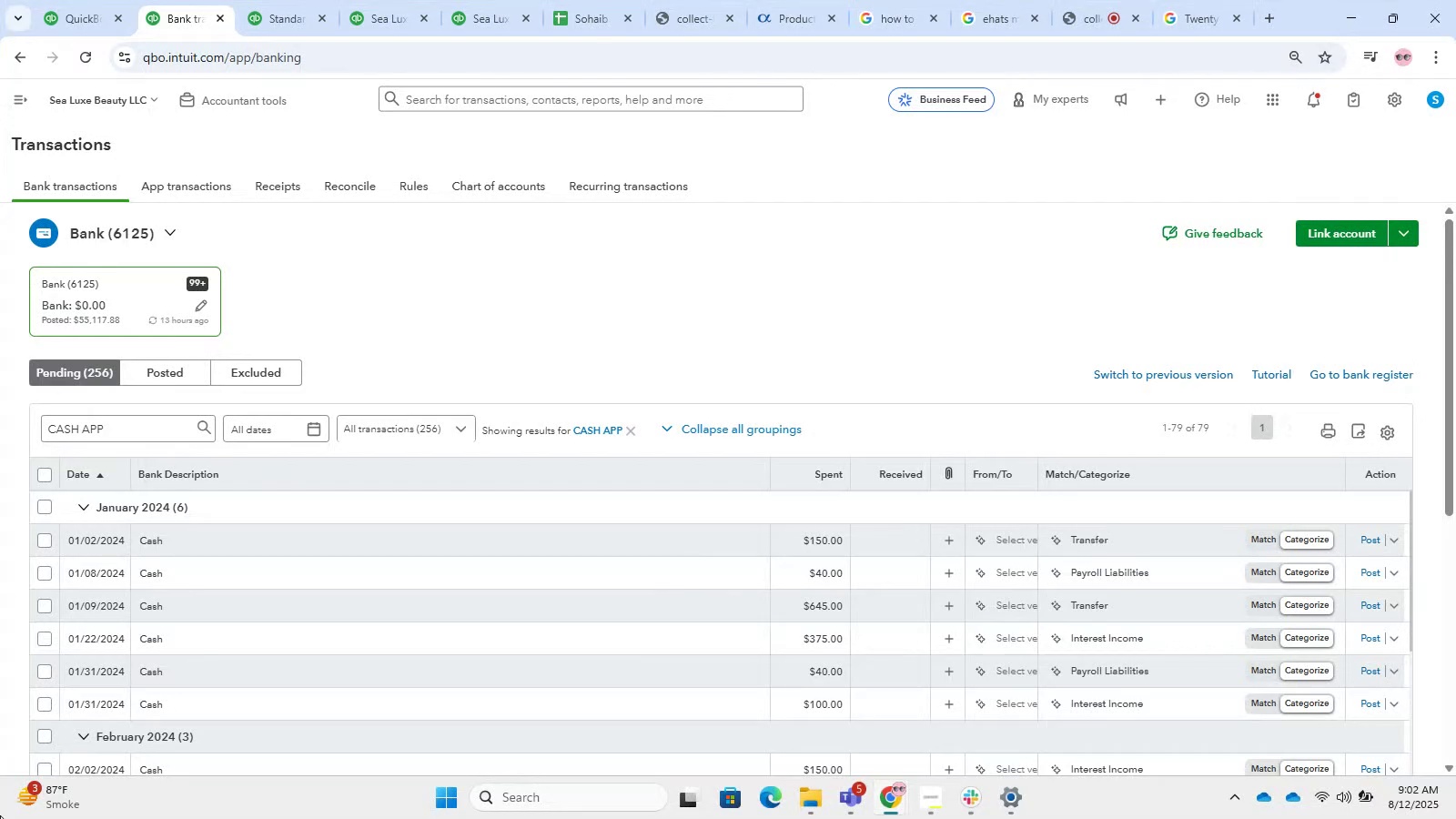 
wait(10.15)
 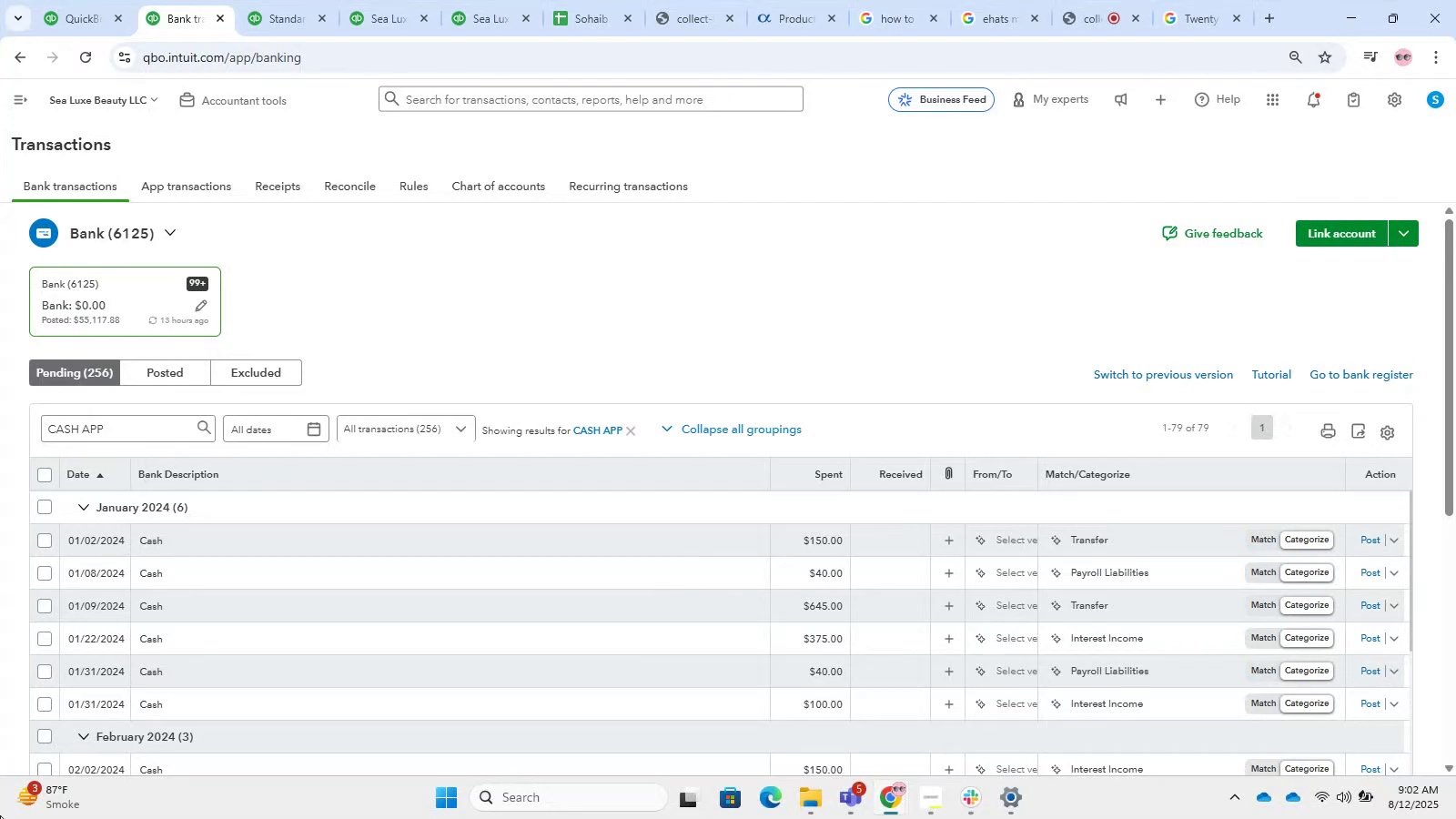 
scroll: coordinate [325, 256], scroll_direction: down, amount: 2.0
 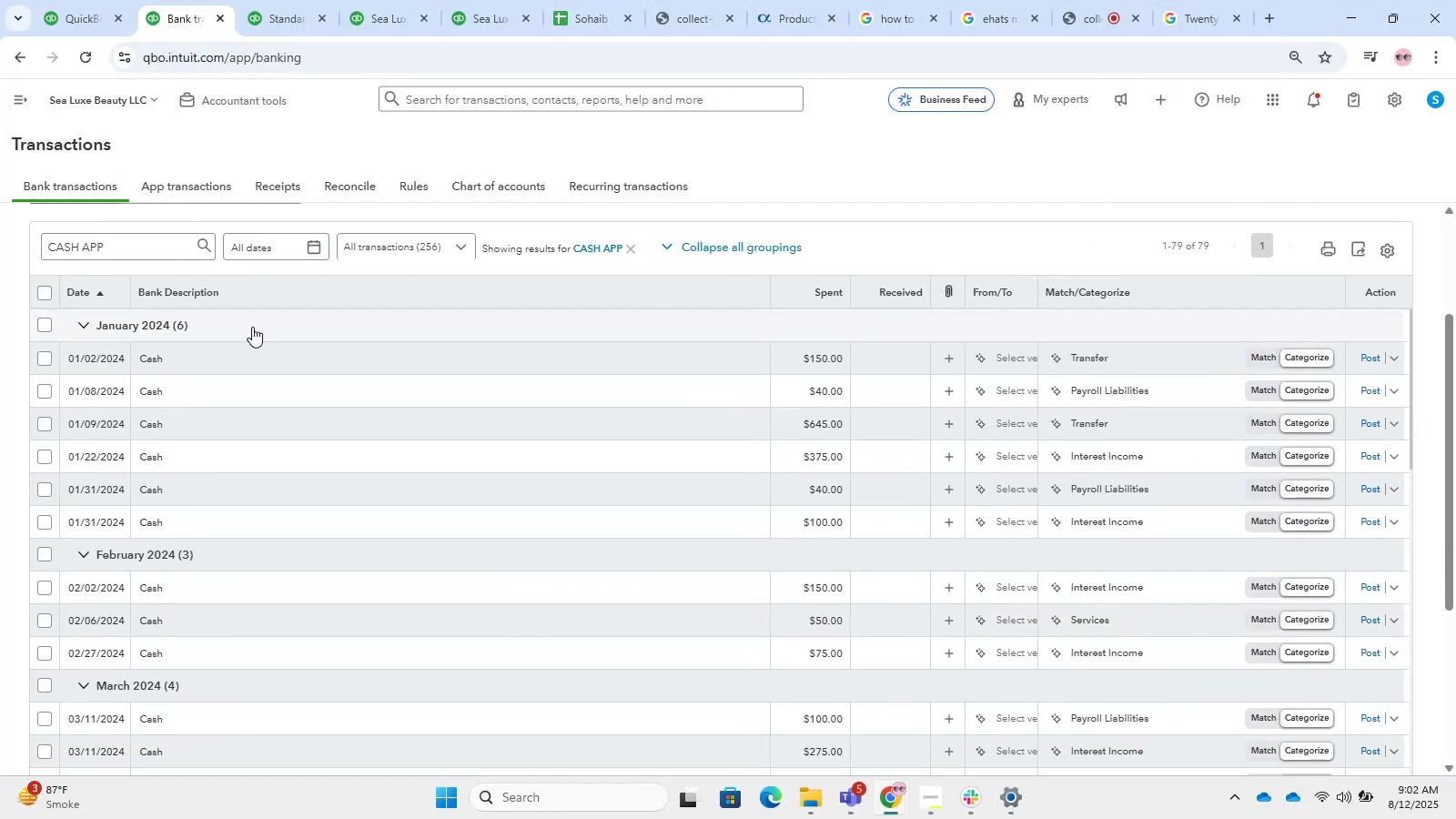 
left_click([232, 356])
 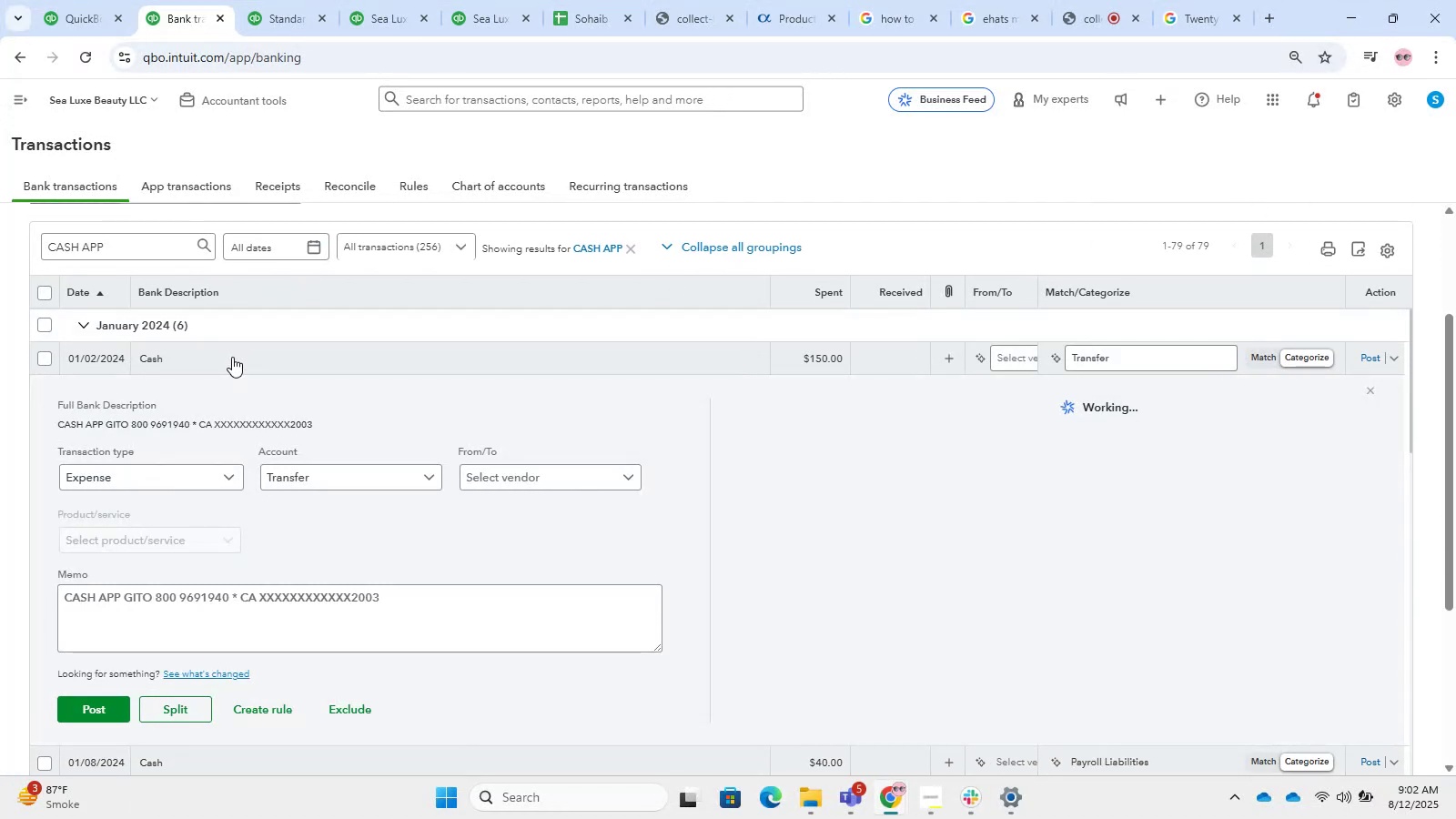 
left_click([232, 357])
 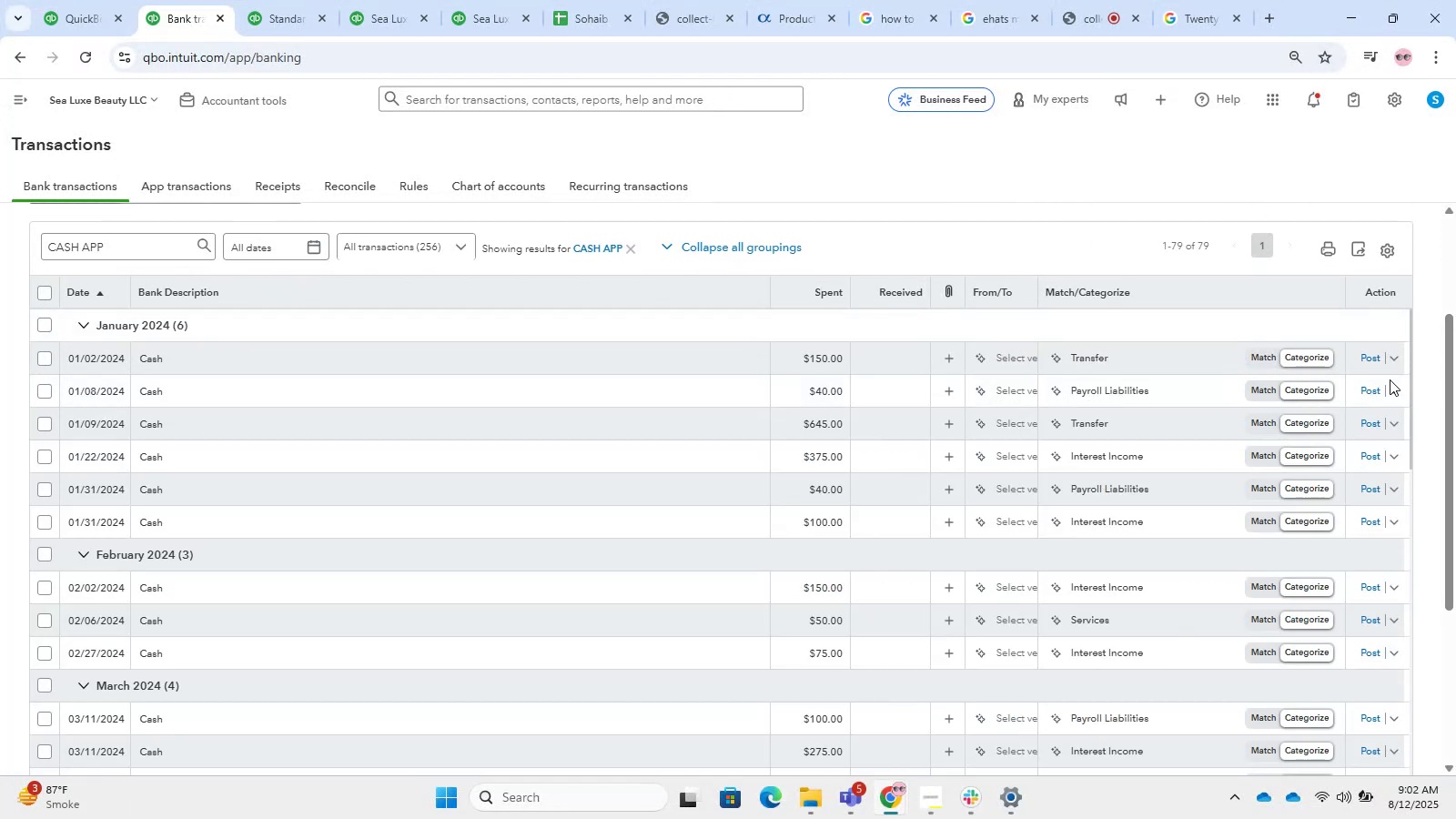 
scroll: coordinate [269, 417], scroll_direction: down, amount: 11.0
 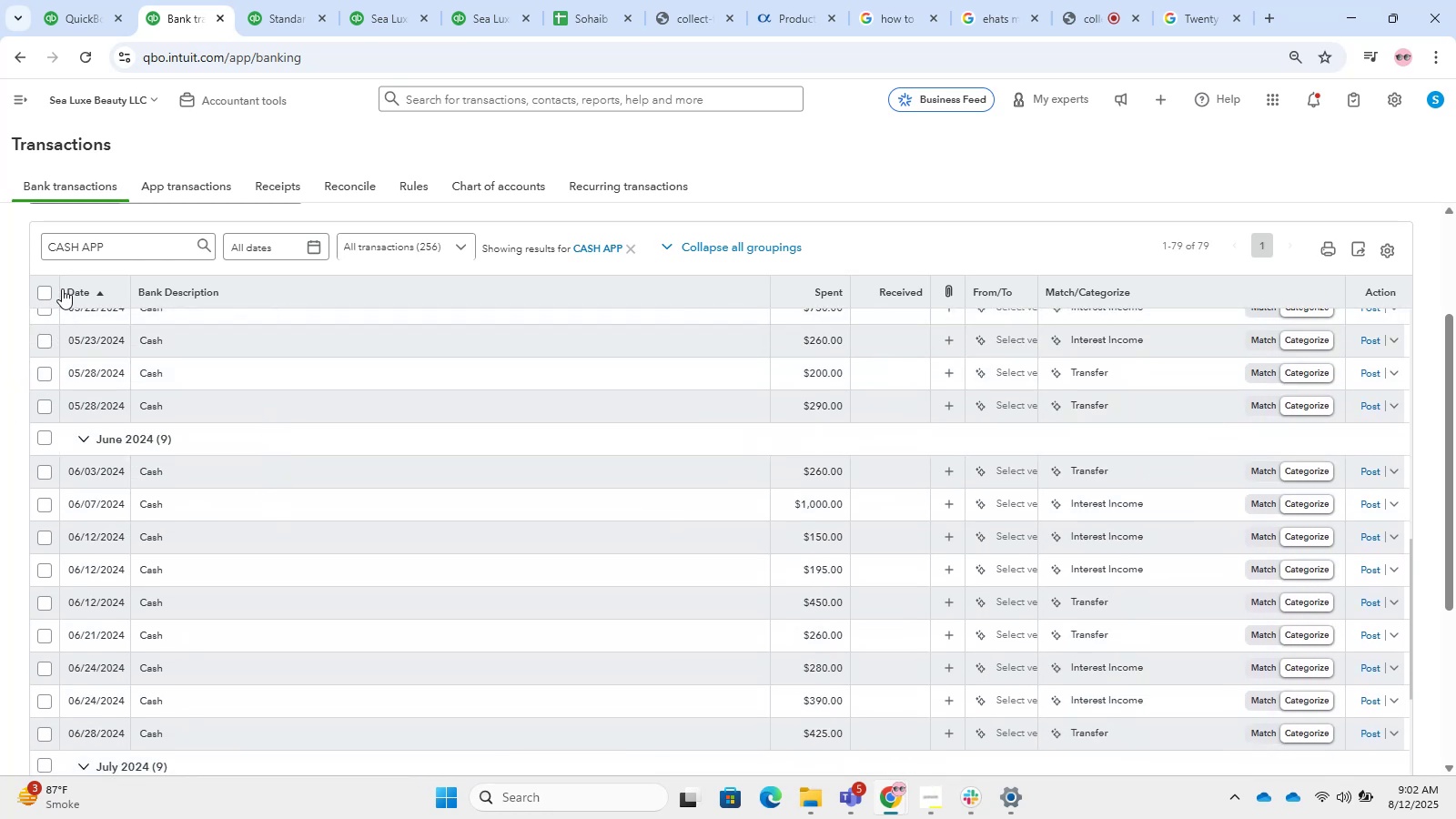 
left_click([43, 295])
 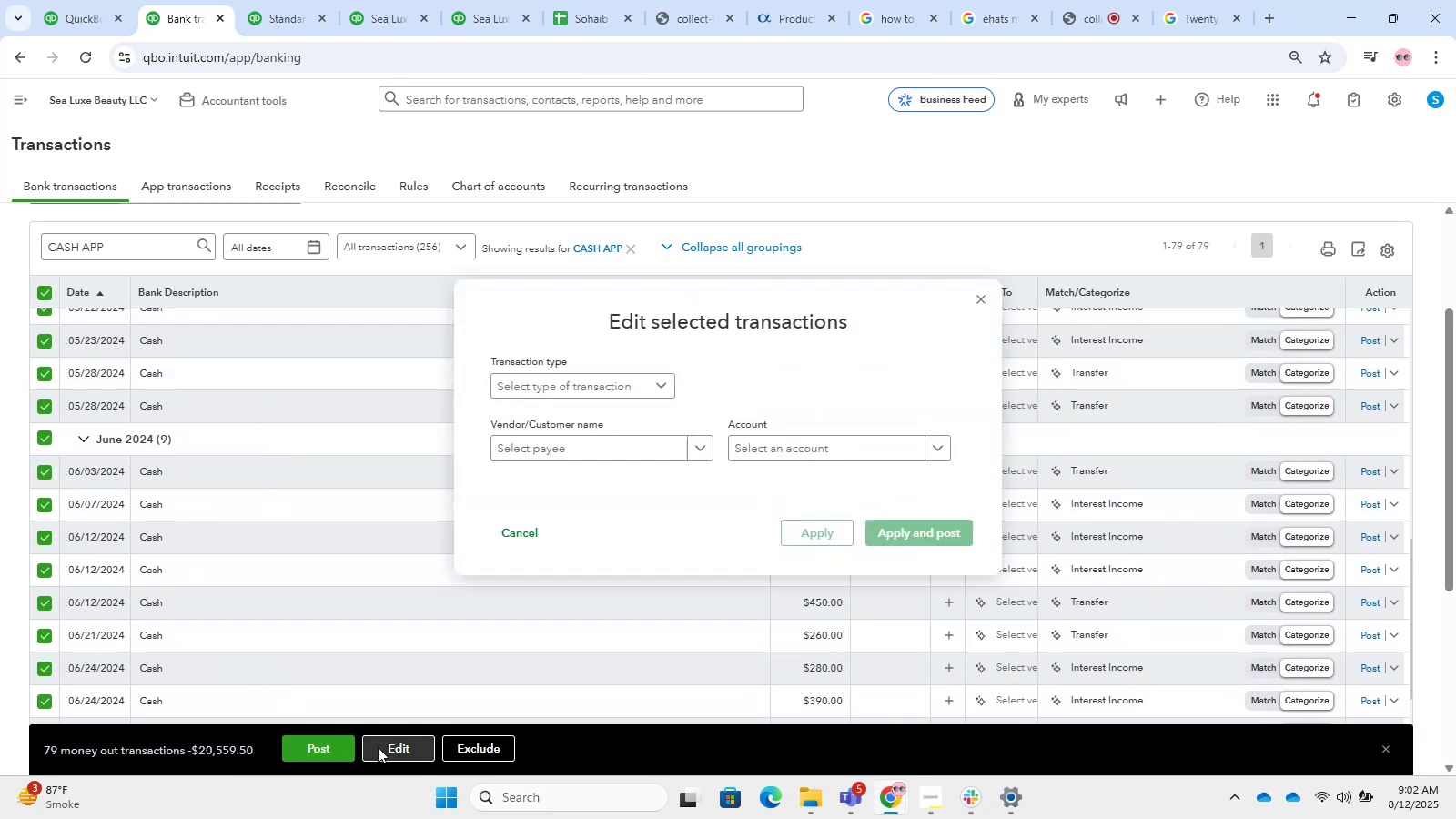 
left_click([563, 372])
 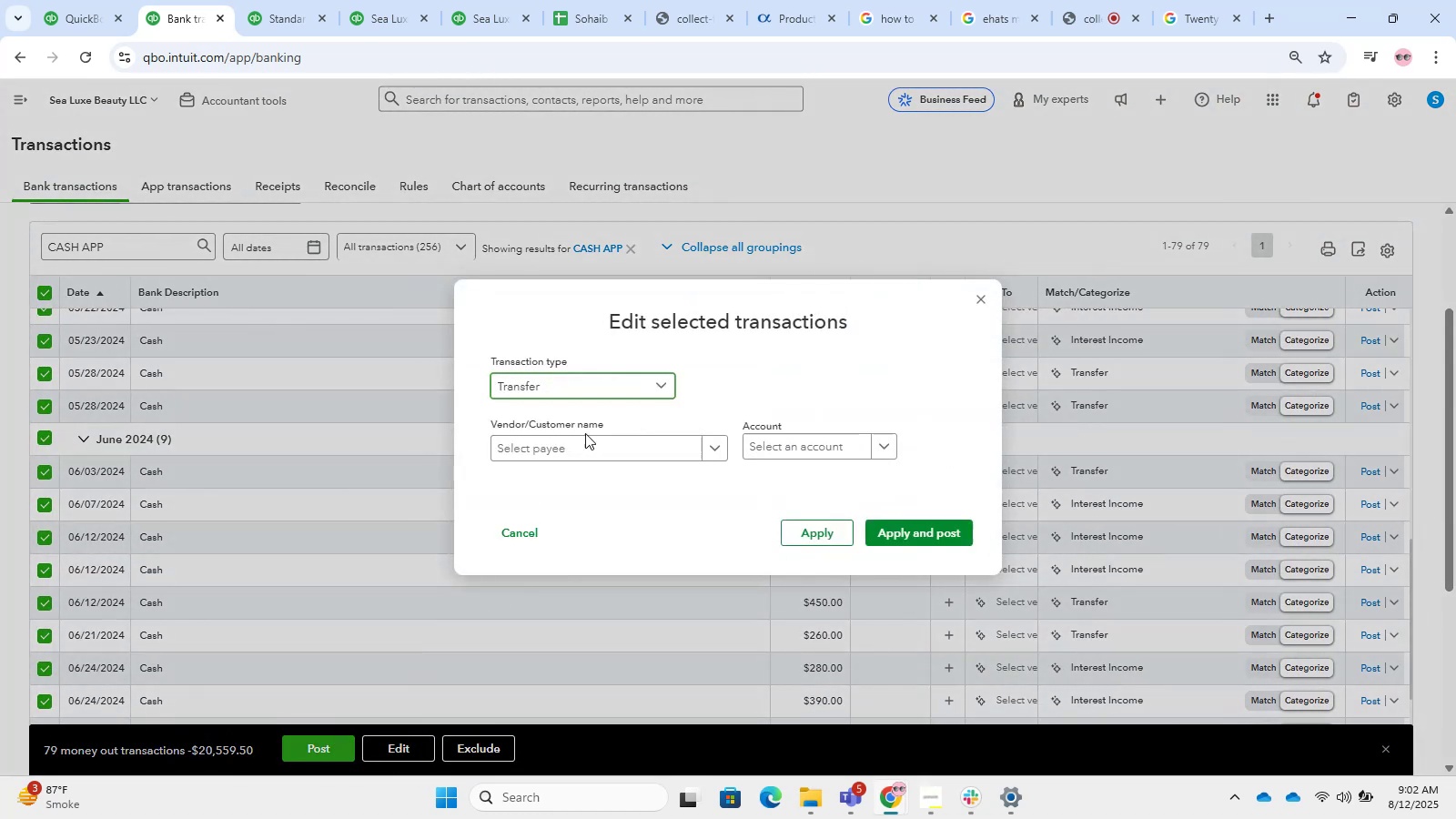 
triple_click([606, 470])
 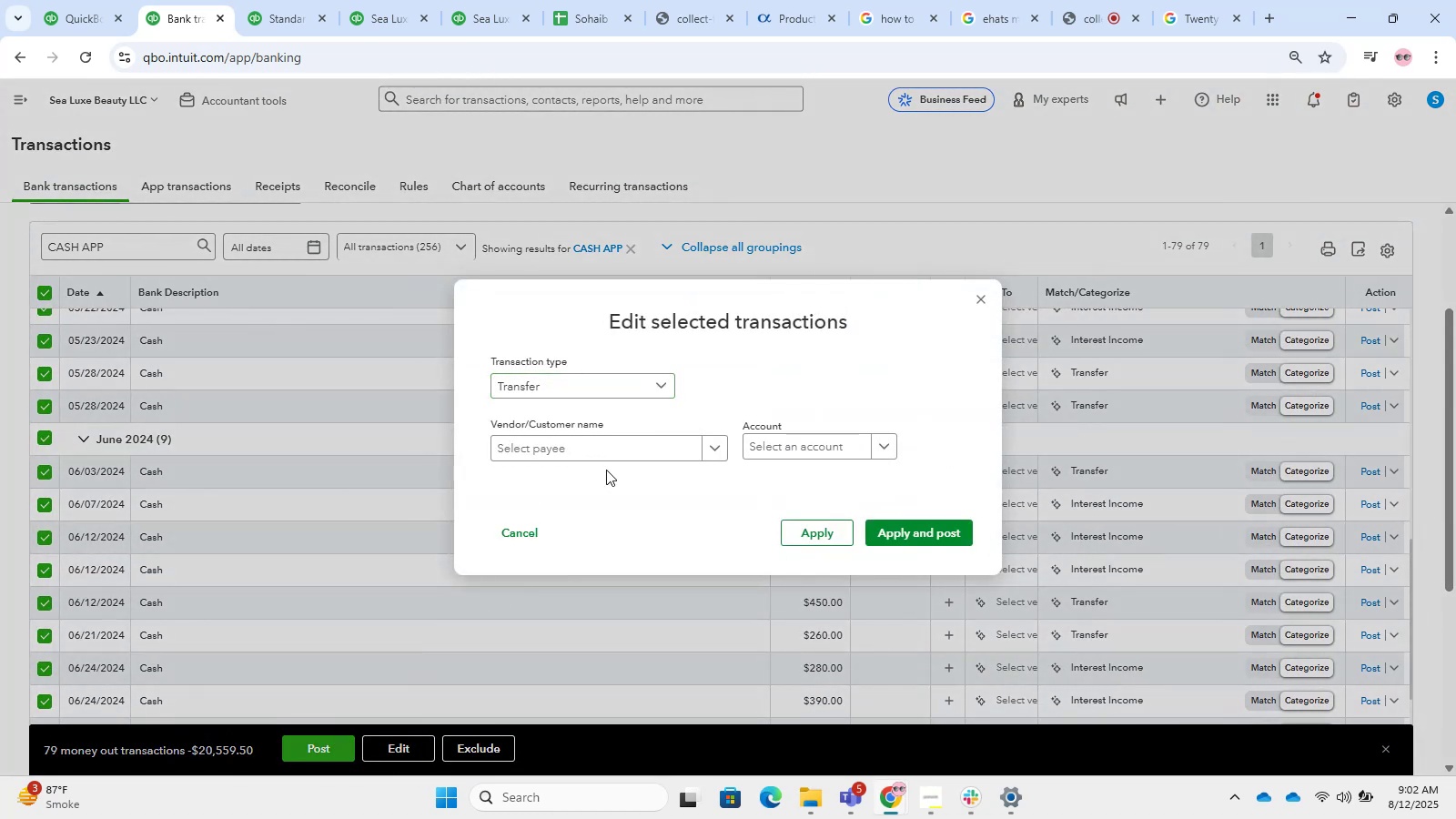 
triple_click([602, 436])
 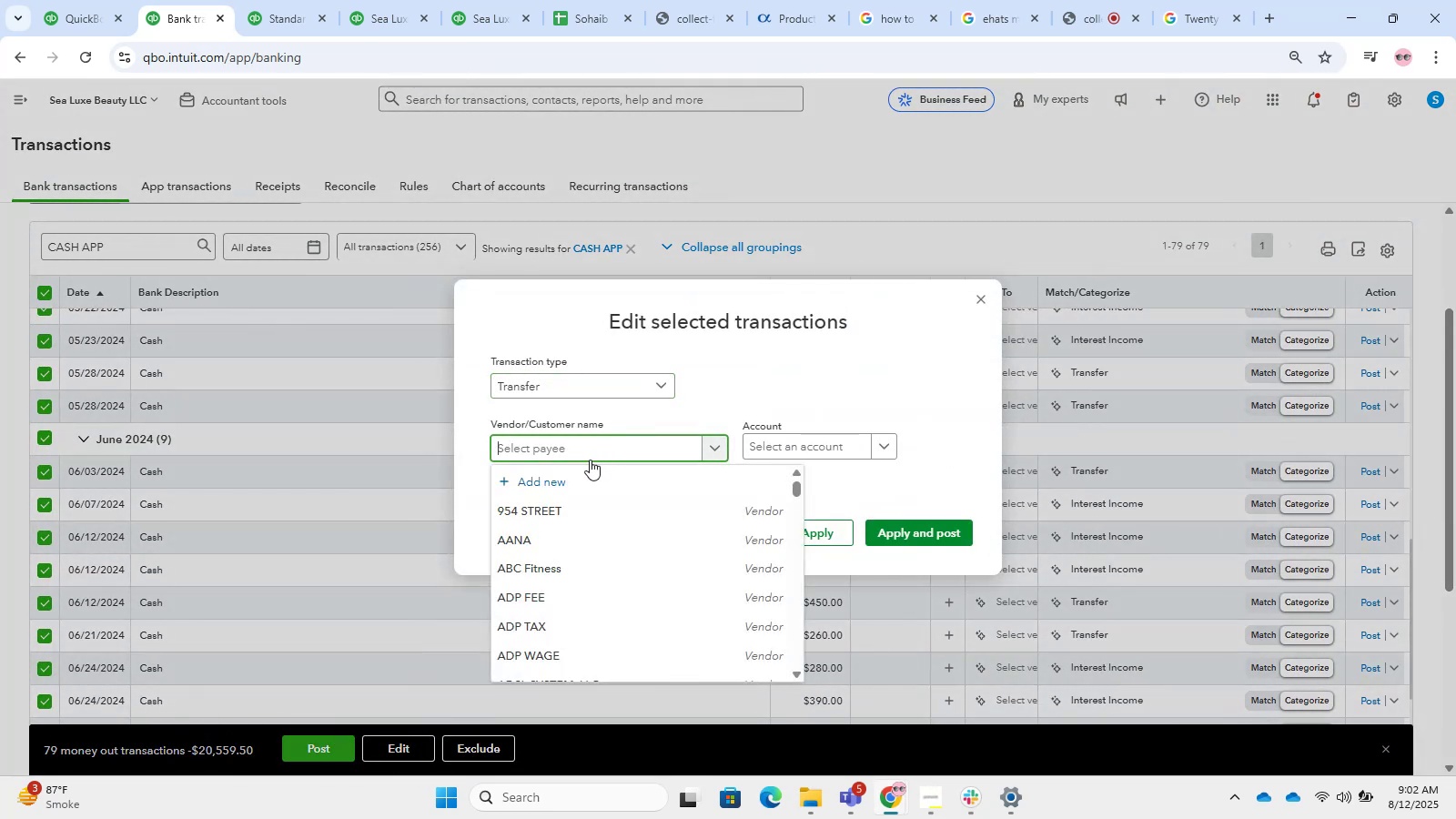 
type(cash)
 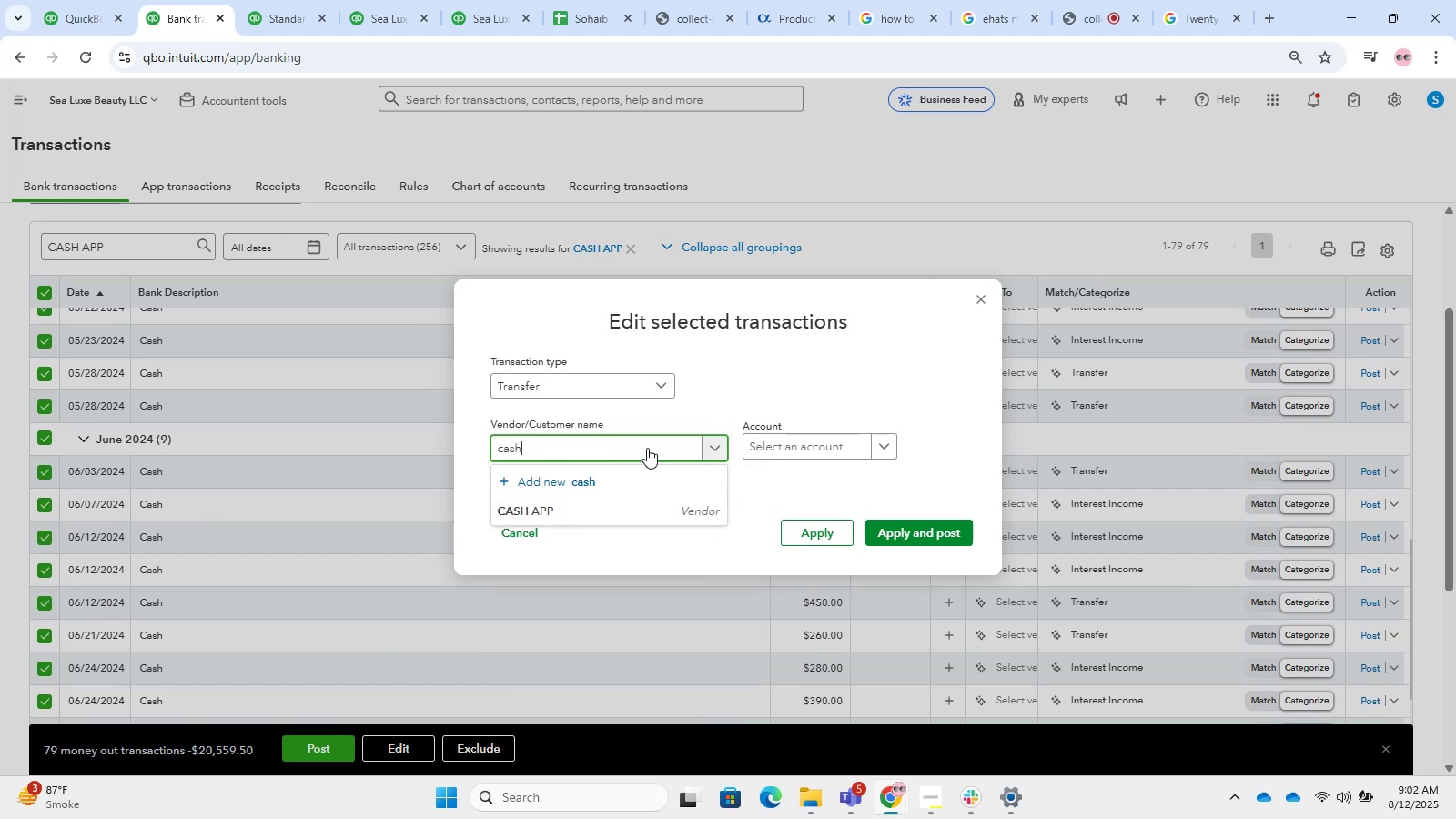 
left_click([595, 511])
 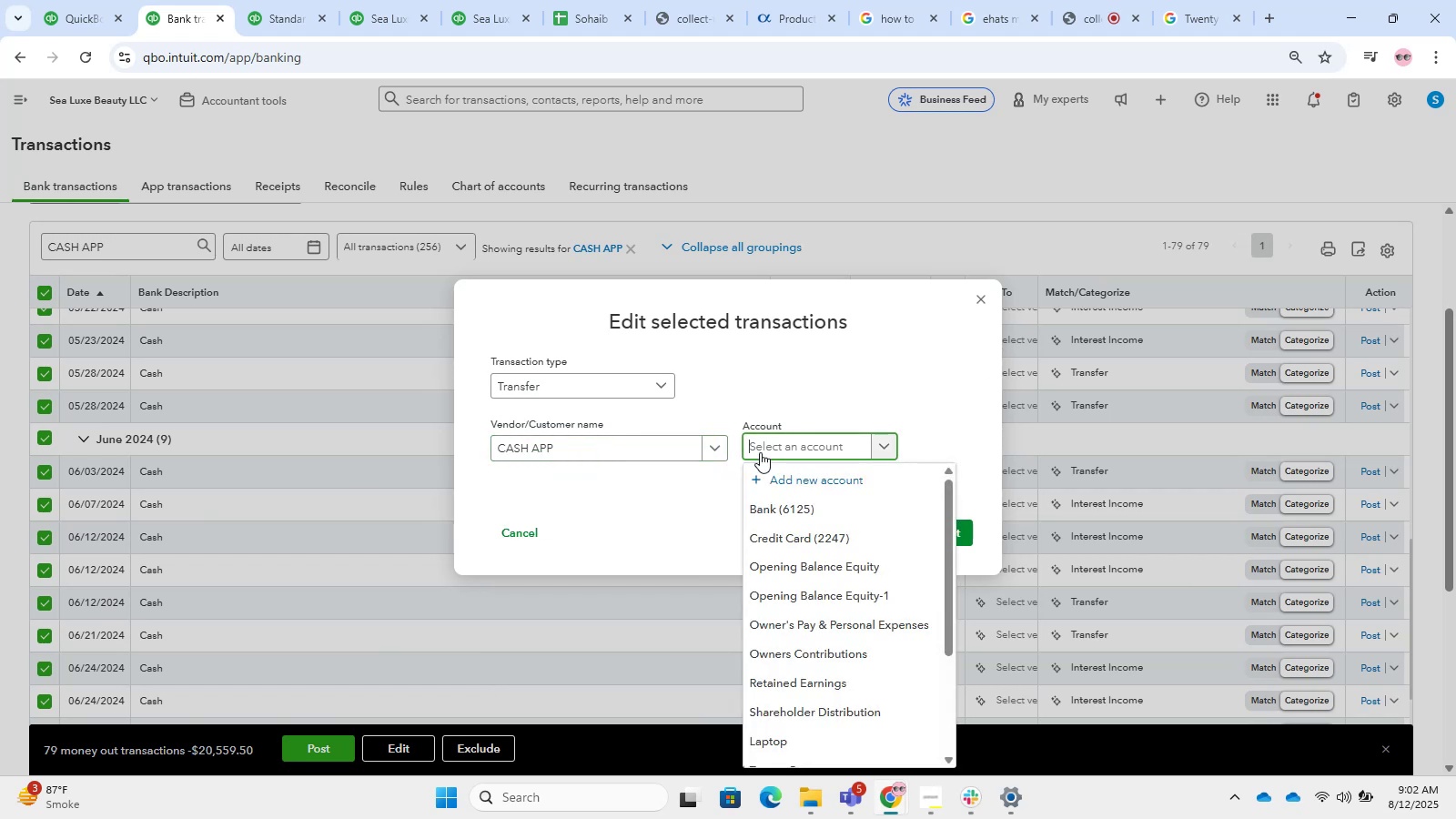 
type(subcontr)
 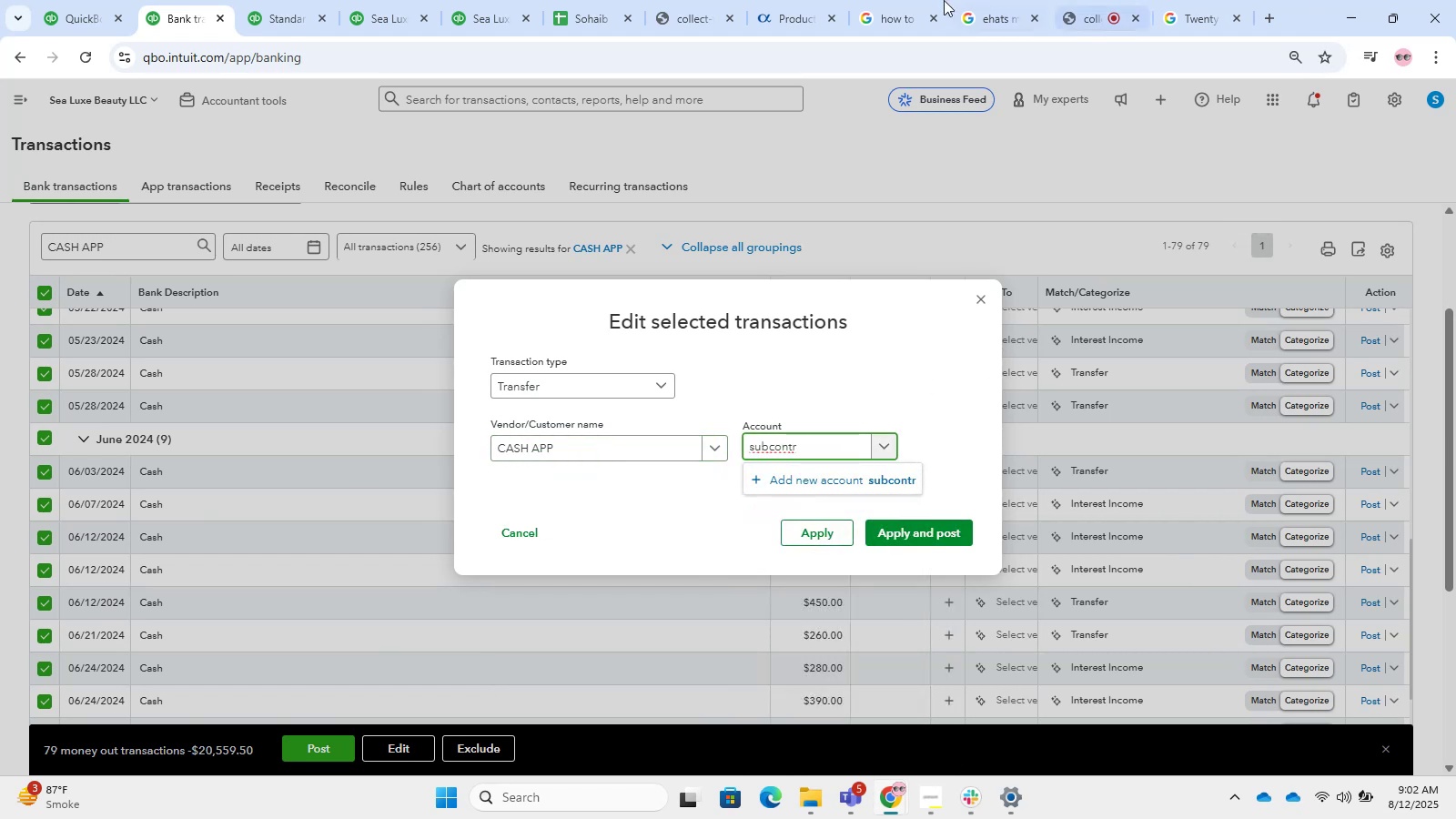 
hold_key(key=Backspace, duration=0.91)
 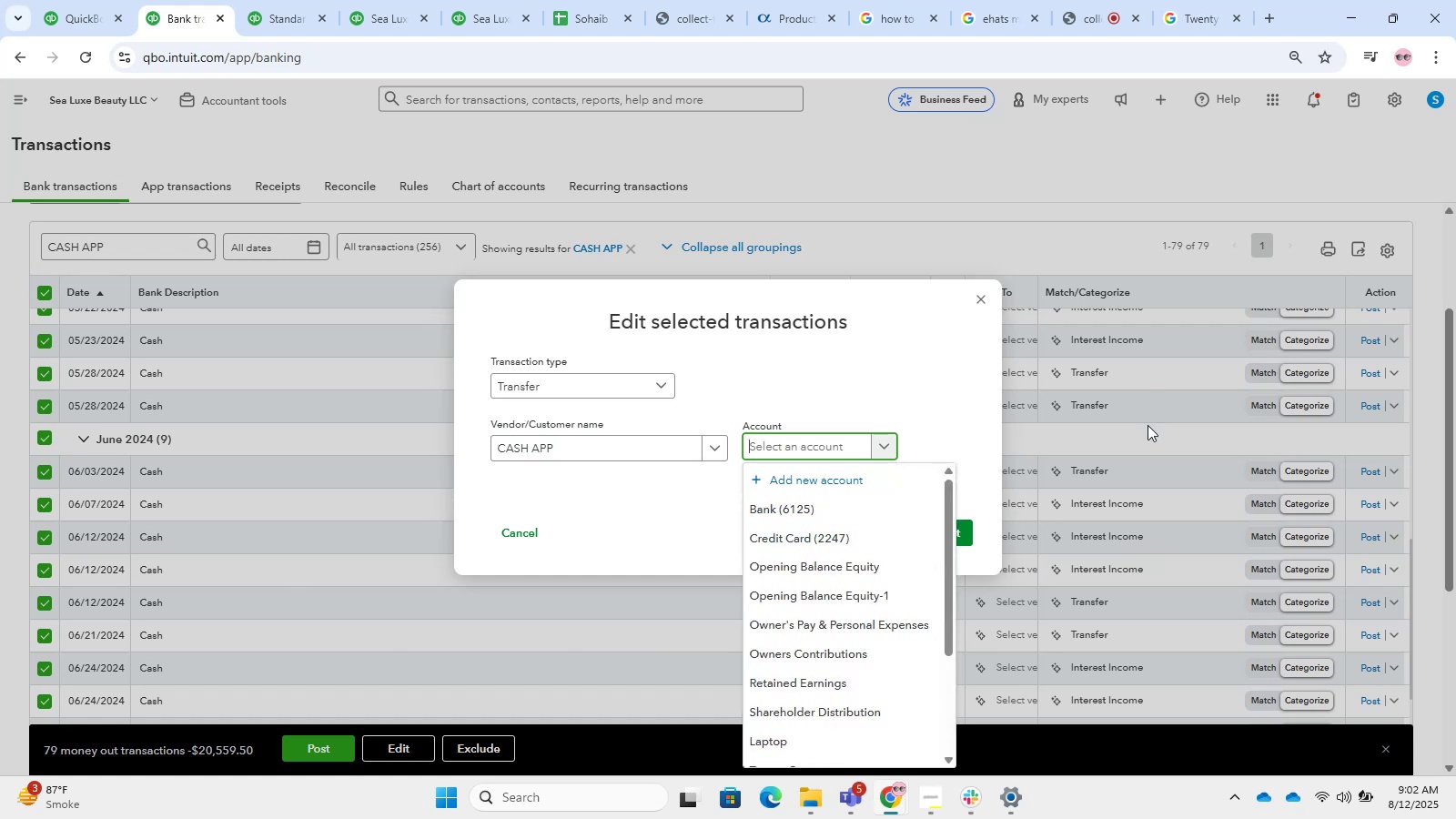 
left_click([861, 473])
 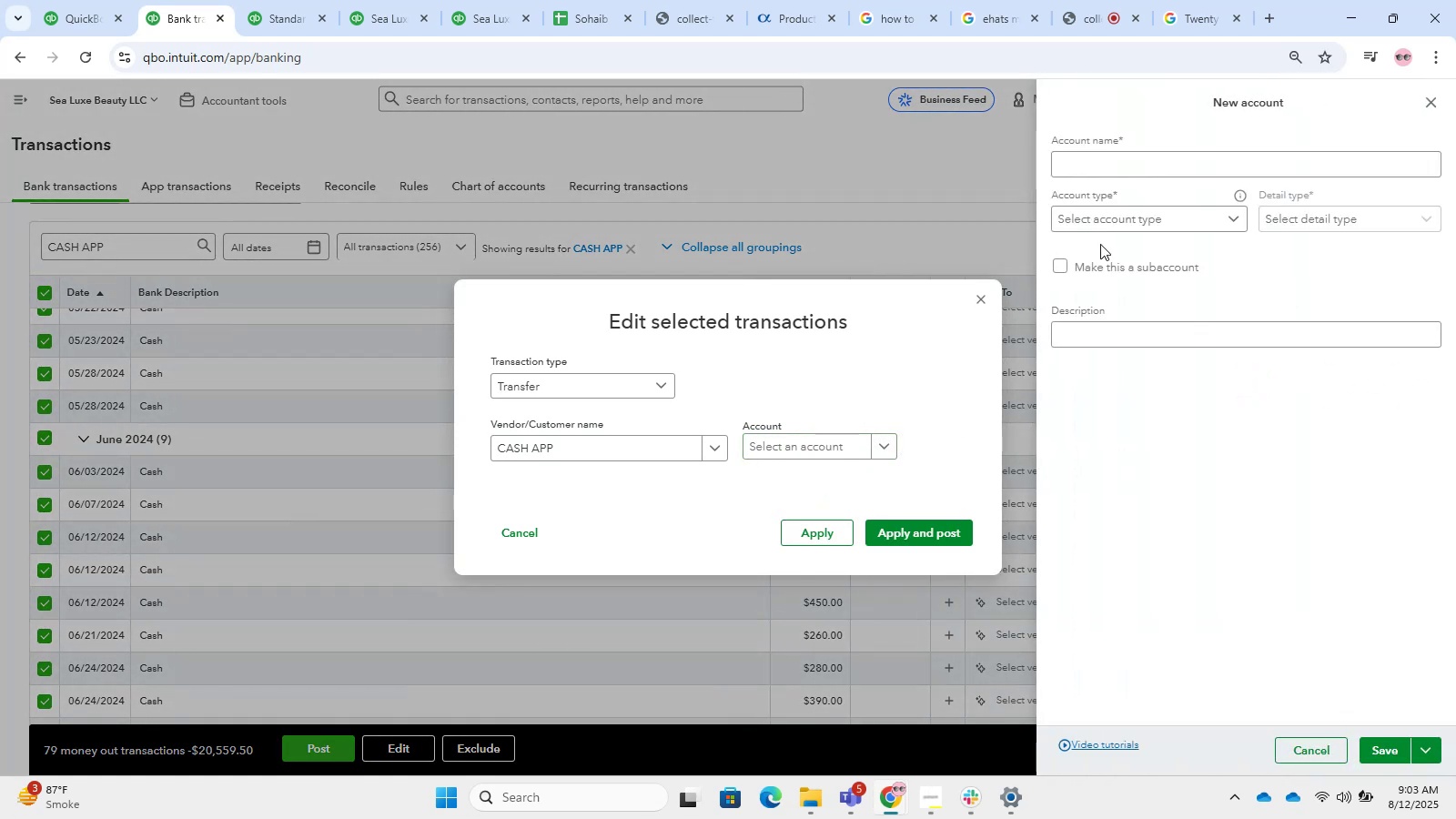 
wait(5.6)
 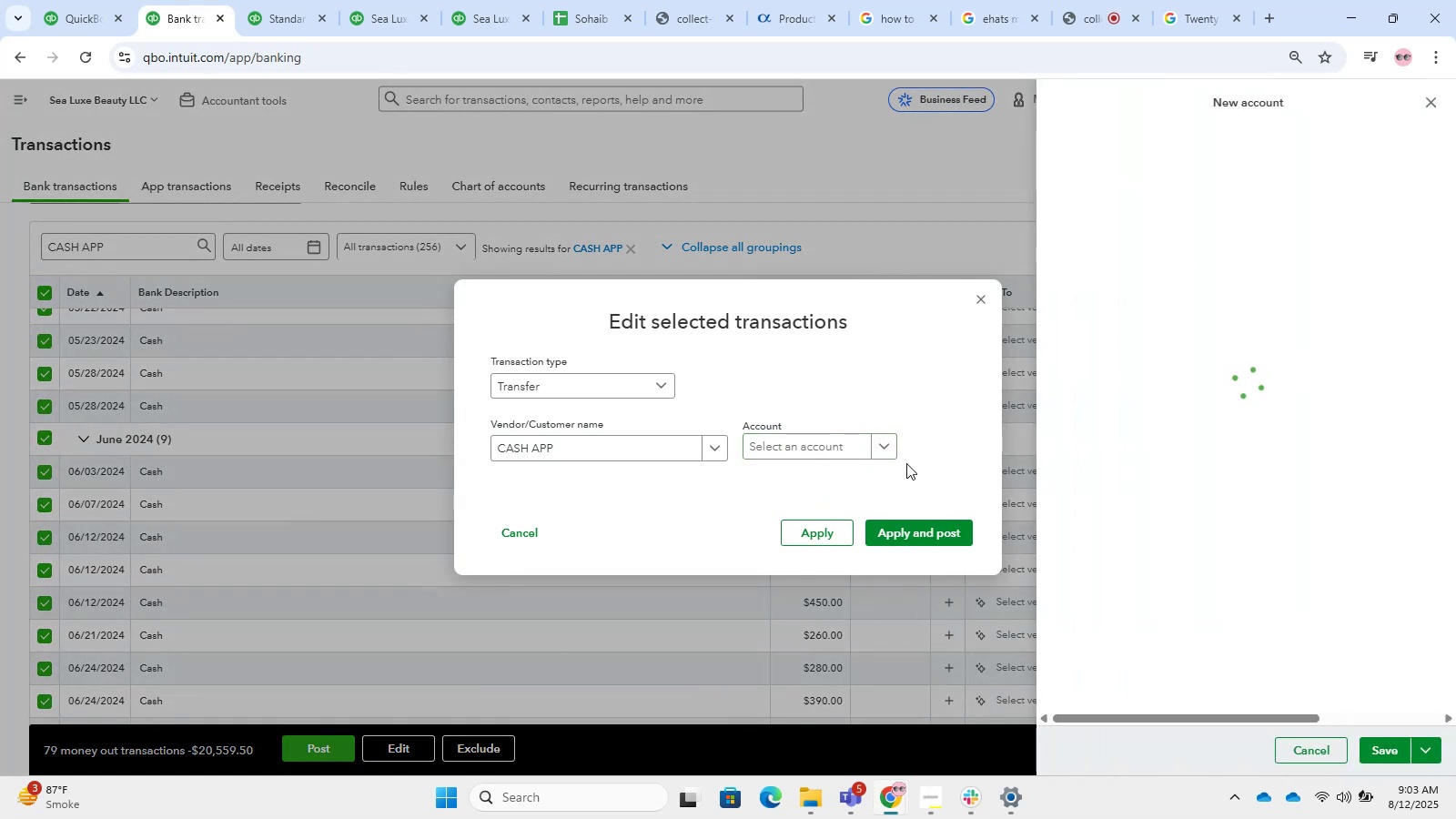 
left_click([1208, 169])
 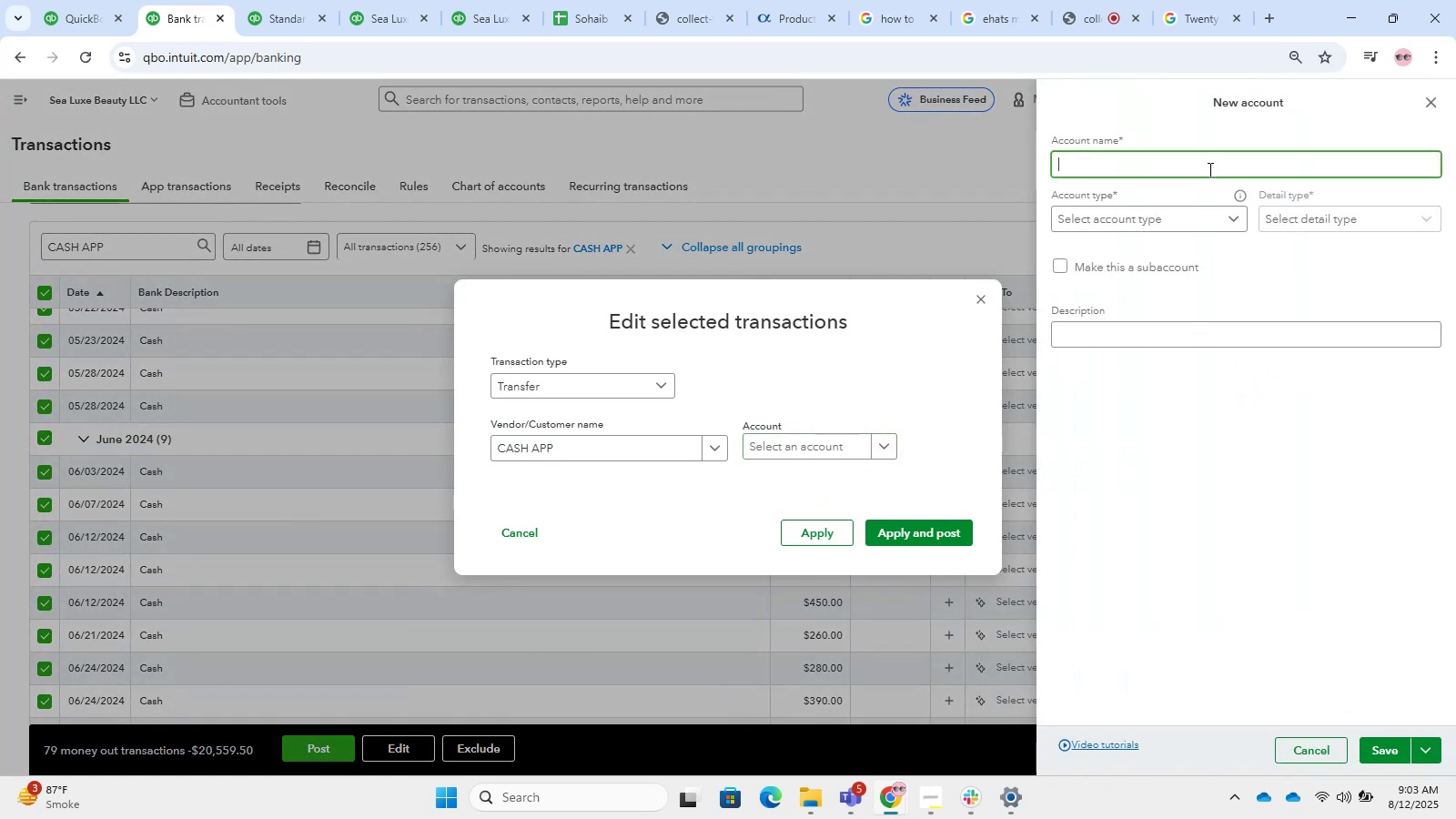 
type(Subcontractors Services)
 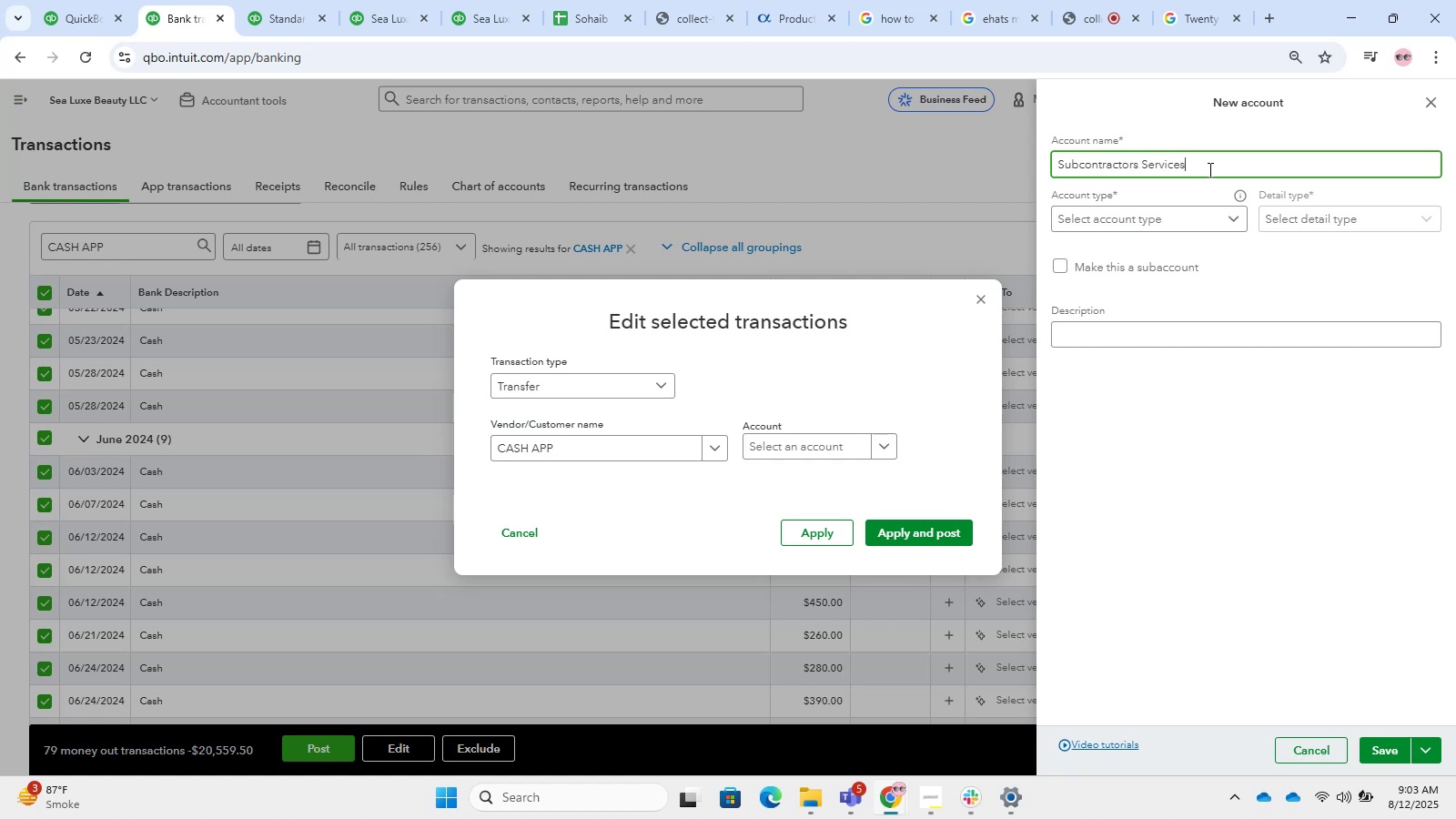 
left_click([1173, 214])
 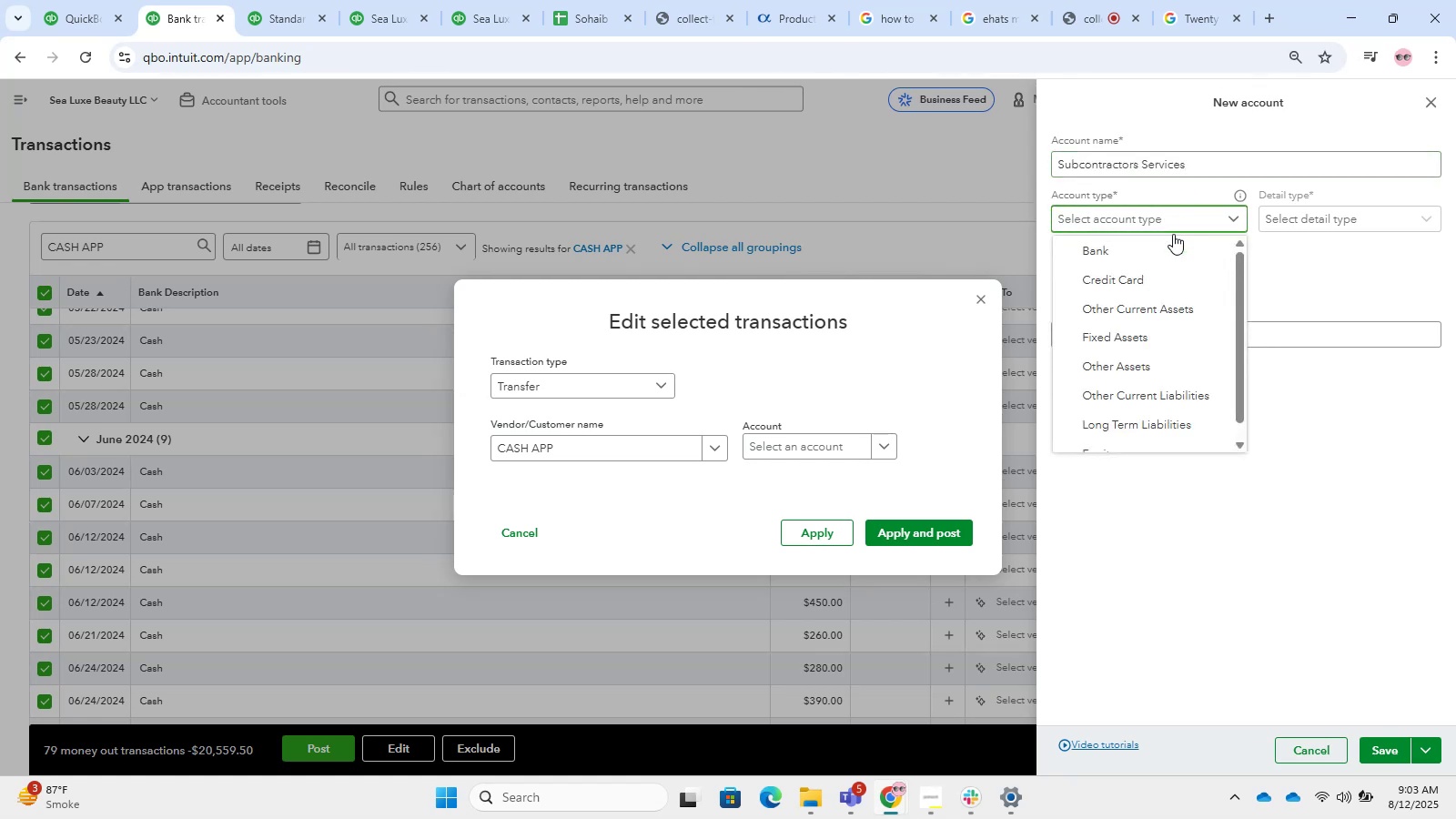 
left_click_drag(start_coordinate=[1174, 238], to_coordinate=[1171, 389])
 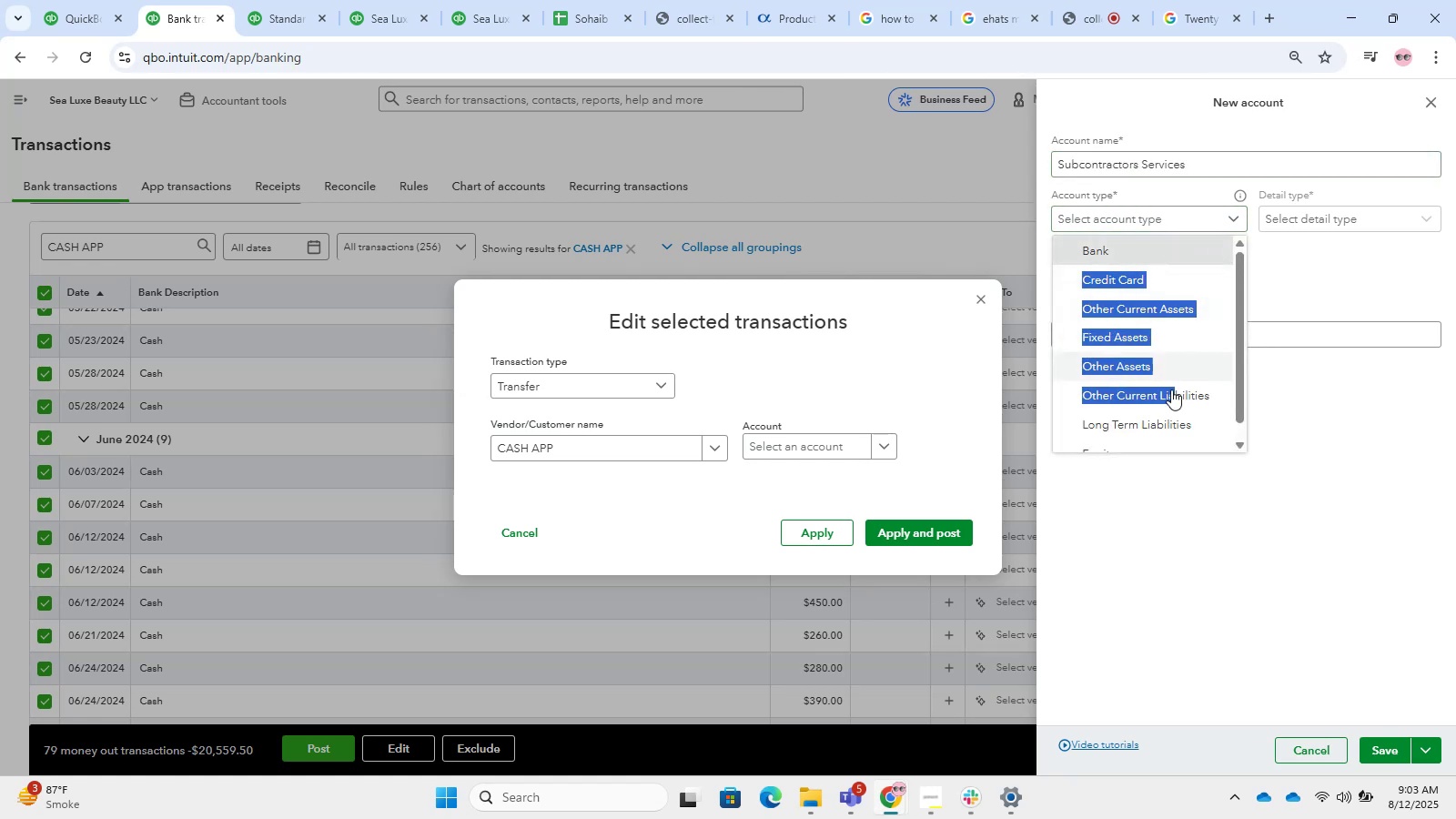 
scroll: coordinate [1166, 389], scroll_direction: down, amount: 5.0
 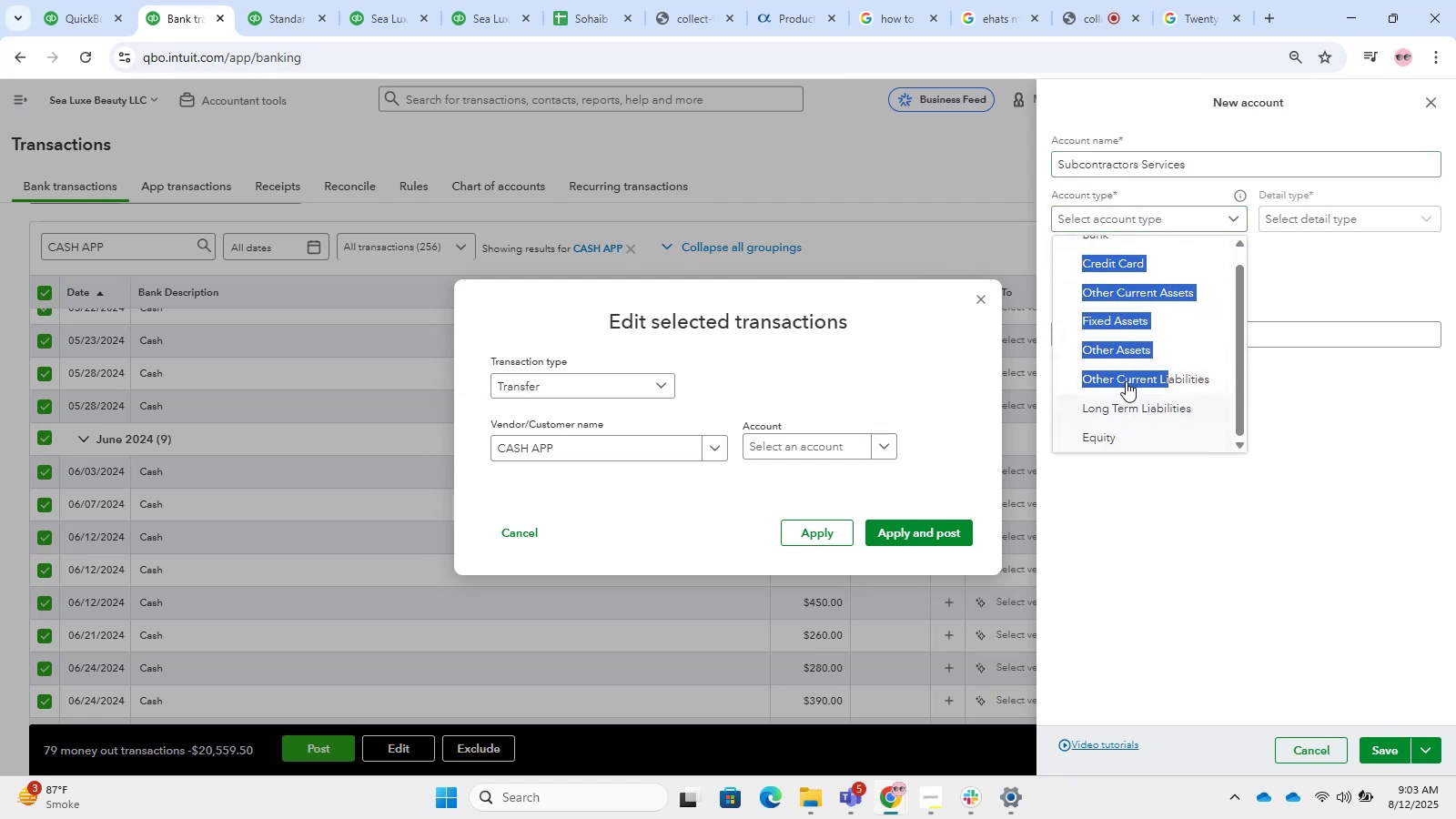 
scroll: coordinate [1145, 347], scroll_direction: up, amount: 5.0
 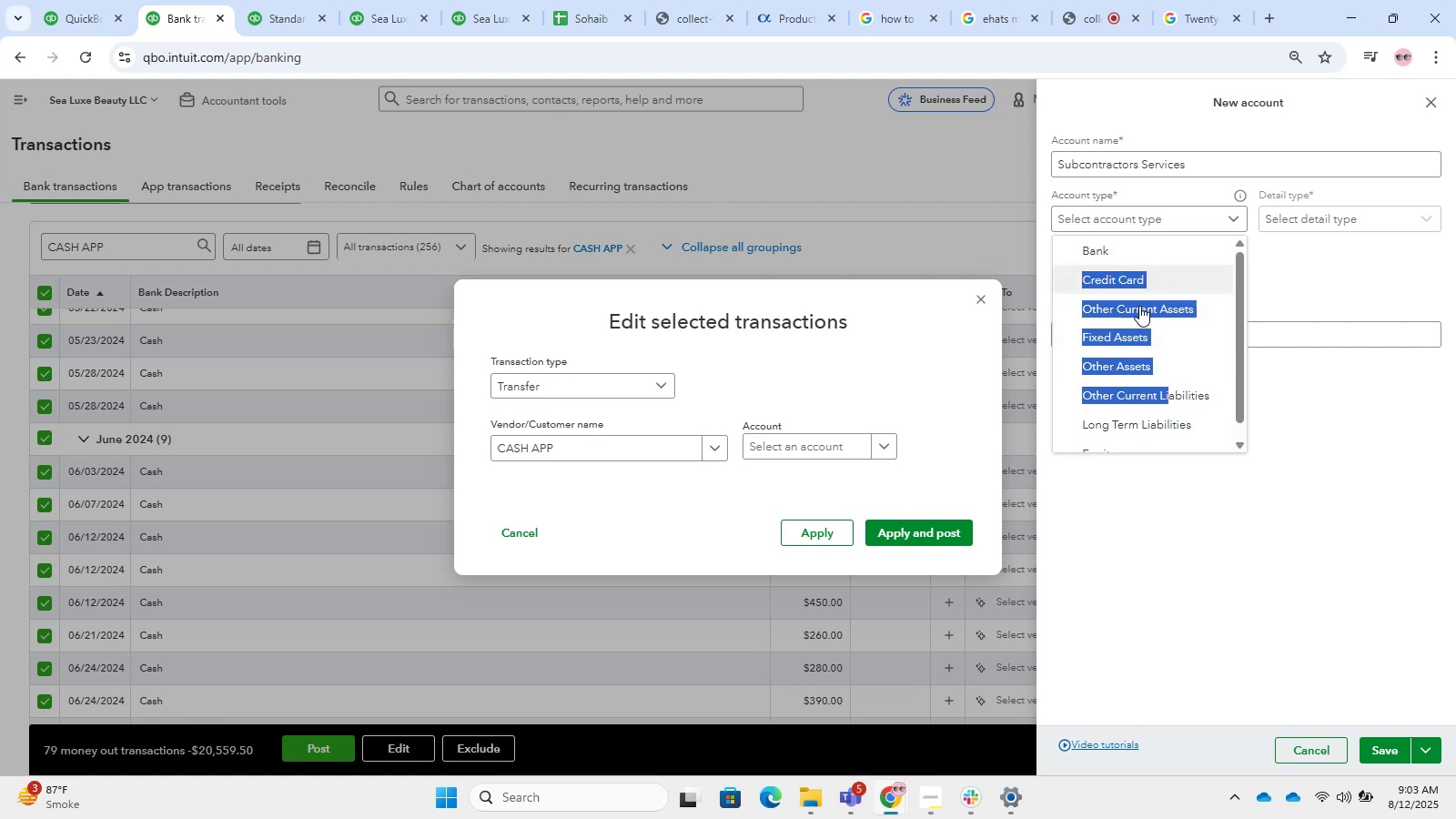 
scroll: coordinate [1156, 400], scroll_direction: down, amount: 11.0
 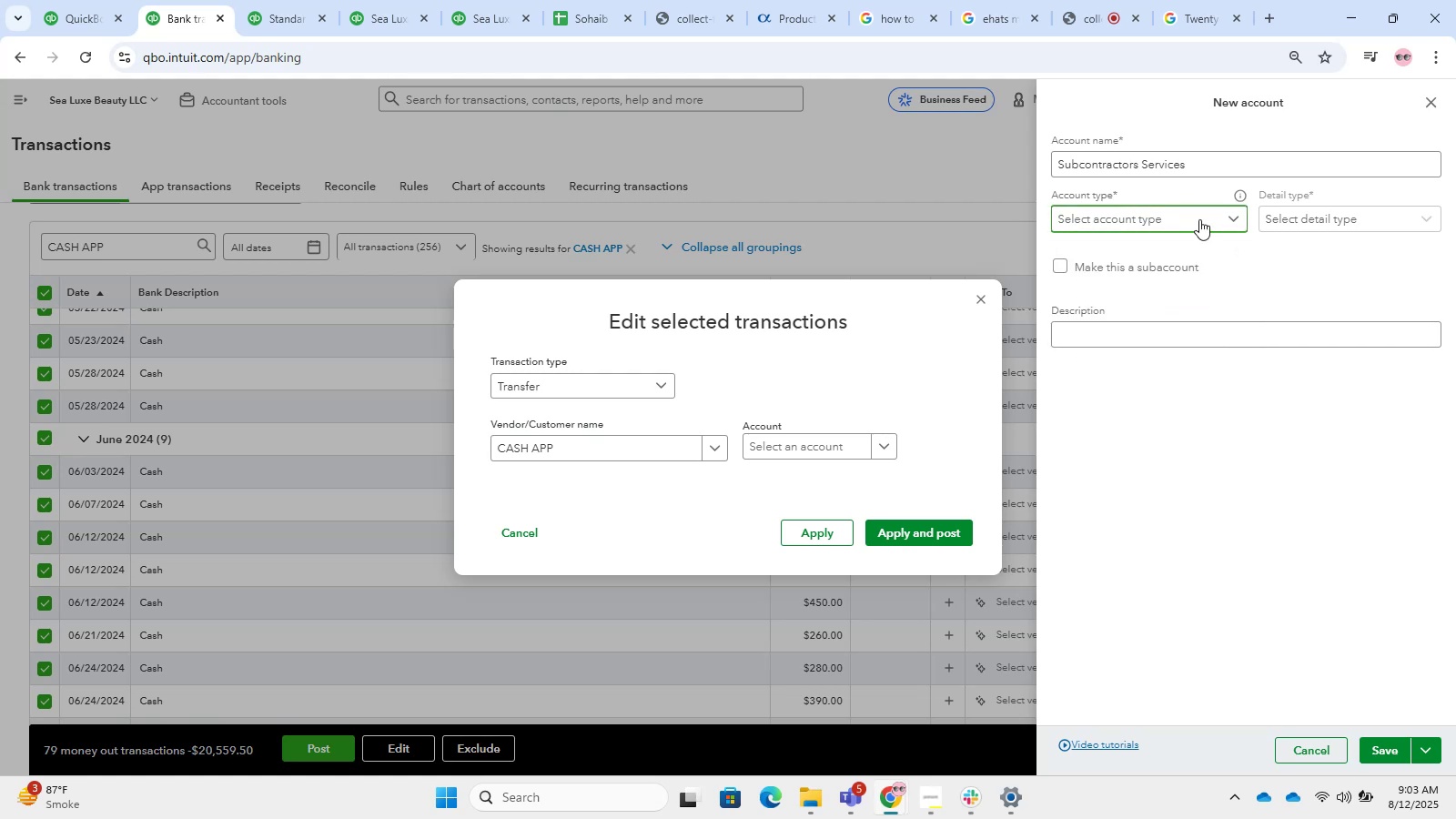 
left_click([1186, 214])
 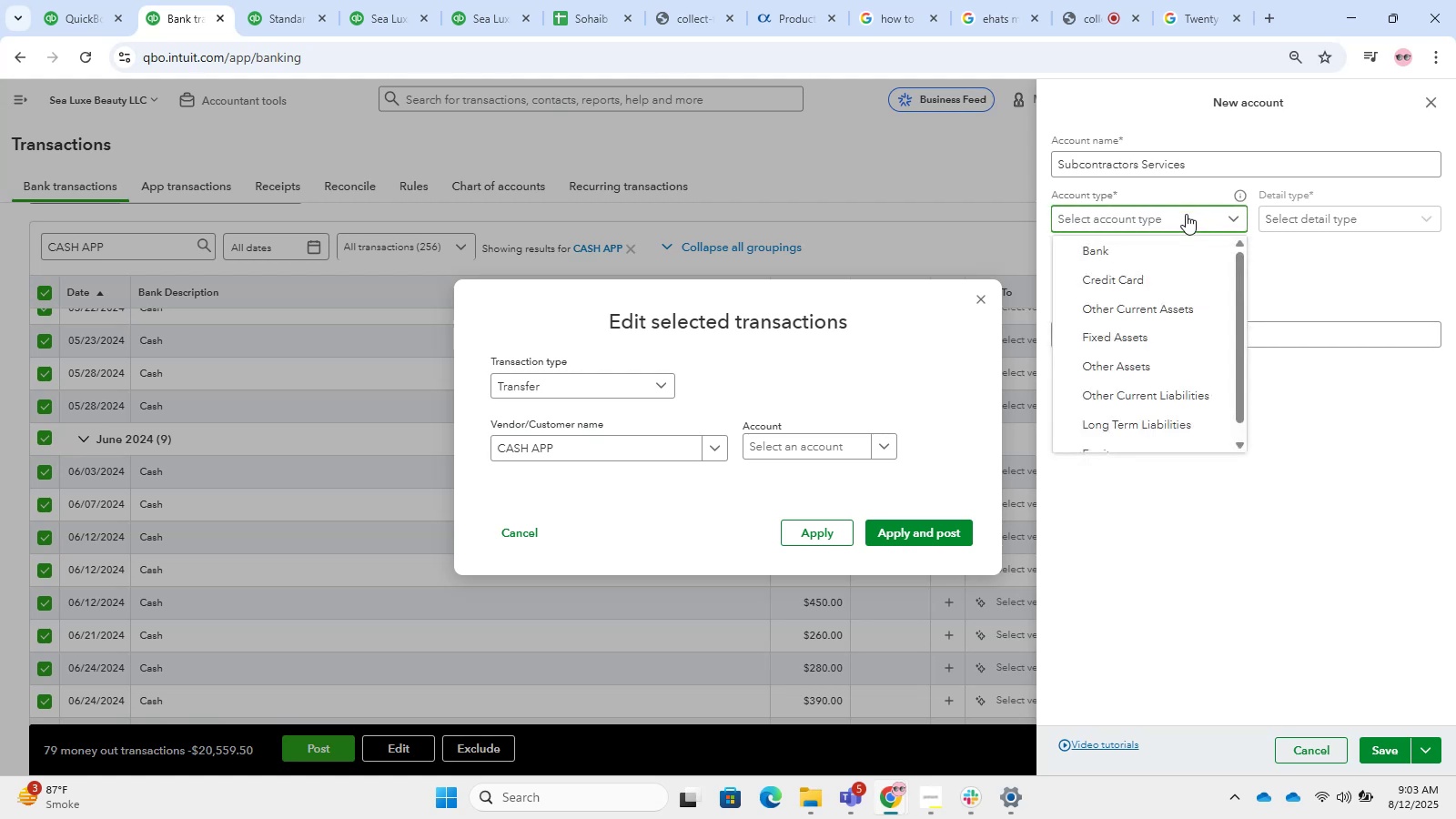 
scroll: coordinate [1180, 377], scroll_direction: down, amount: 11.0
 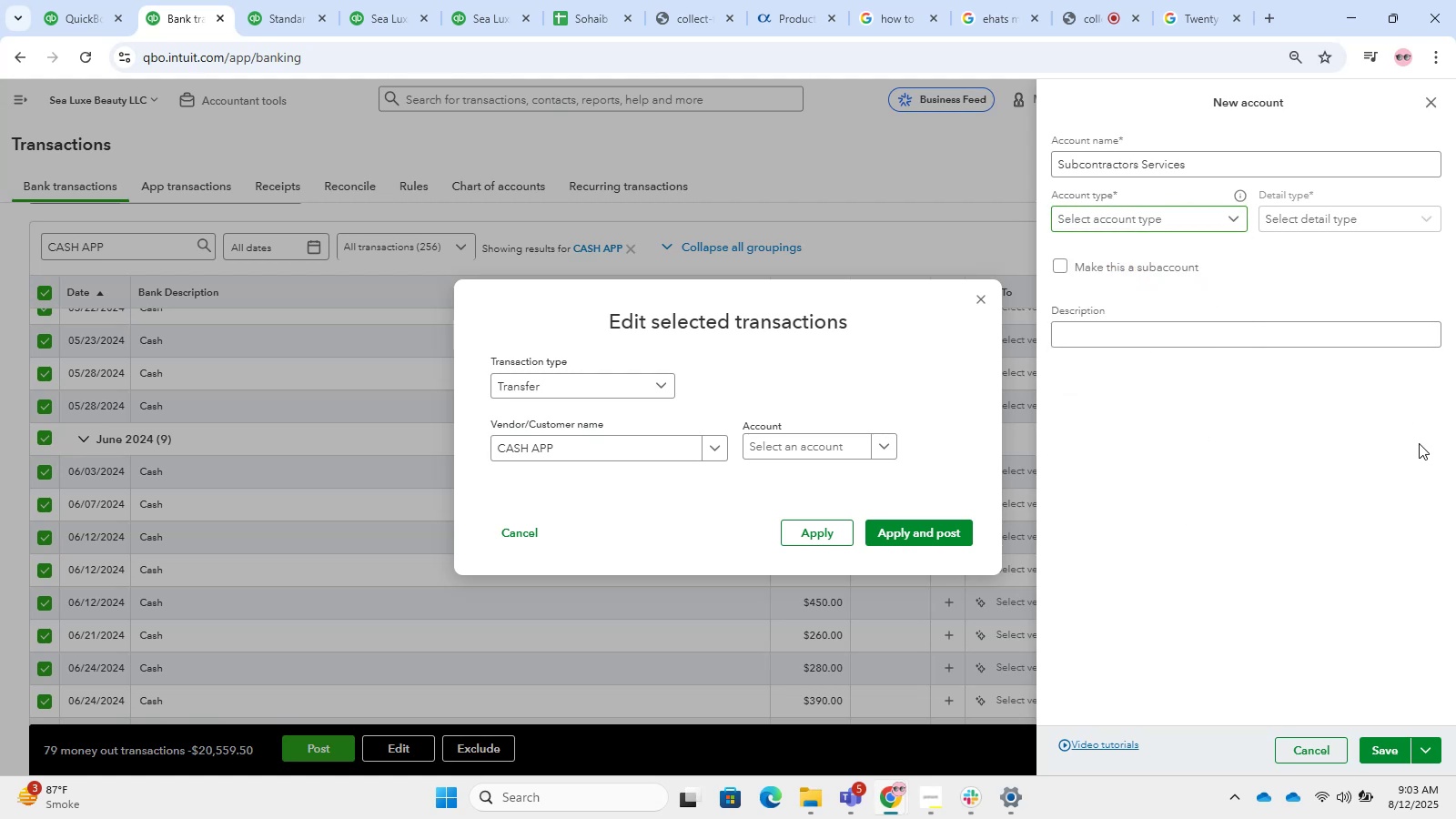 
left_click([1428, 97])
 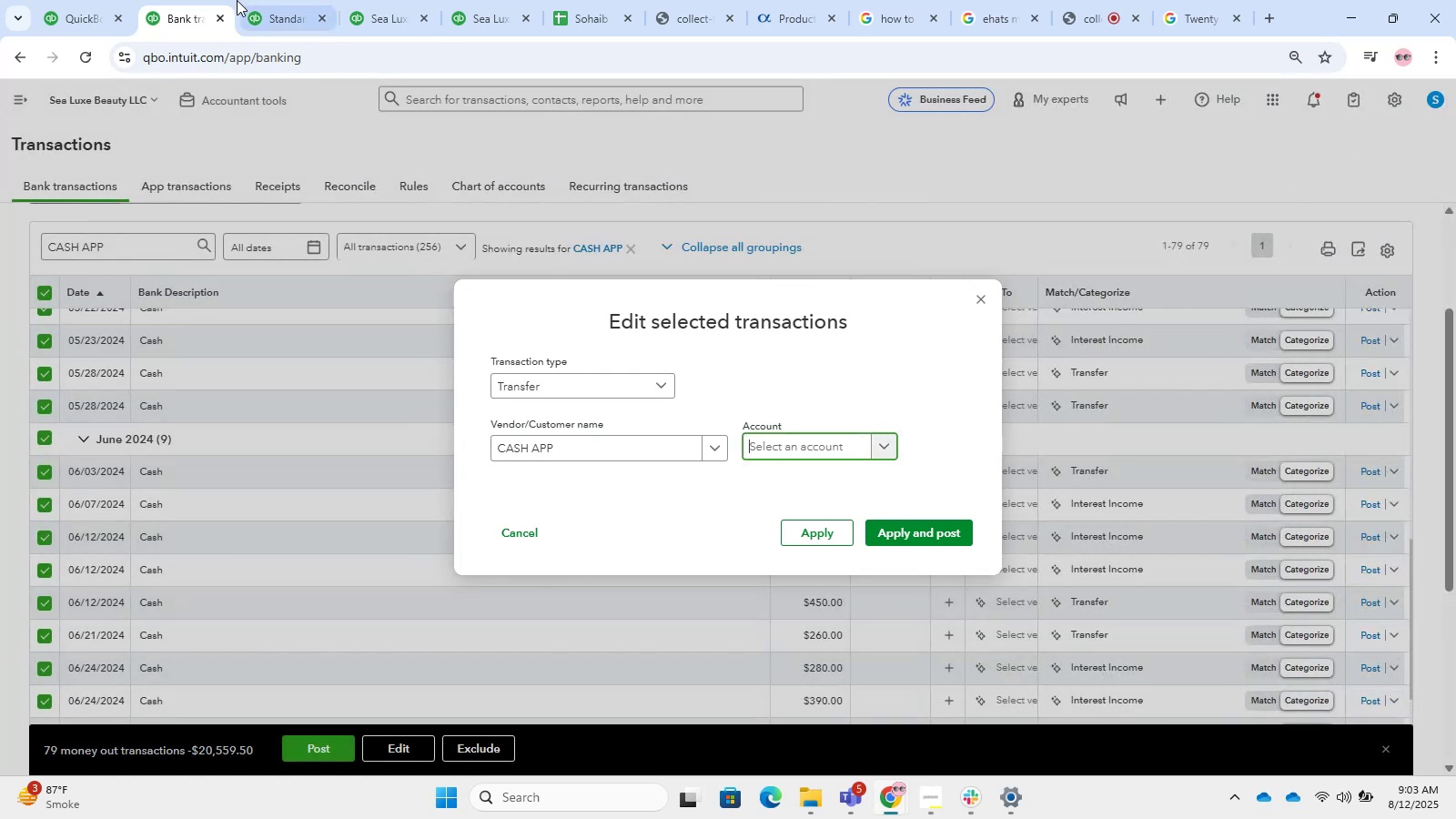 
double_click([272, 23])
 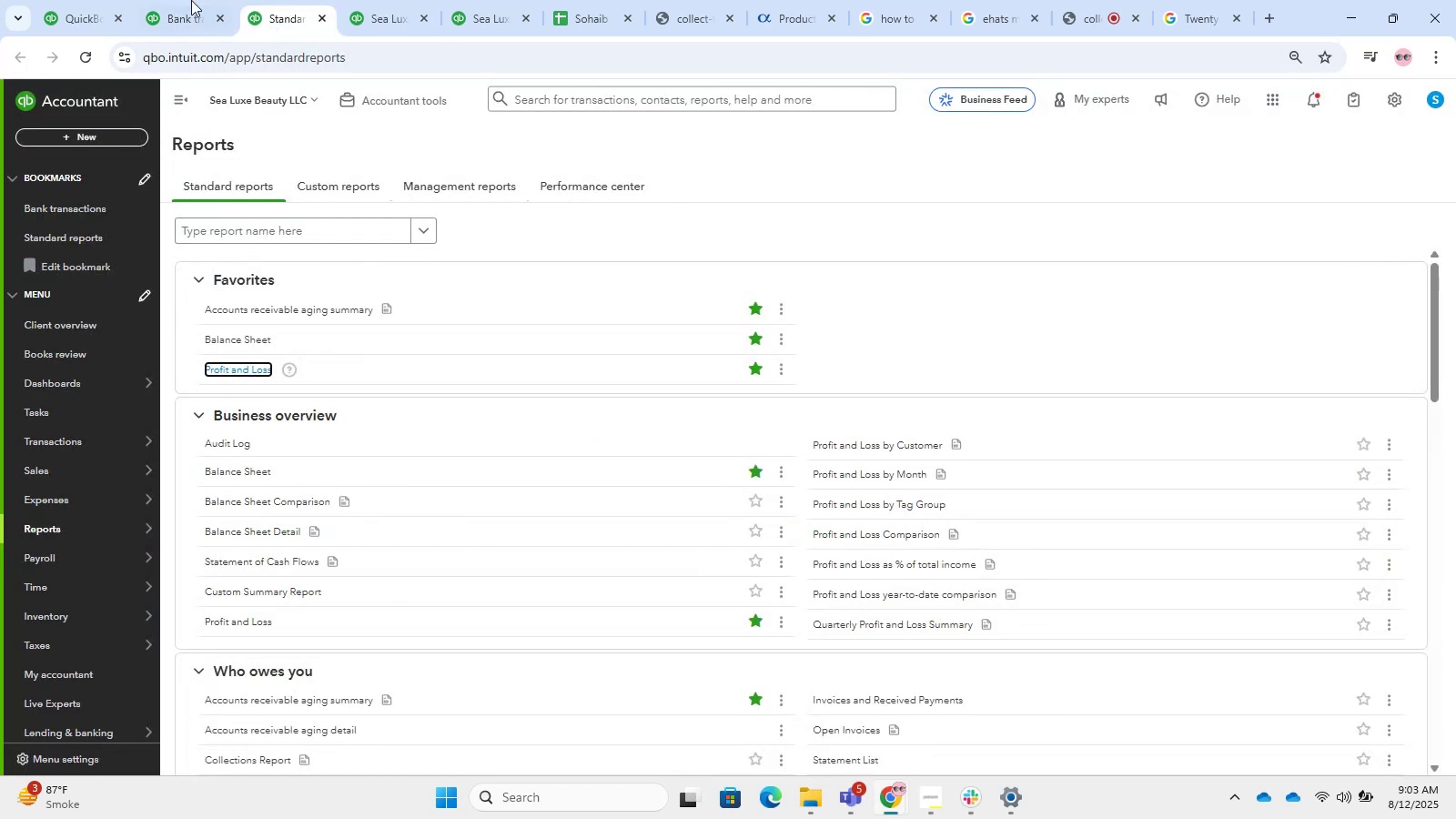 
left_click([94, 0])
 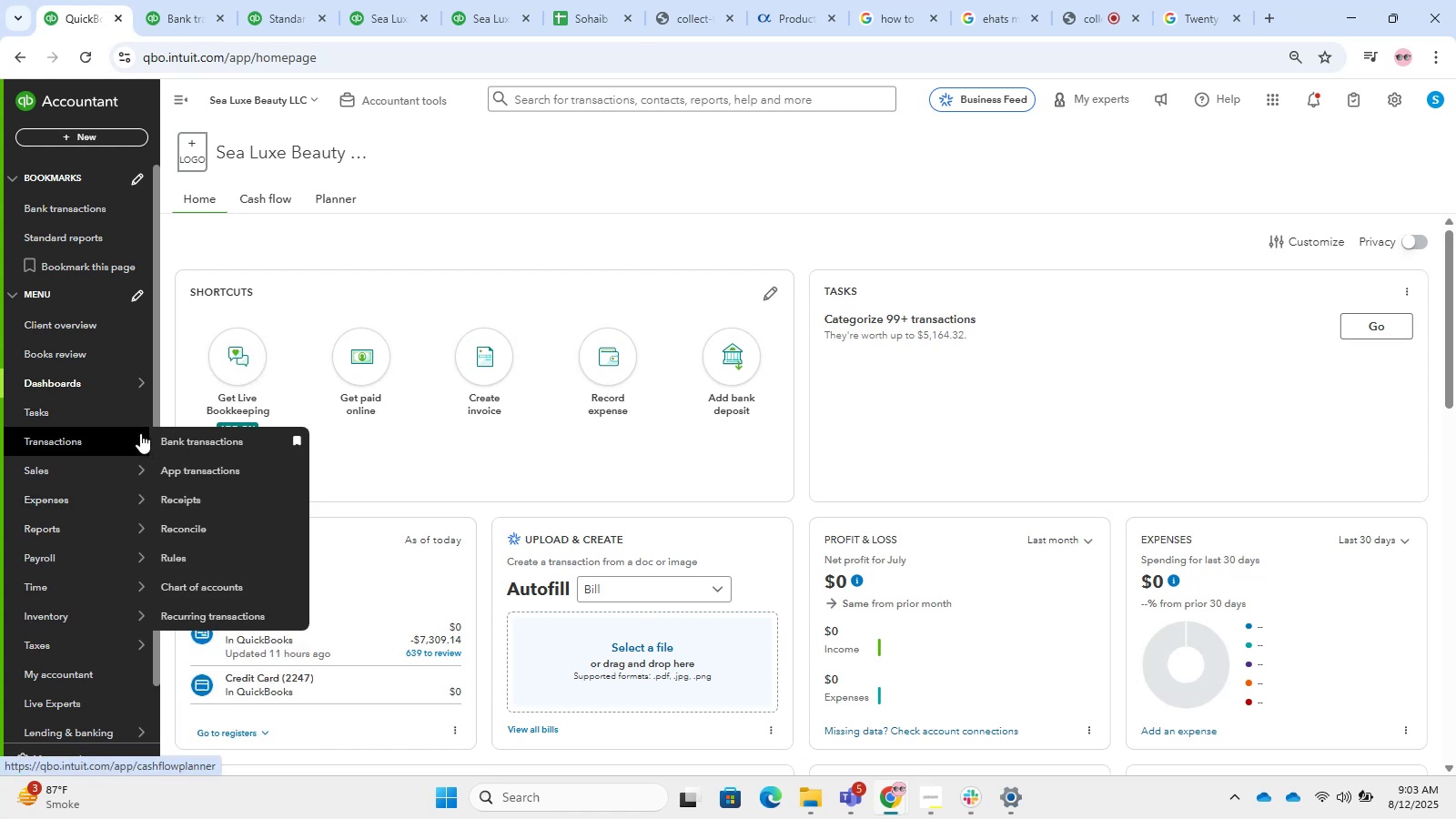 
right_click([200, 578])
 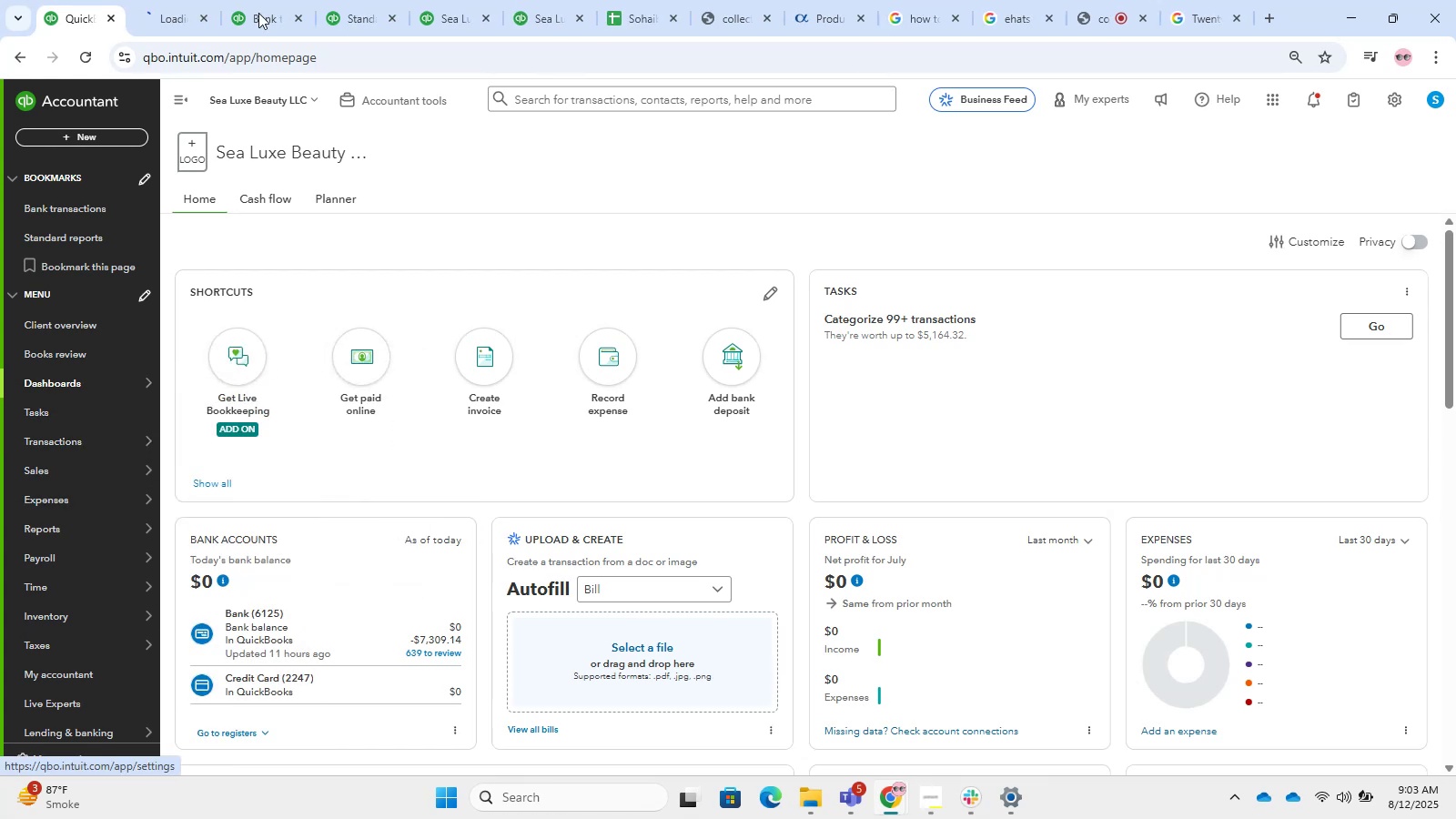 
left_click([183, 0])
 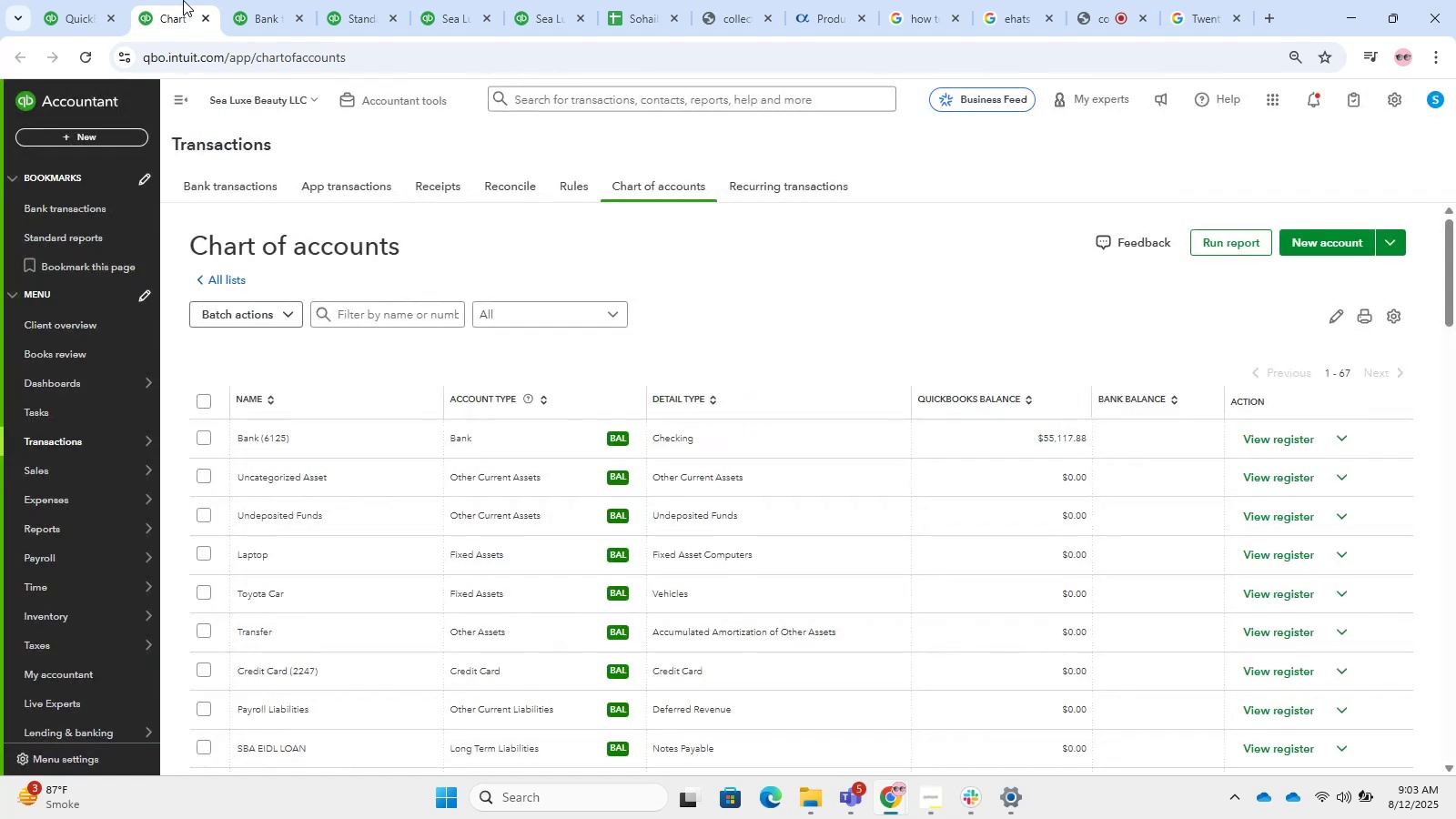 
wait(13.89)
 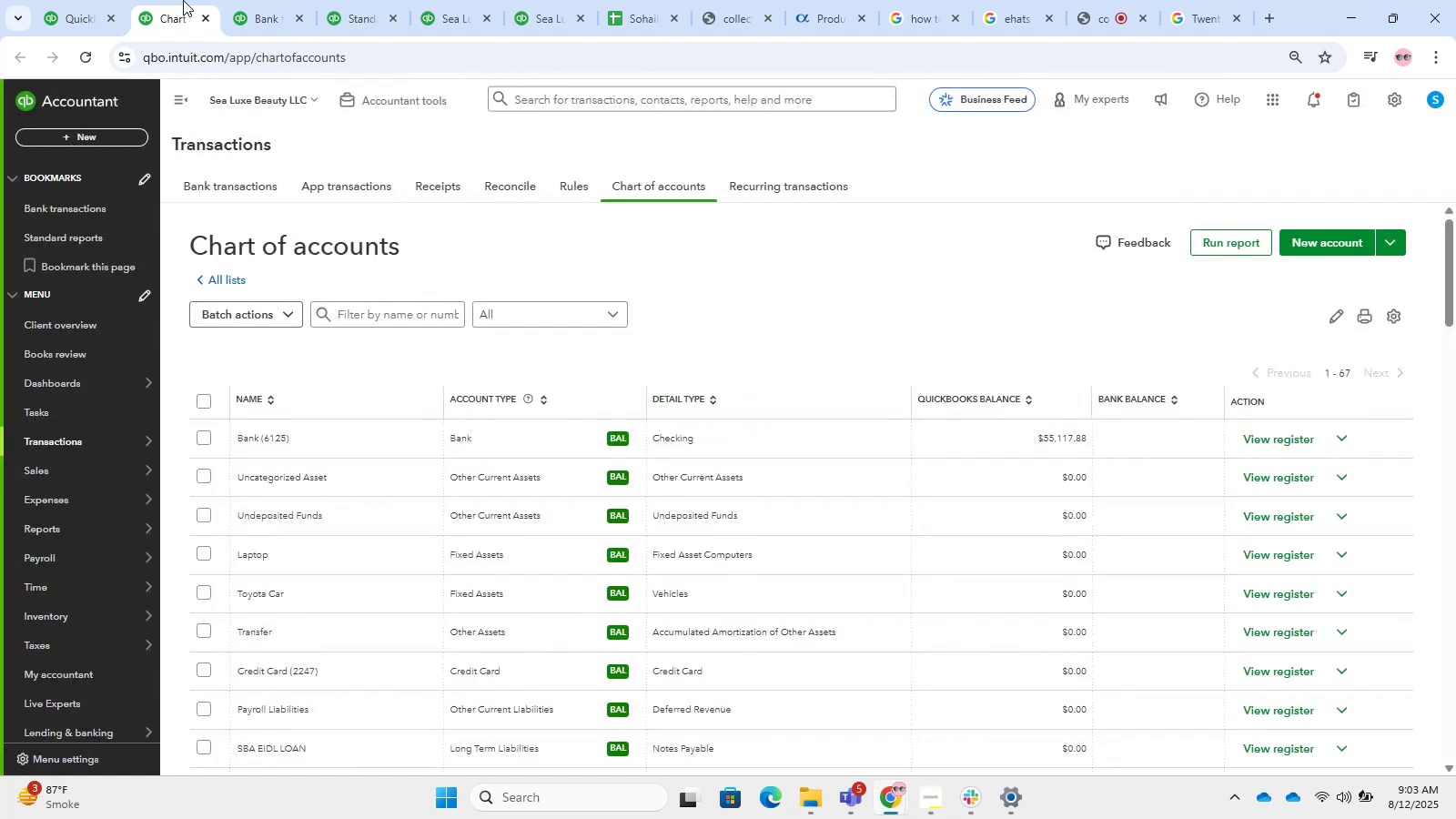 
left_click([1311, 248])
 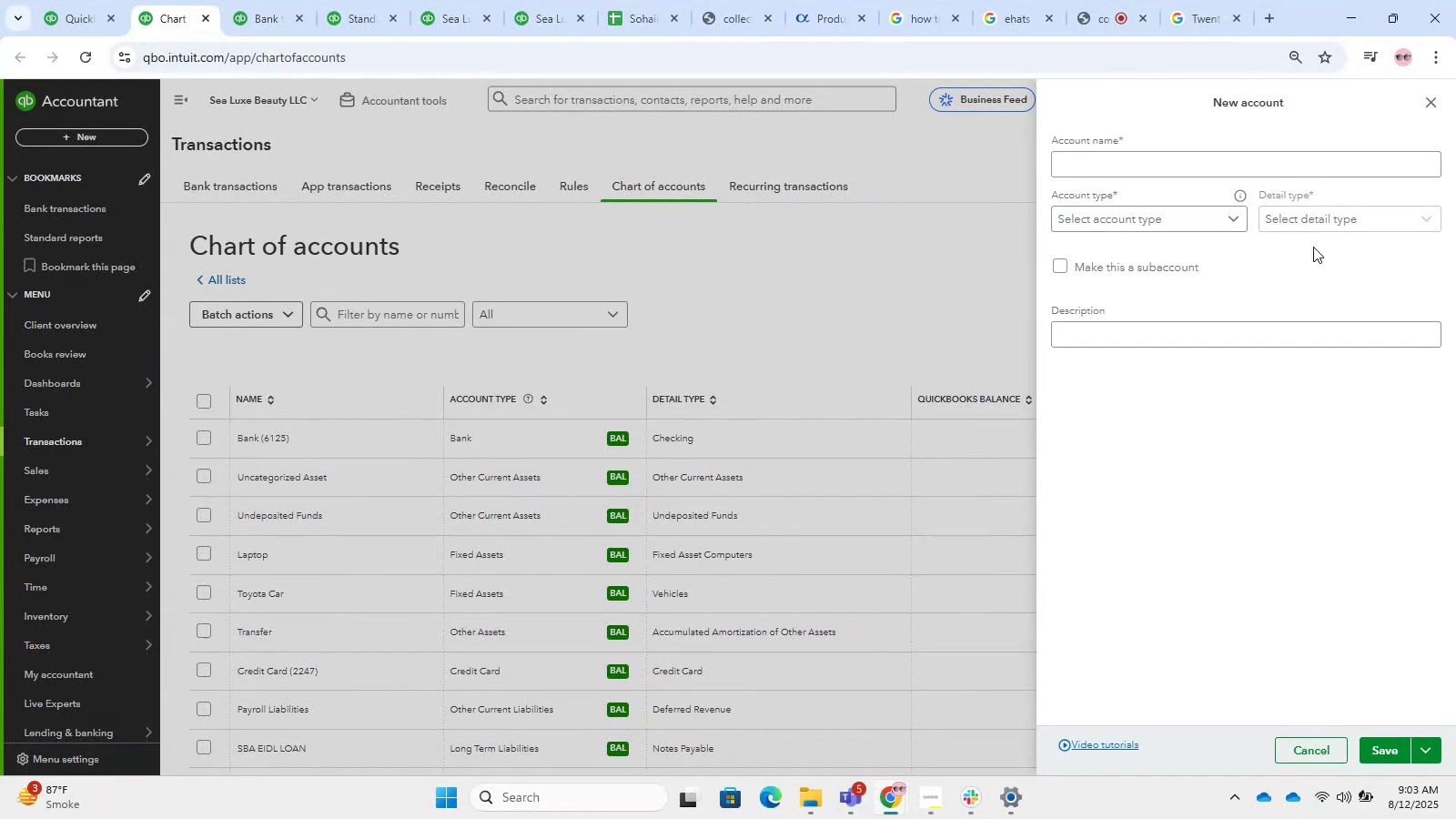 
wait(8.66)
 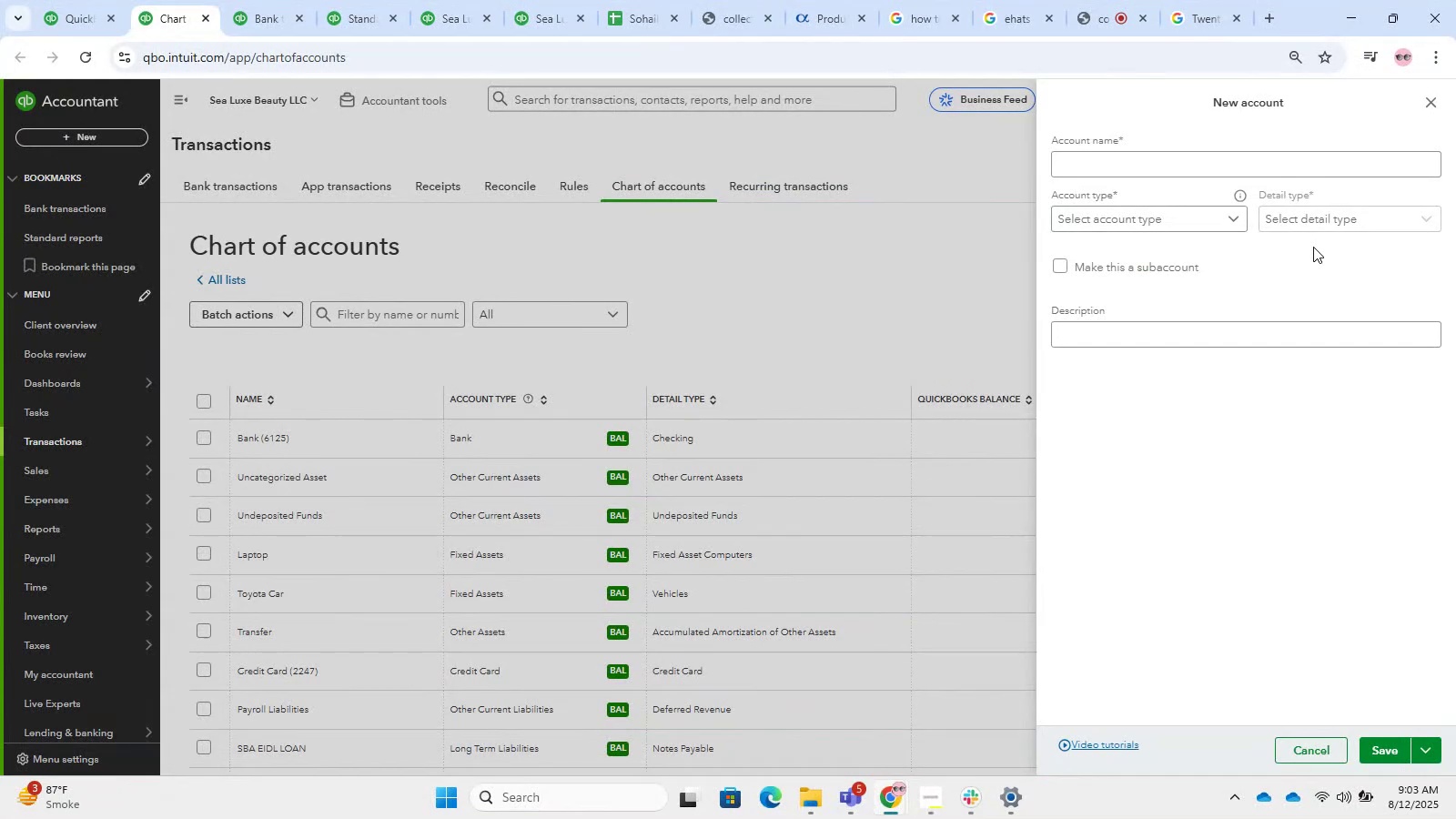 
left_click([1397, 150])
 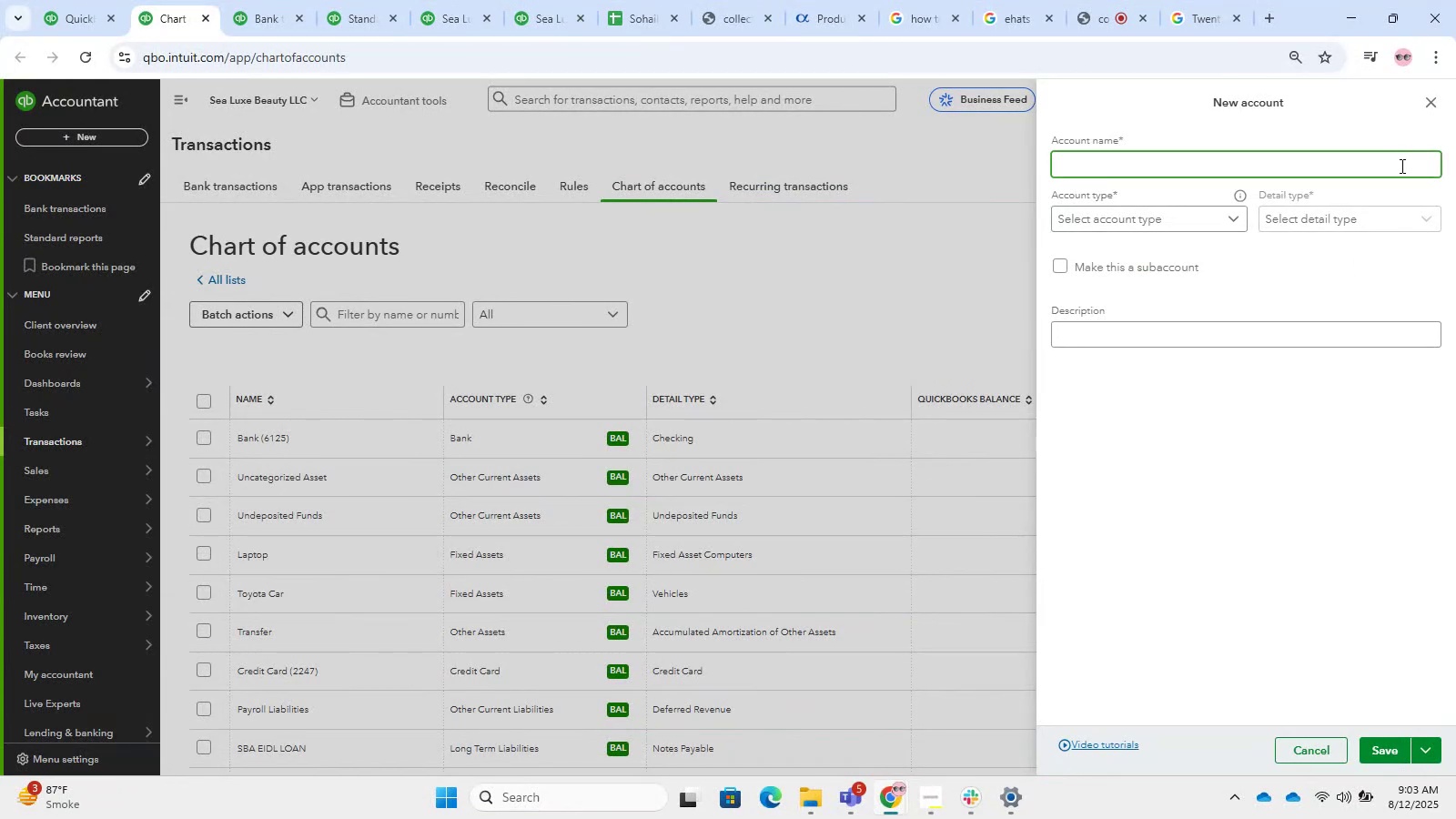 
type(Subcontract )
 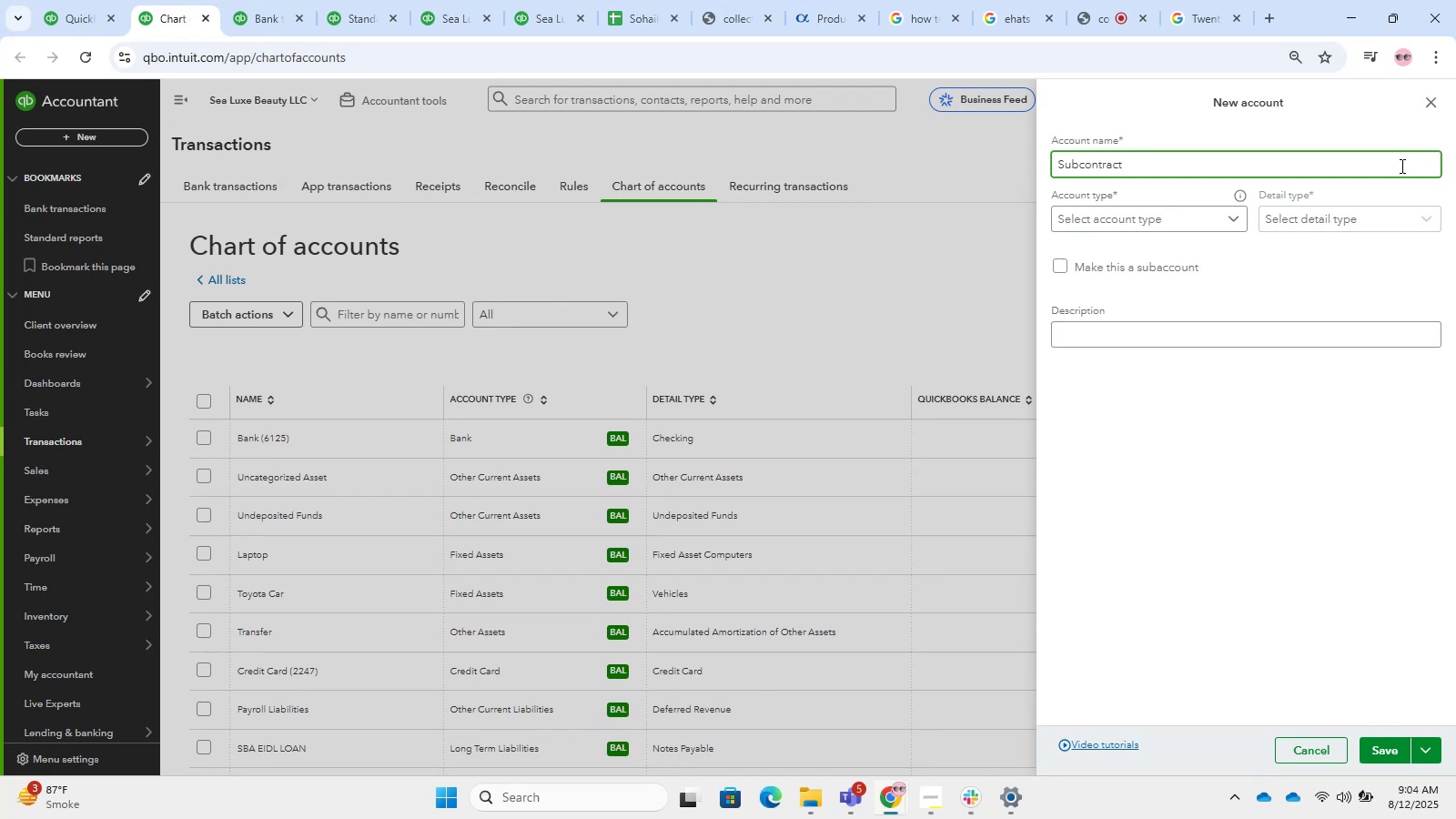 
wait(21.28)
 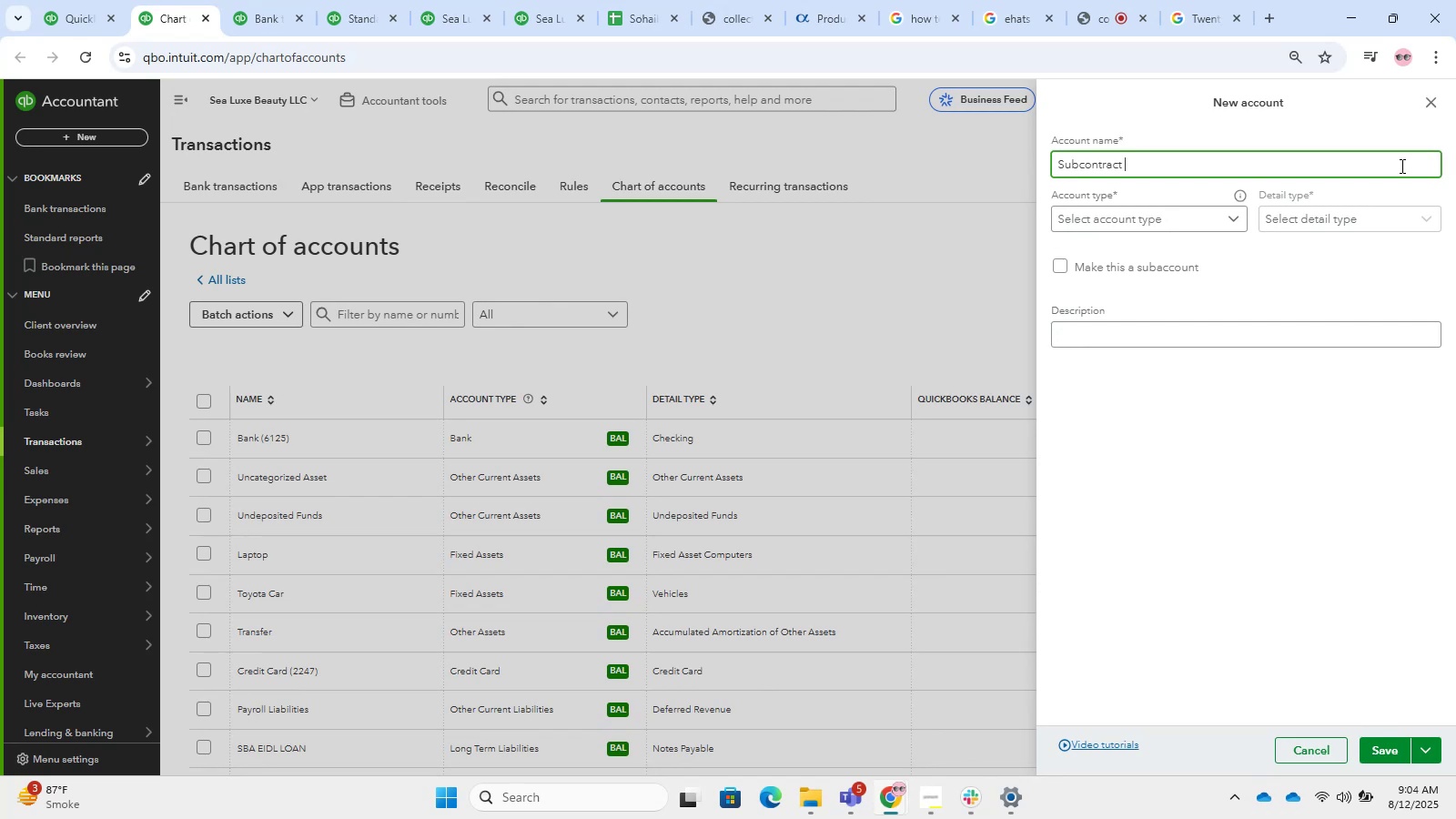 
type(Se)
key(Backspace)
key(Backspace)
key(Backspace)
 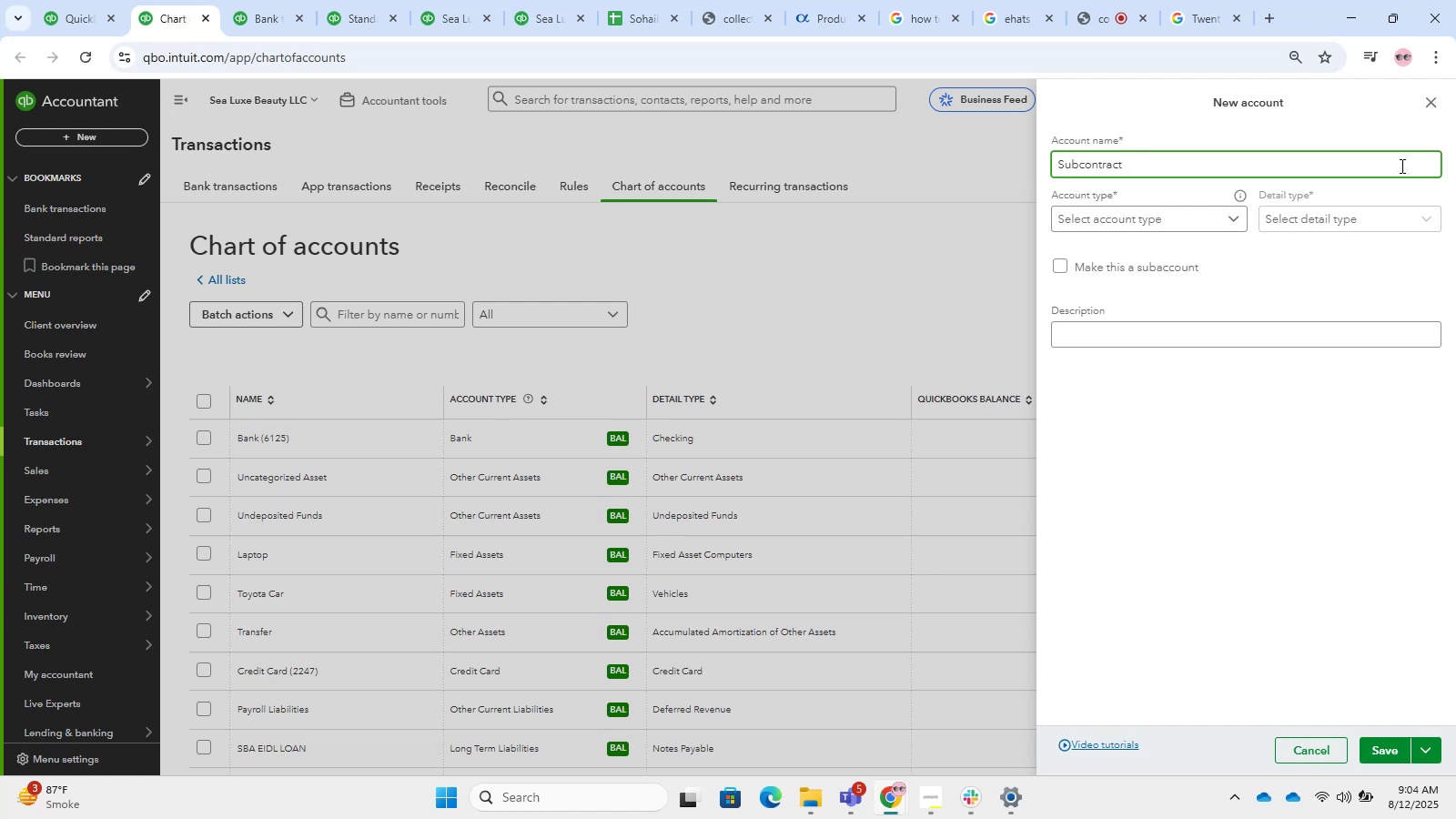 
type(ors)
 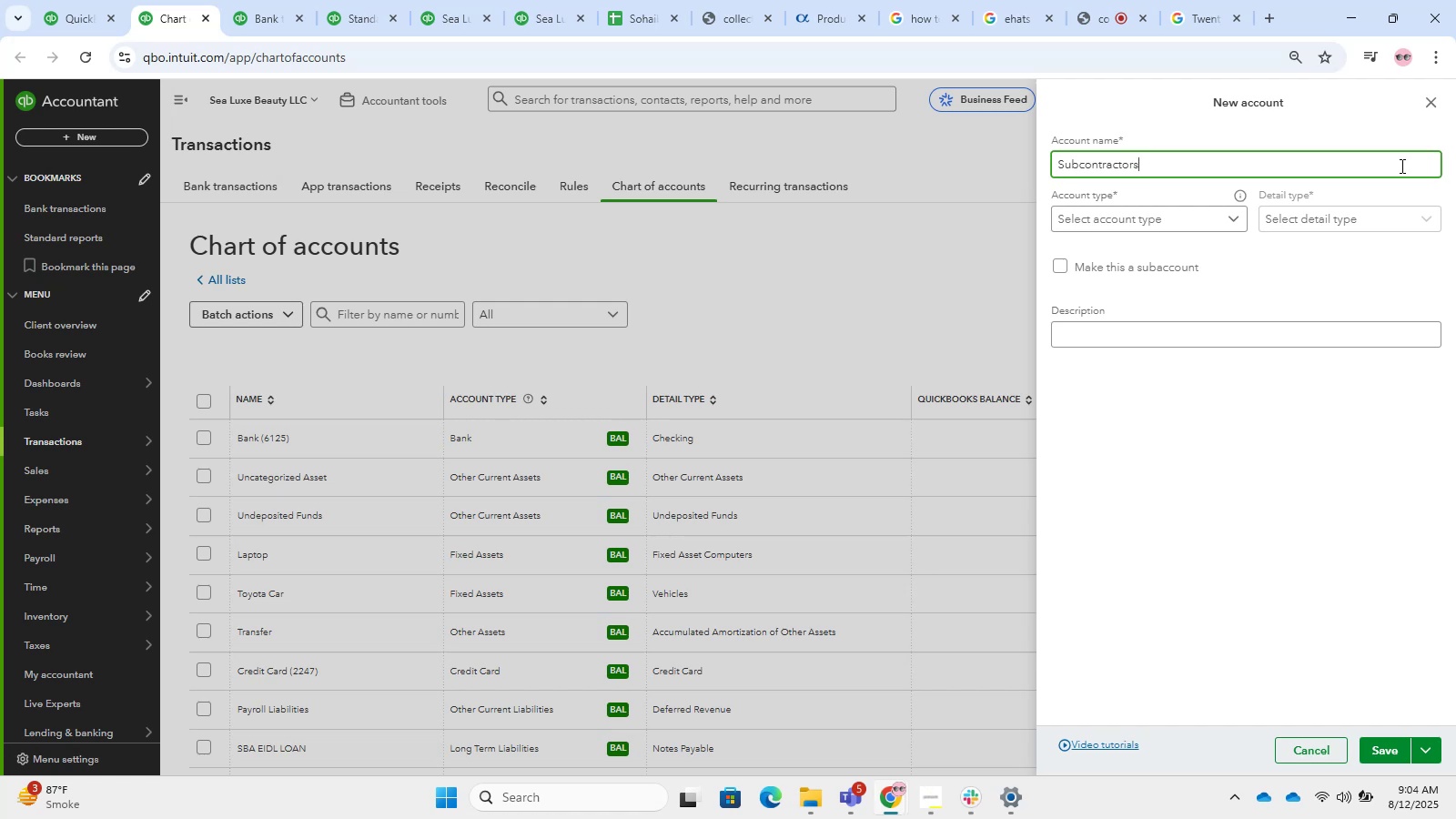 
left_click_drag(start_coordinate=[1172, 238], to_coordinate=[1157, 219])
 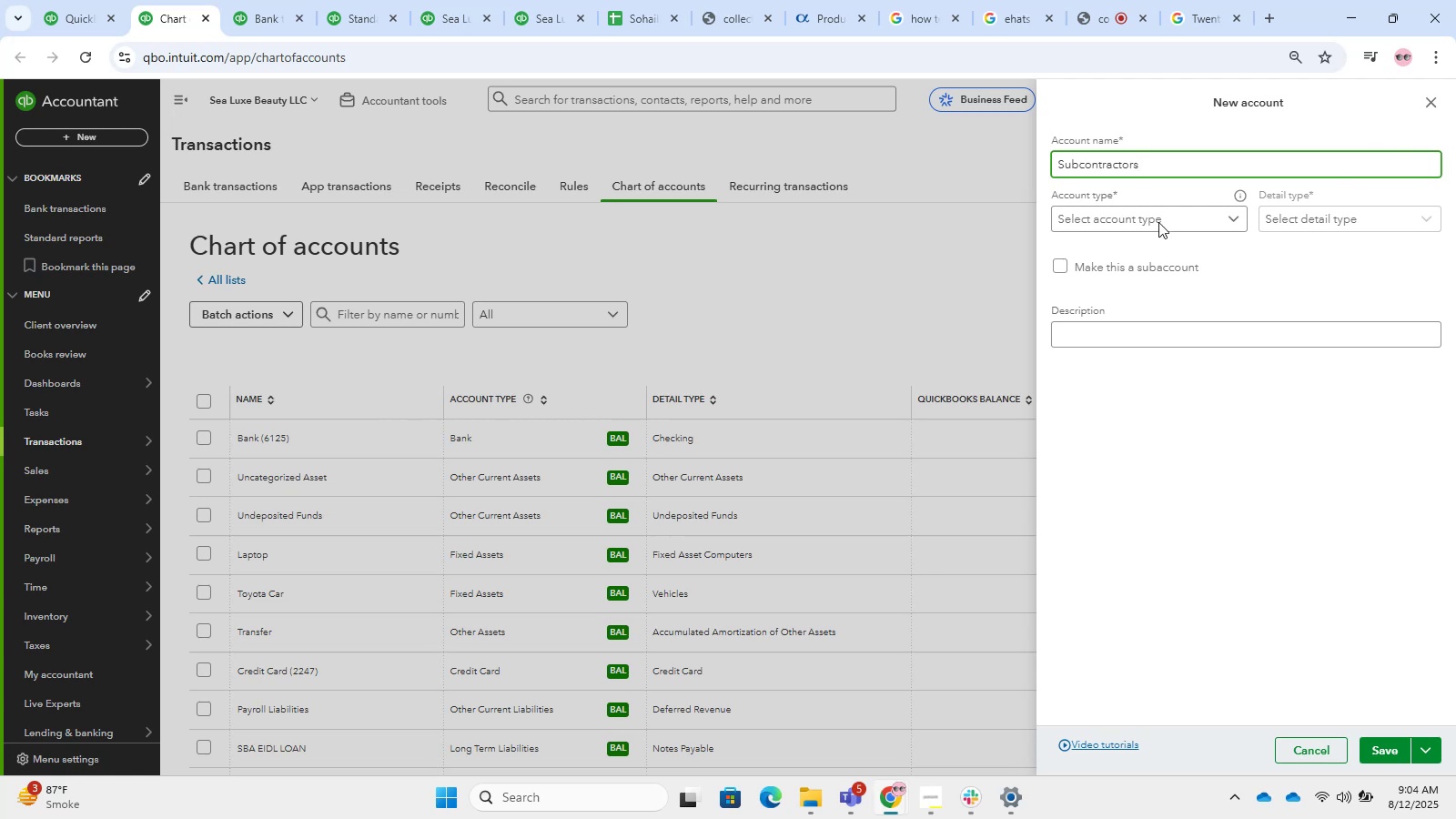 
double_click([1155, 216])
 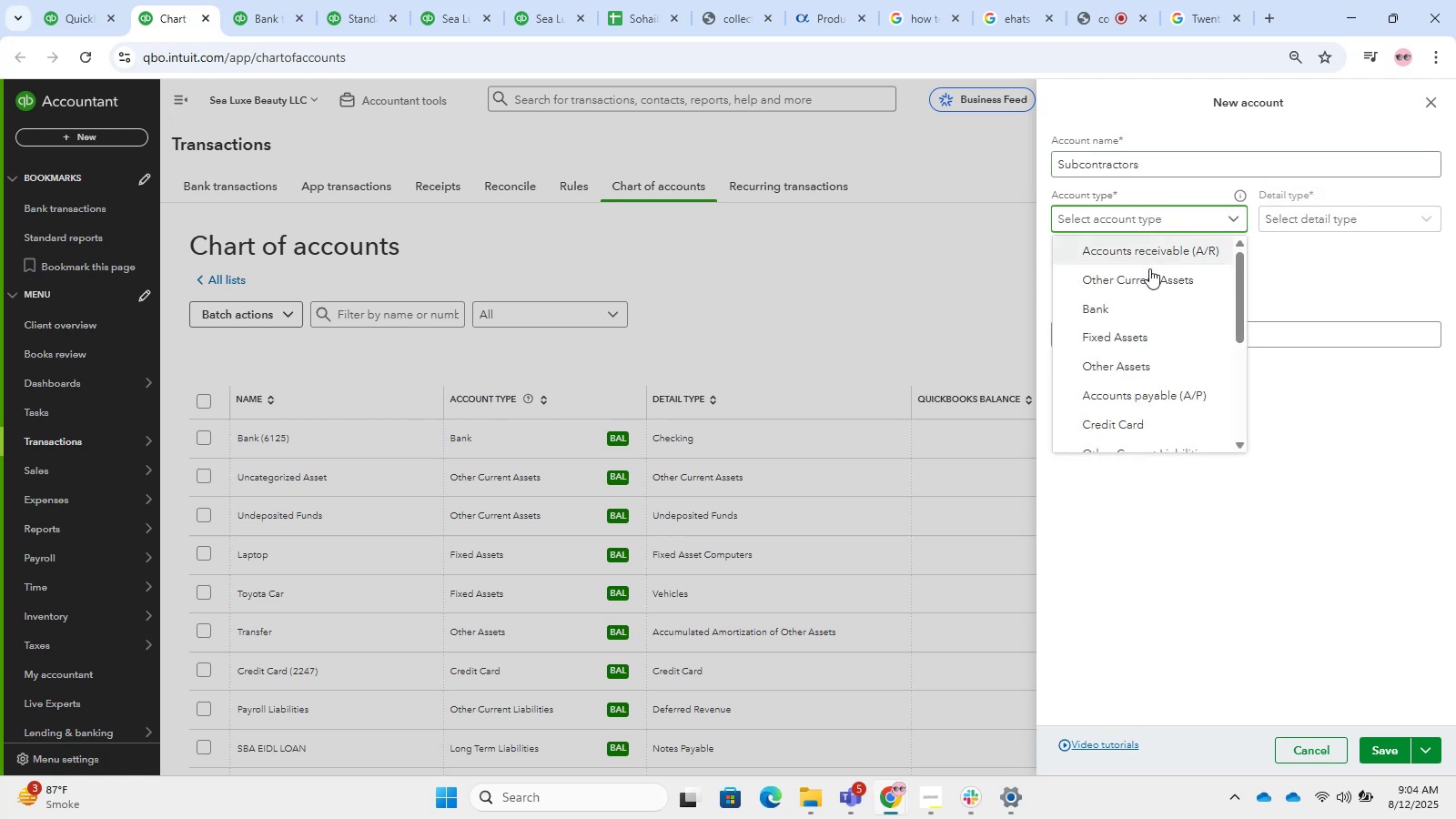 
scroll: coordinate [1148, 398], scroll_direction: down, amount: 3.0
 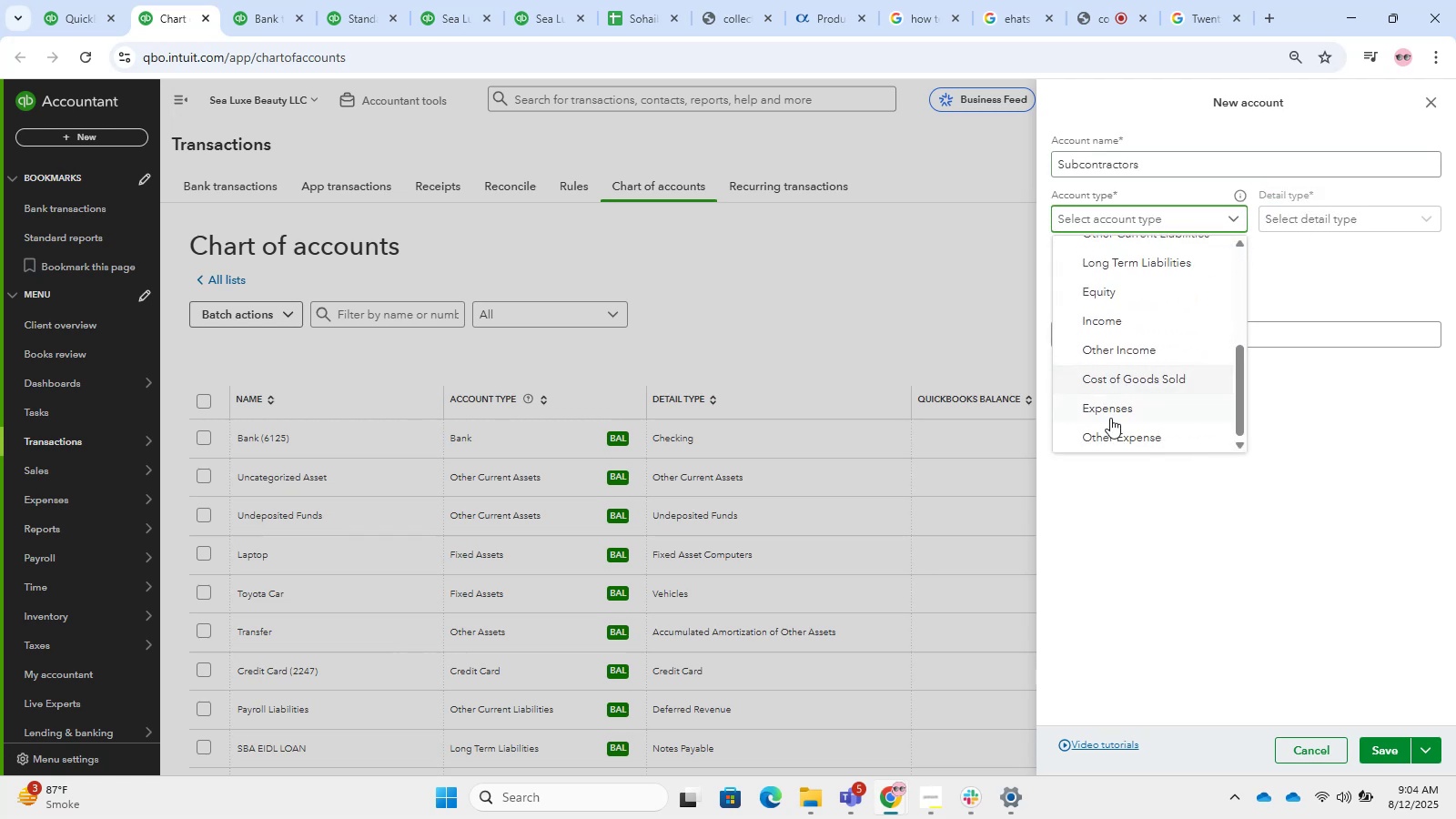 
left_click([1095, 410])
 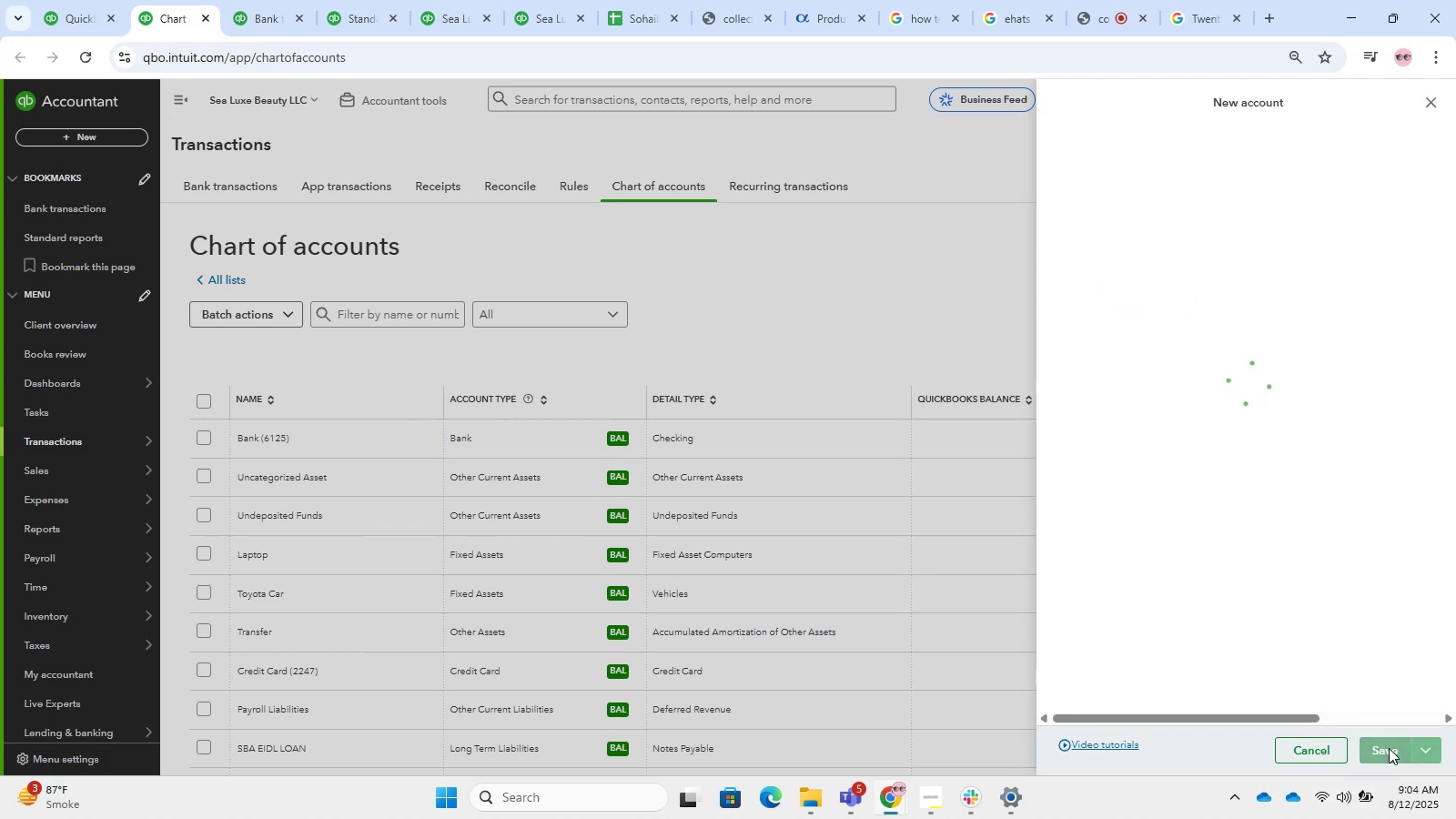 
mouse_move([145, -1])
 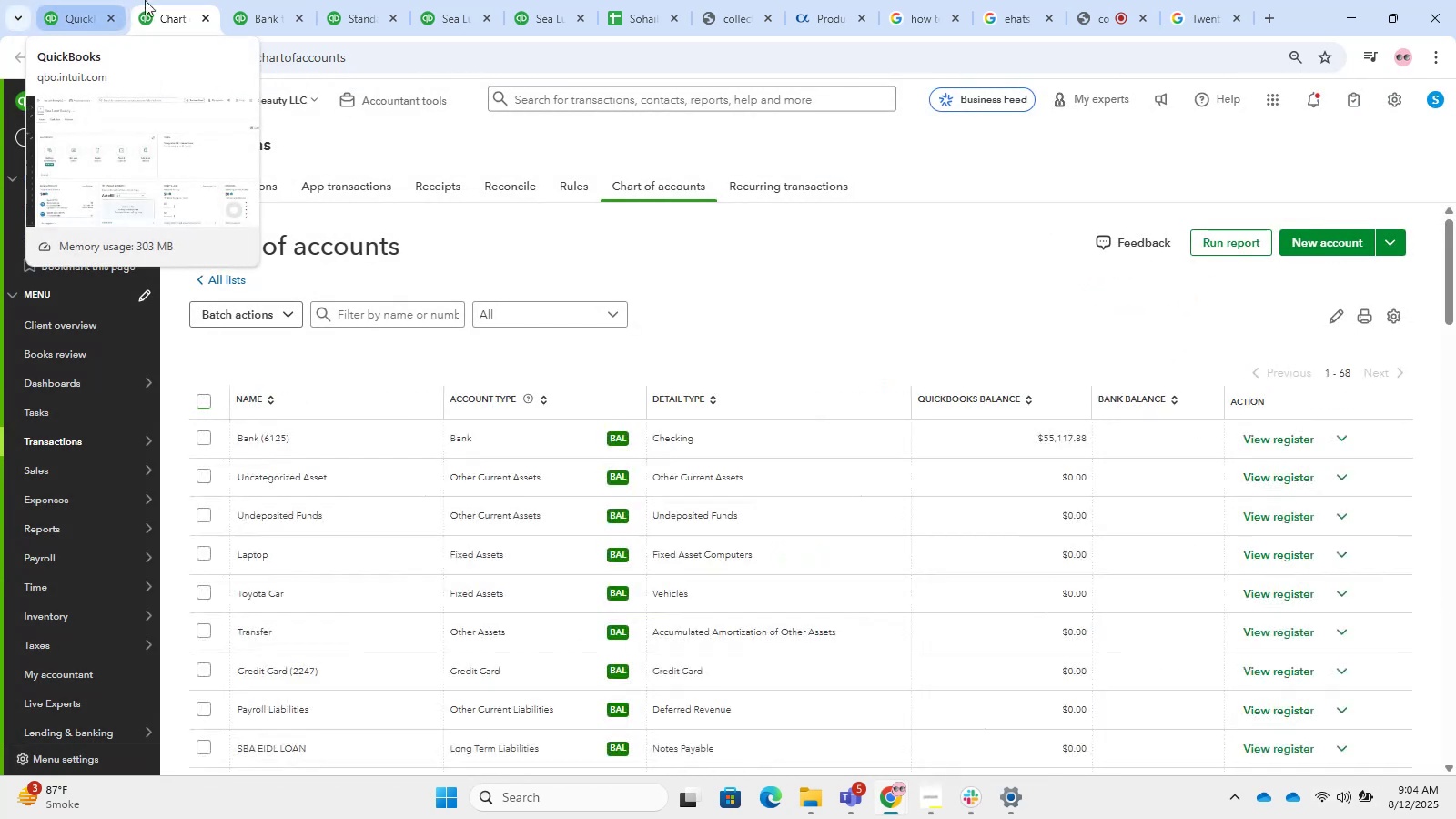 
mouse_move([358, 15])
 